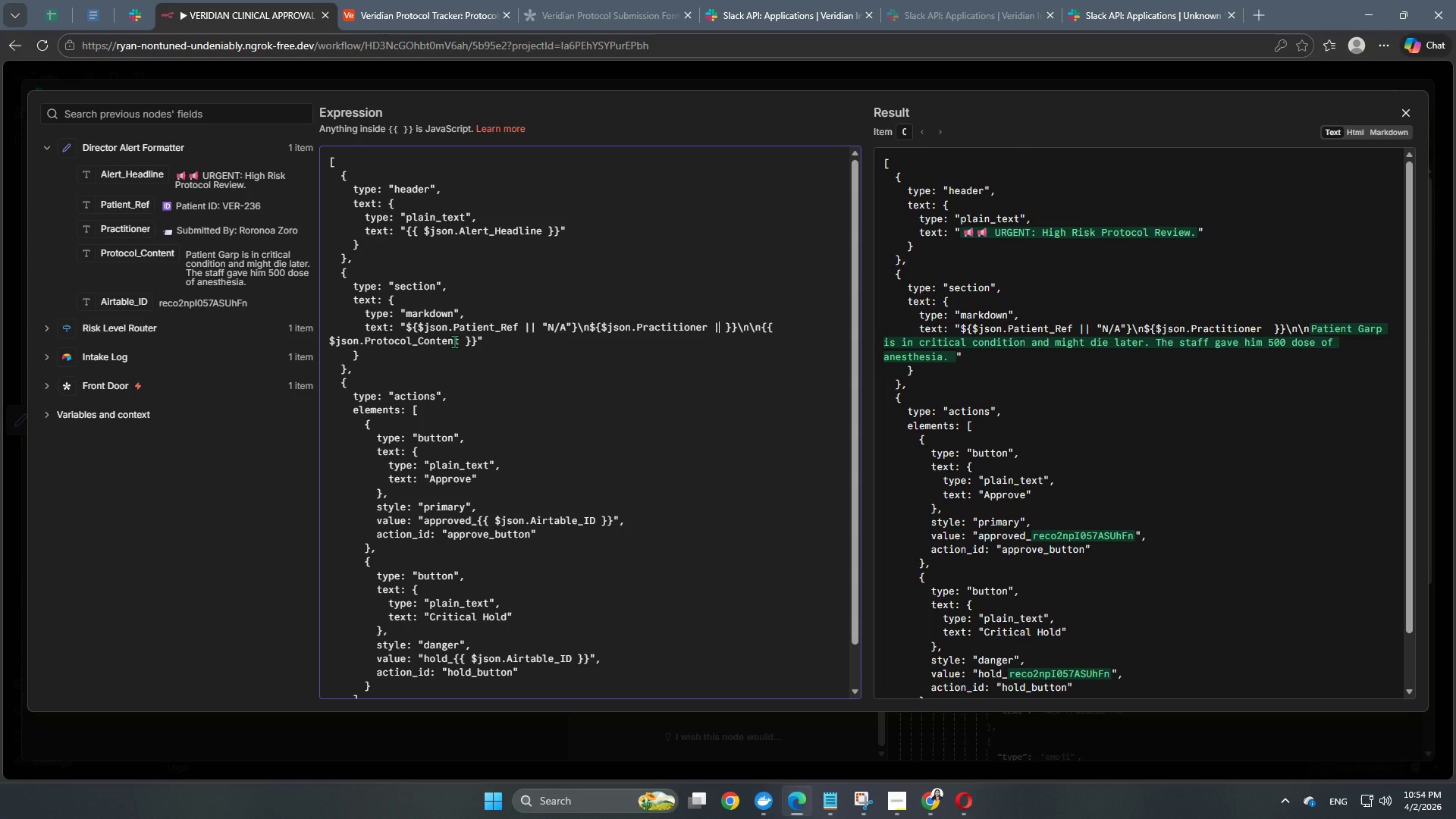 
key(Shift+Backslash)
 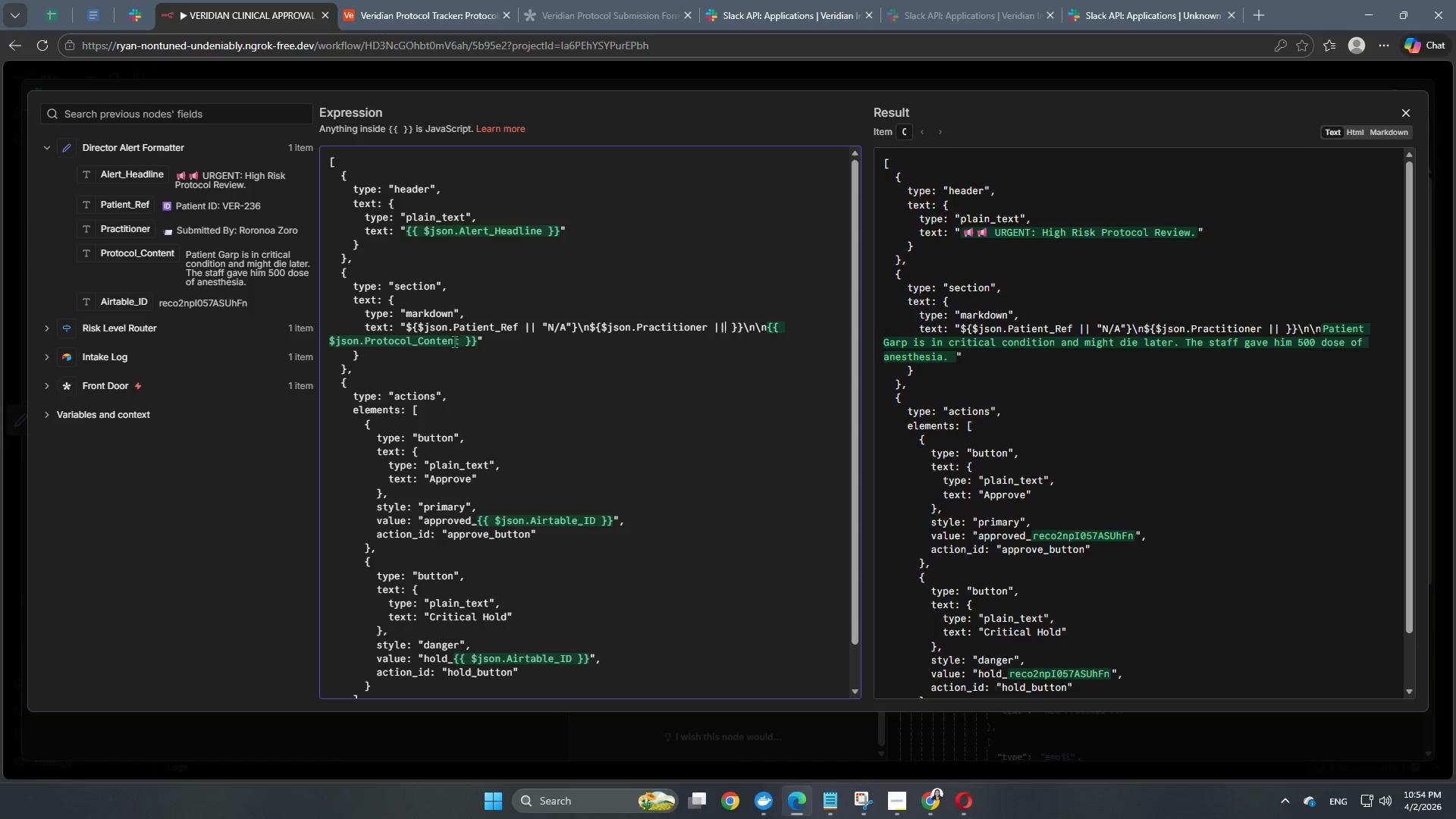 
key(Space)
 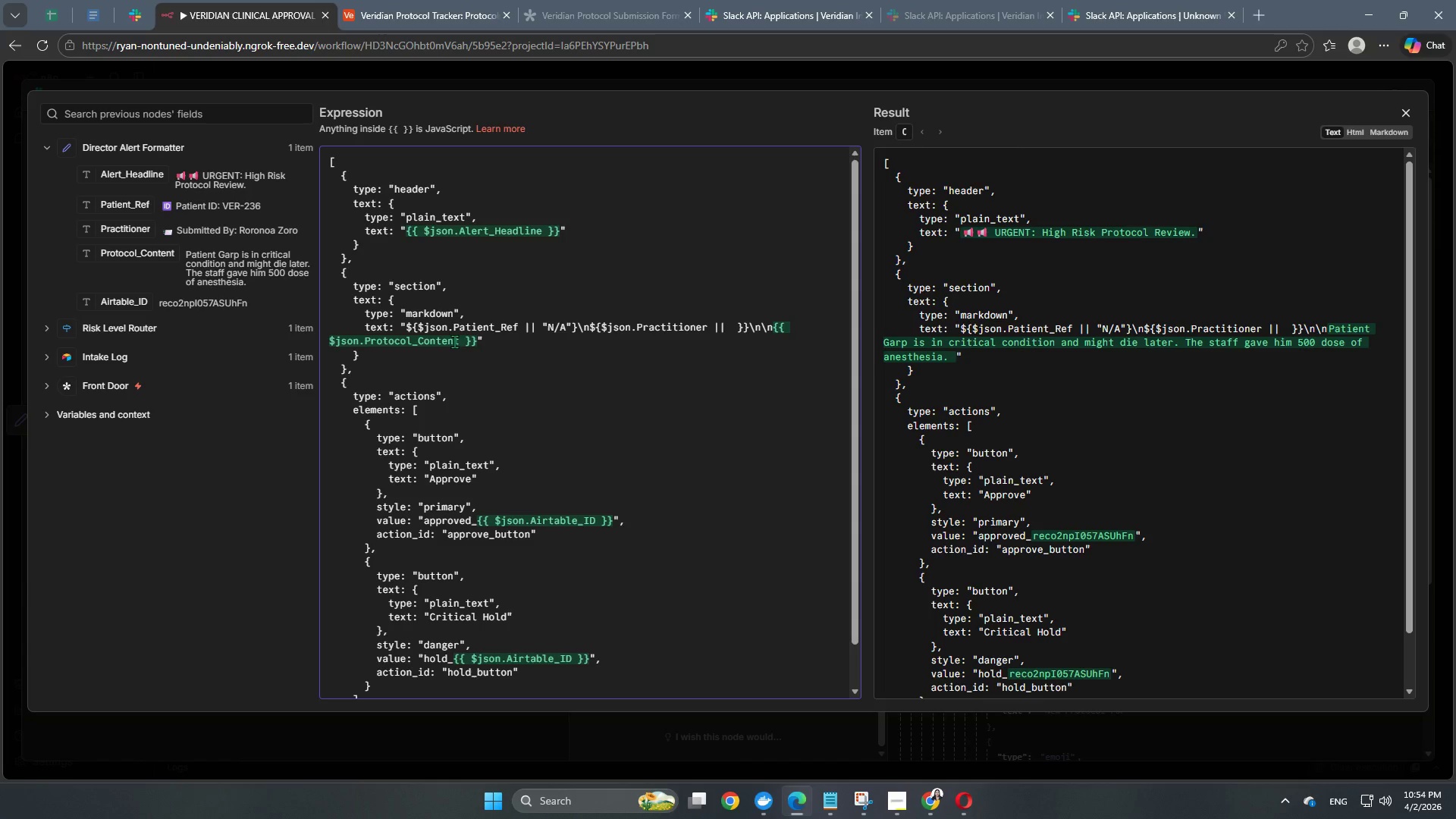 
key(Shift+Backslash)
 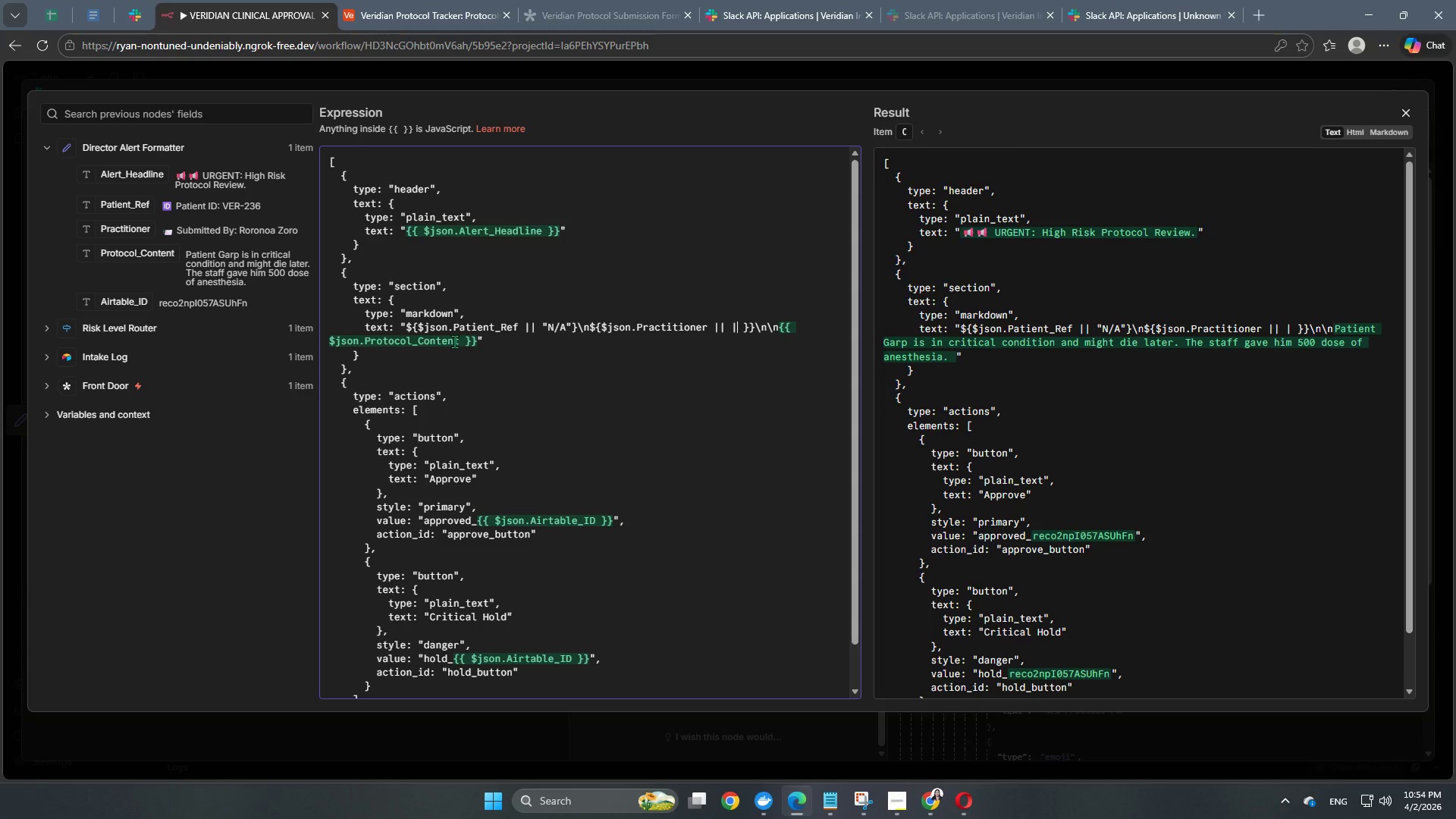 
key(Backspace)
 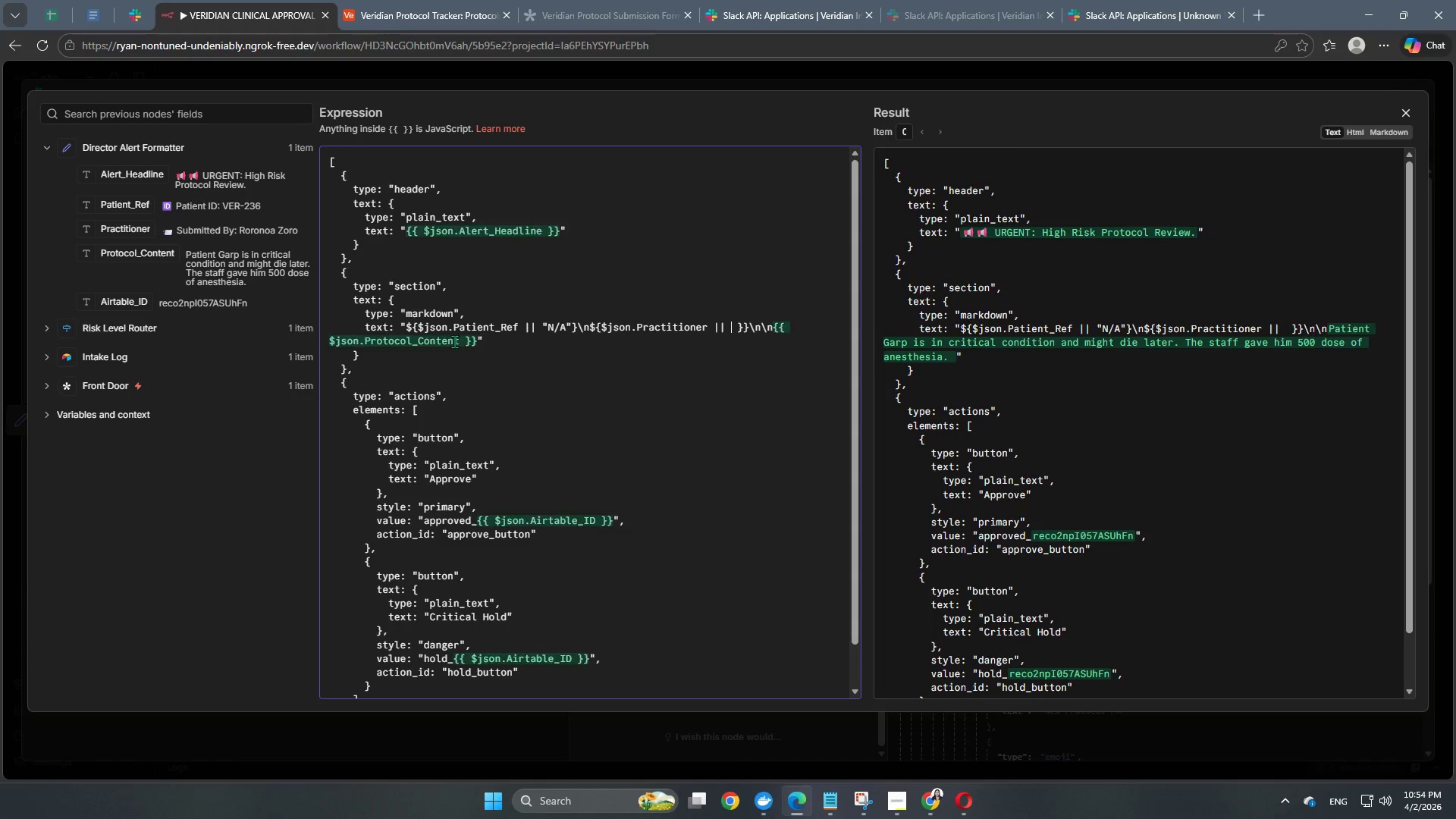 
key(Shift+Quote)
 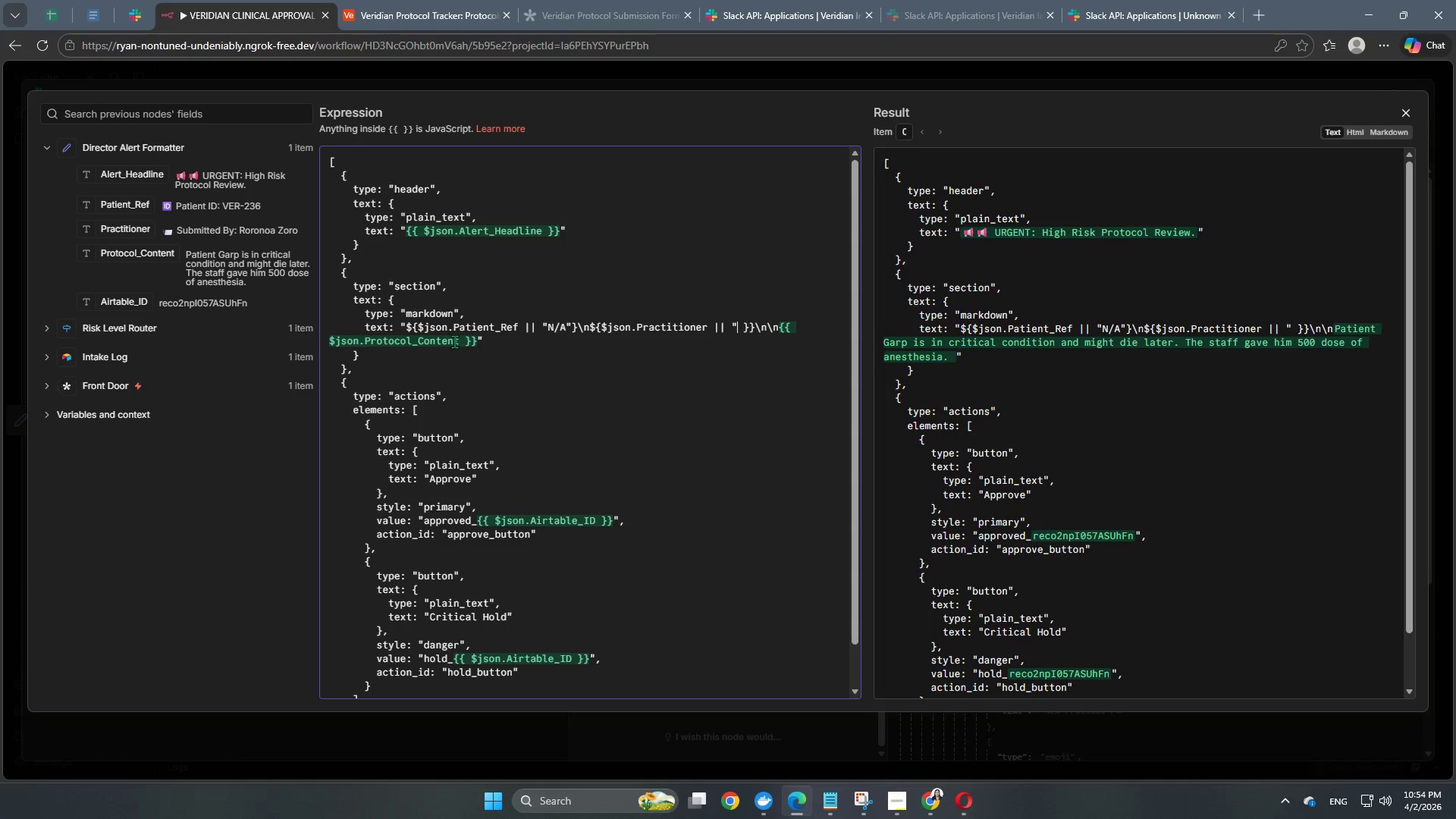 
key(Shift+N)
 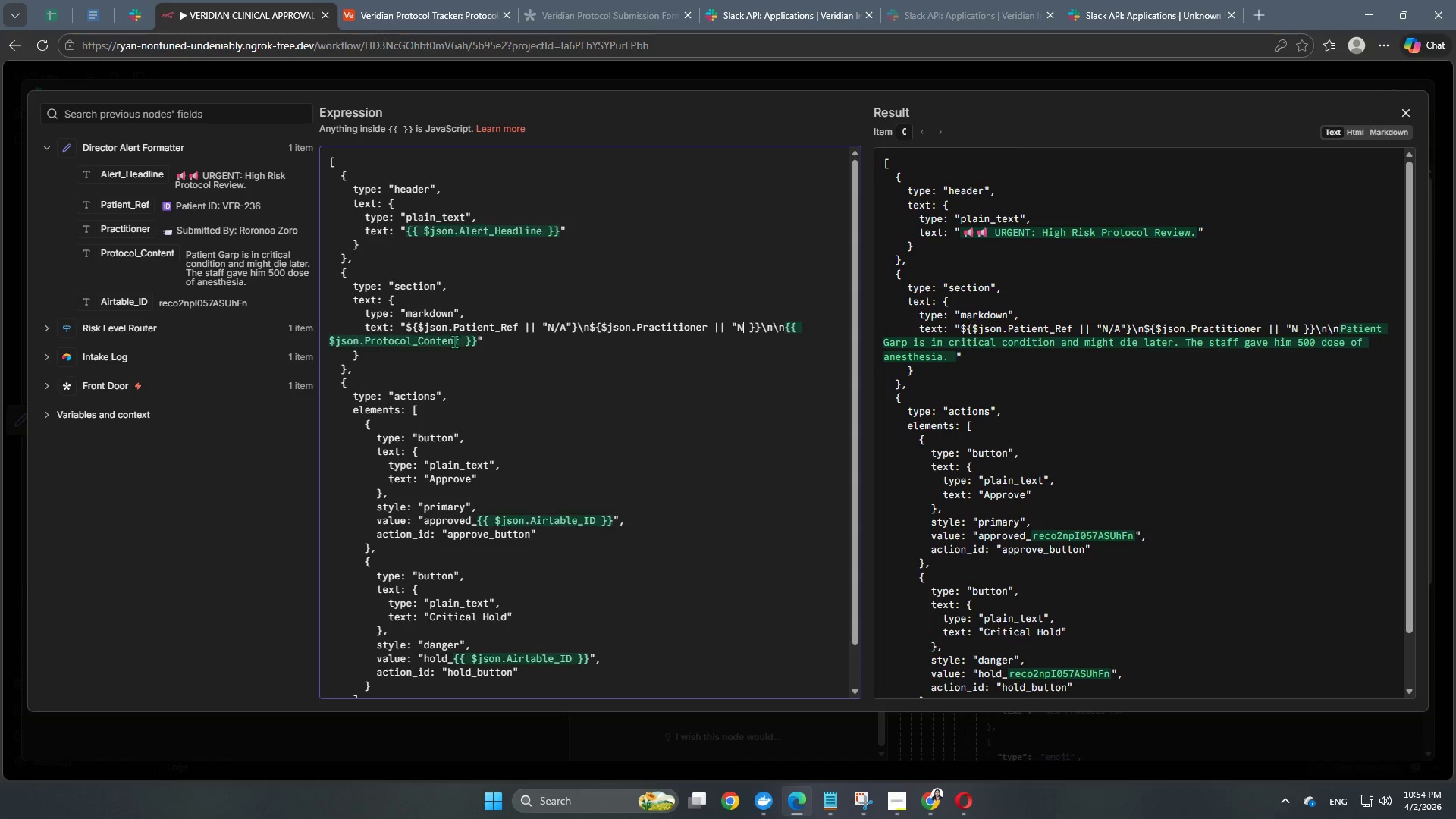 
key(Slash)
 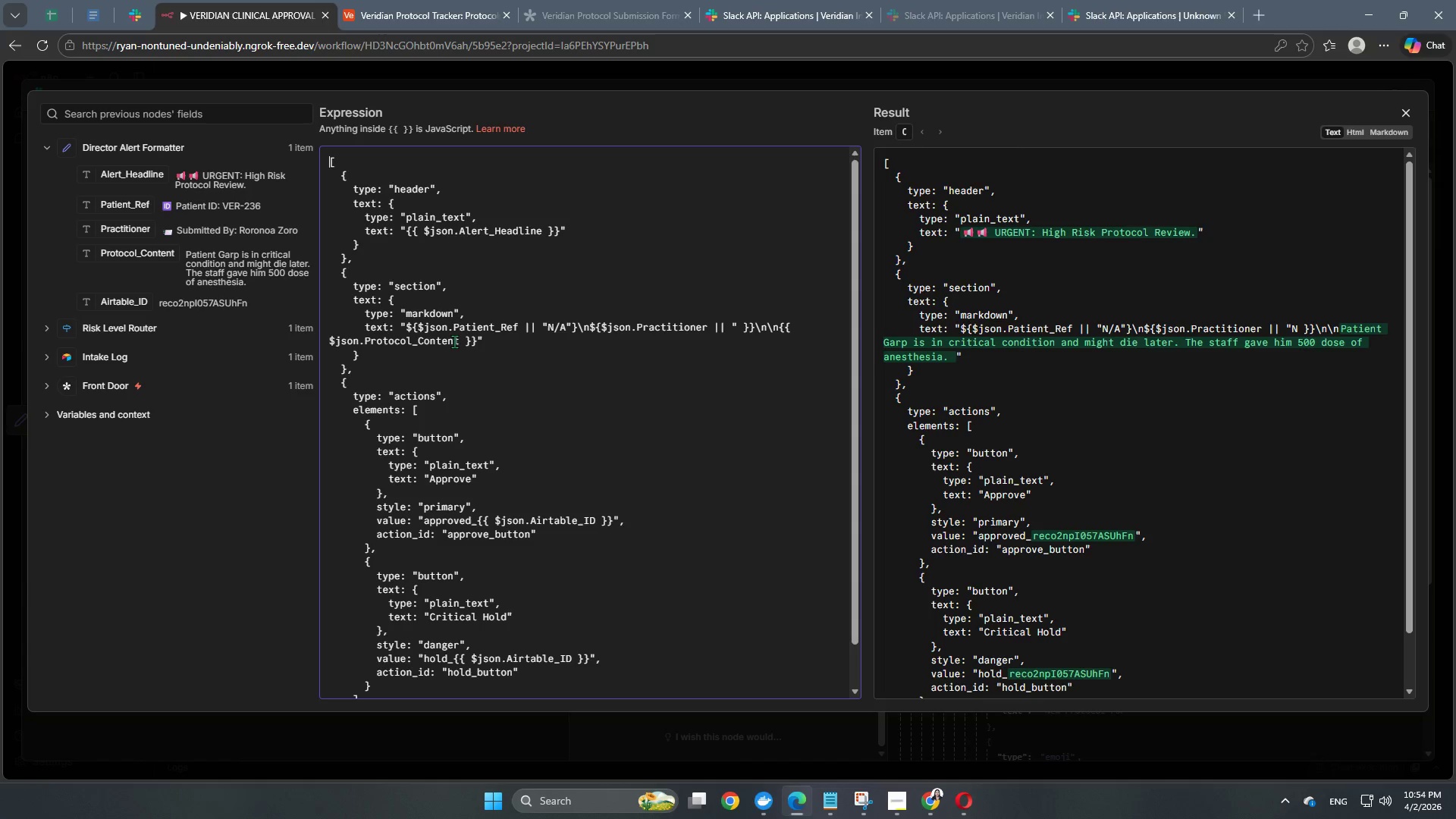 
key(Shift+ShiftLeft)
 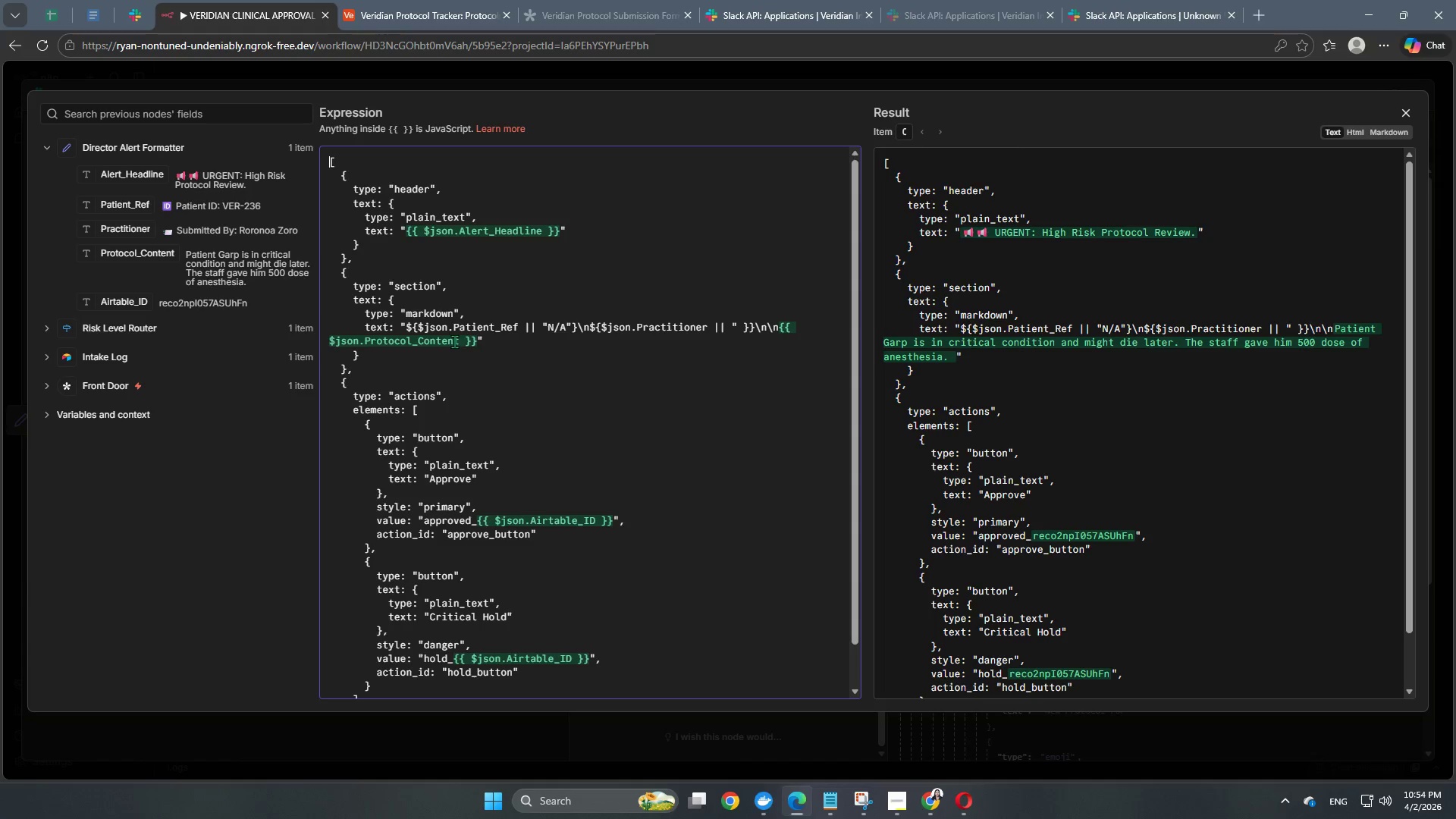 
key(Shift+A)
 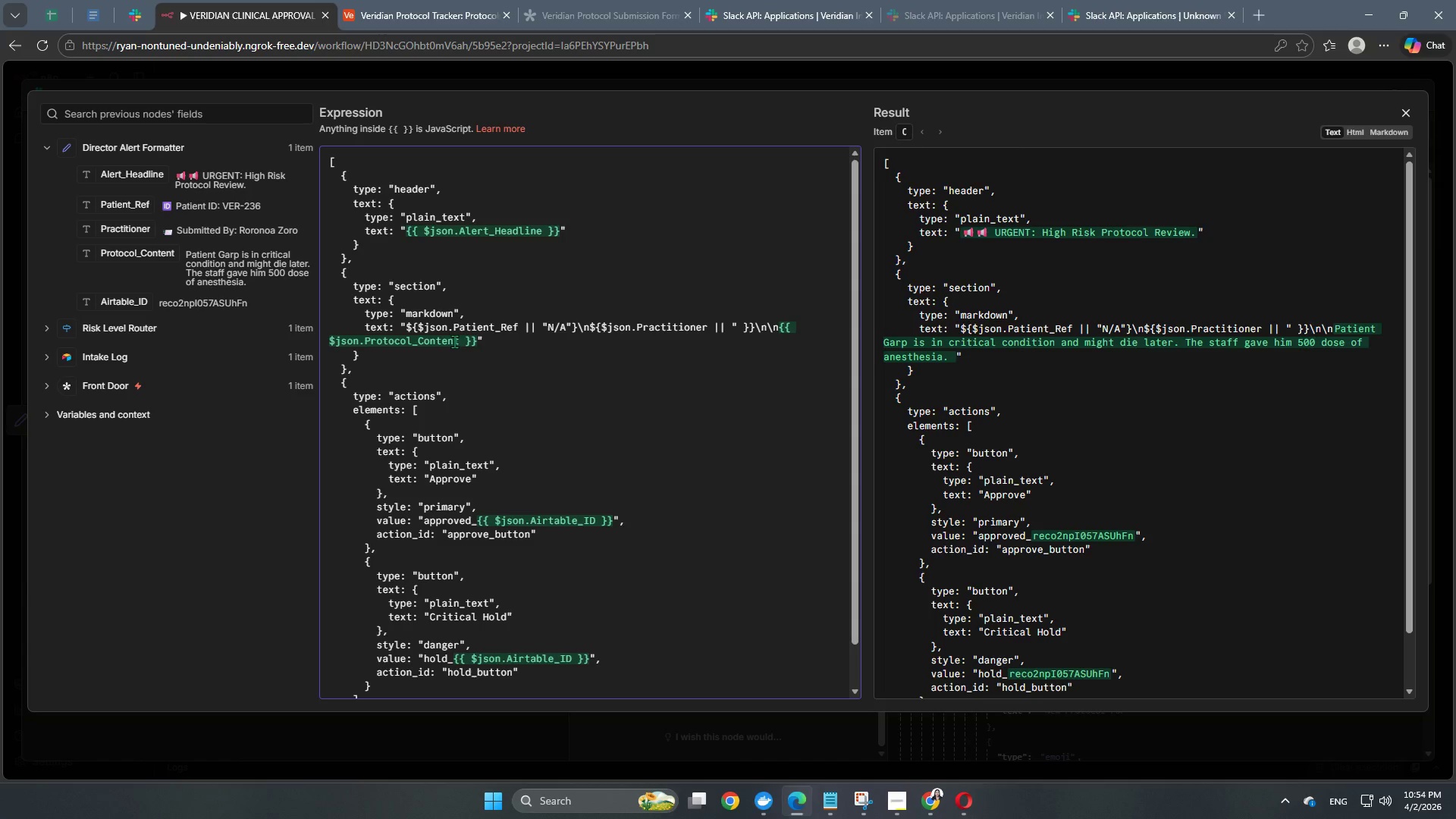 
key(Shift+ShiftRight)
 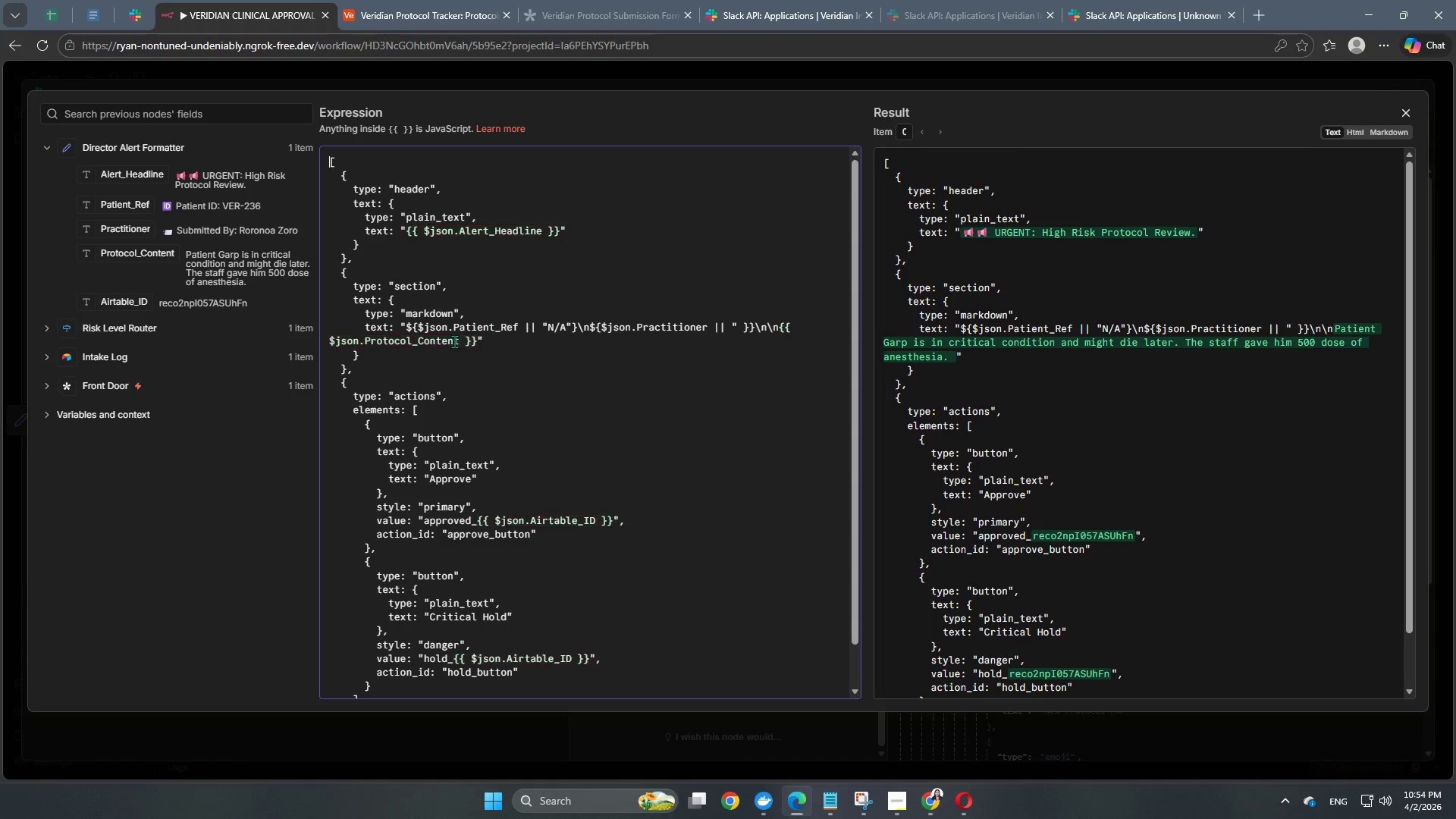 
key(Shift+Quote)
 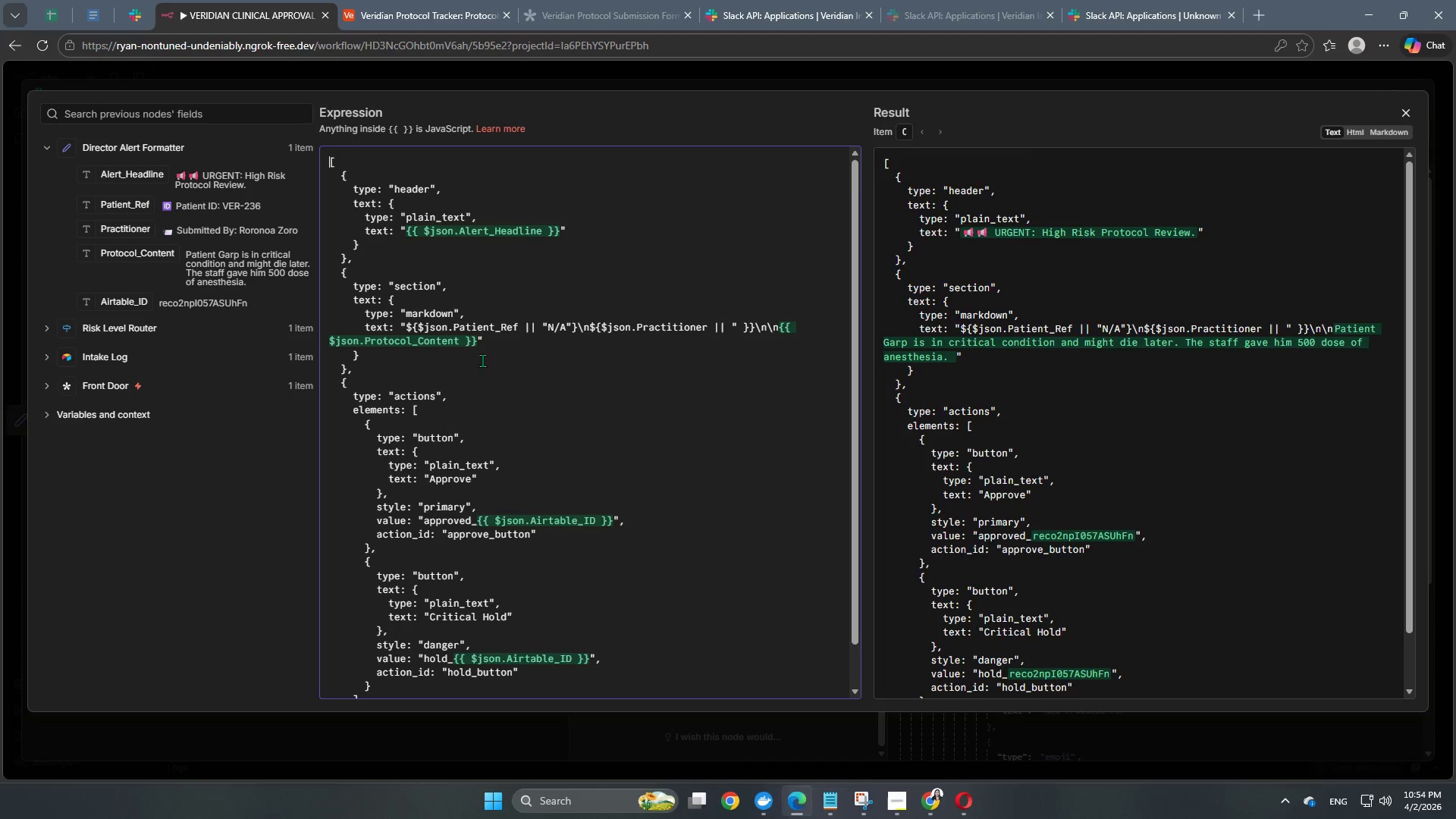 
left_click([711, 307])
 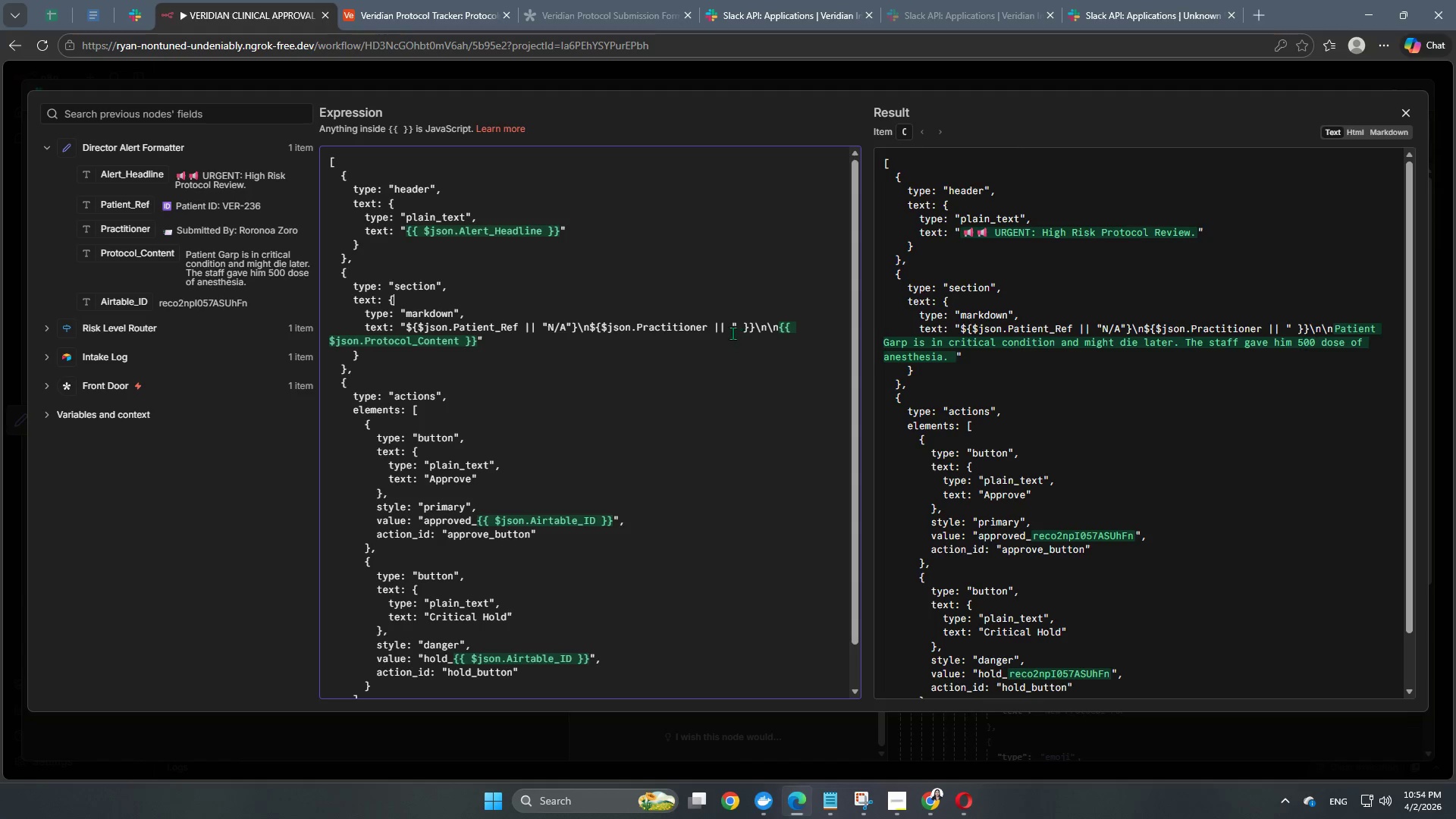 
left_click([733, 331])
 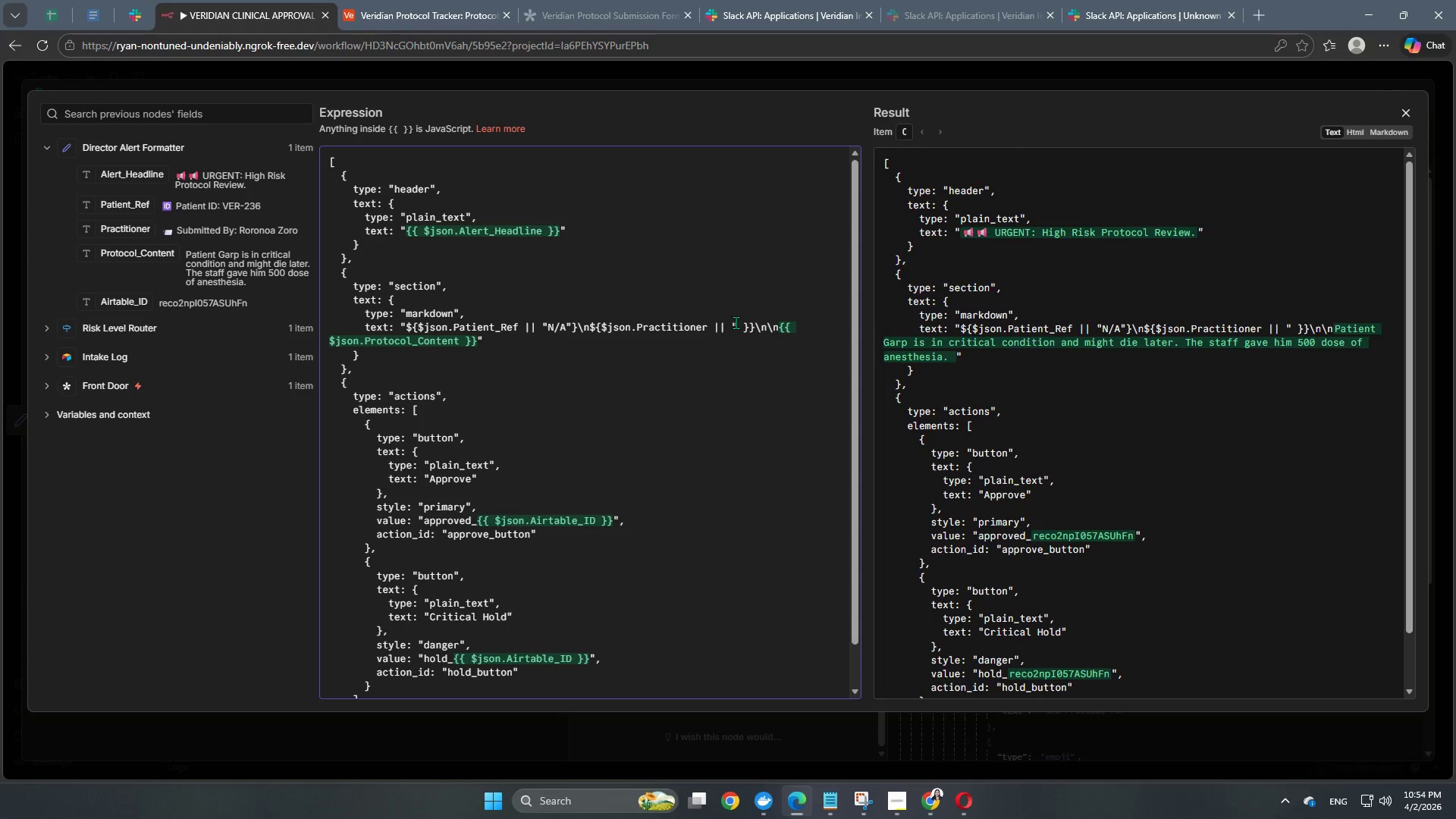 
left_click([739, 325])
 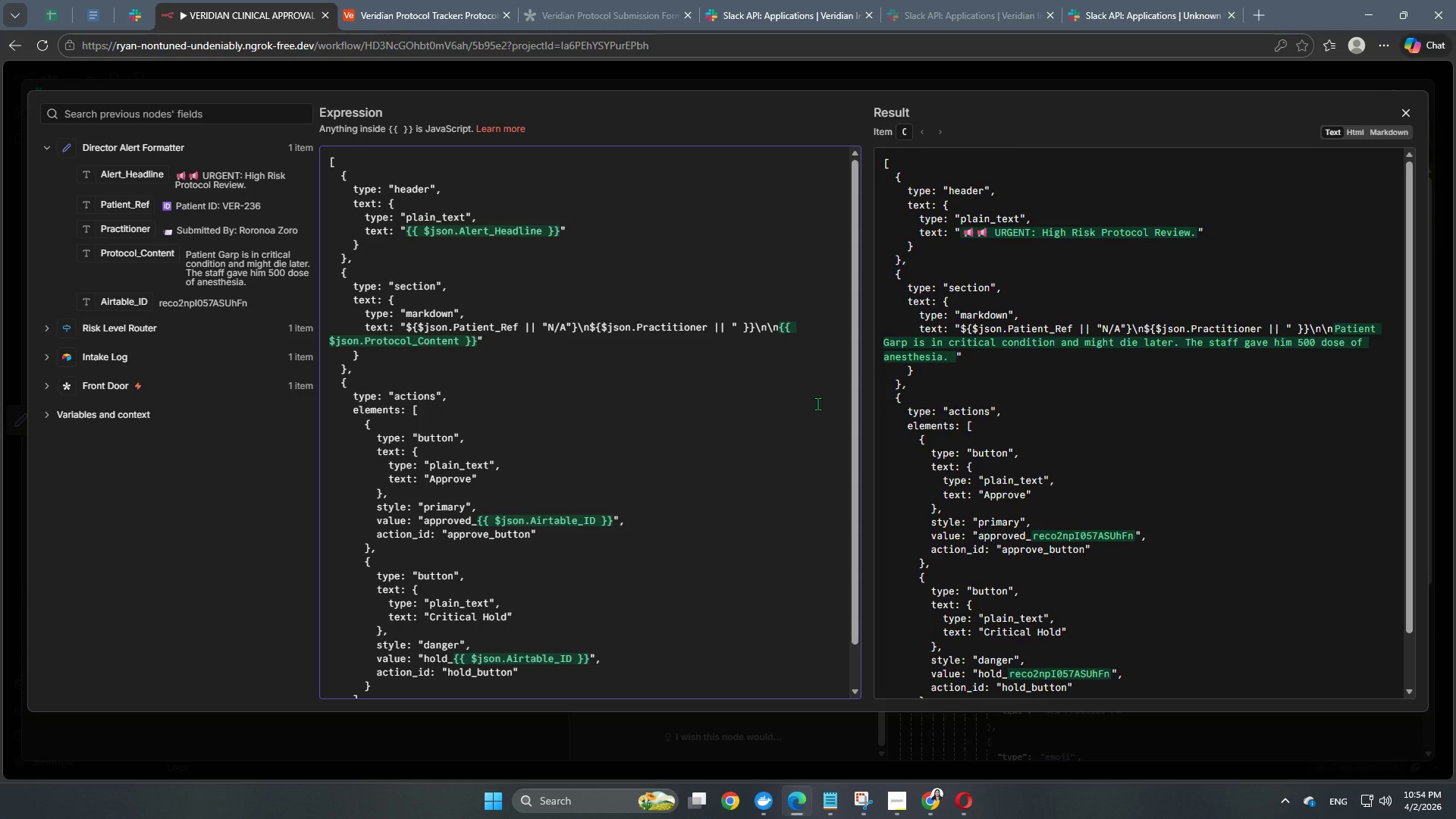 
key(Shift+N)
 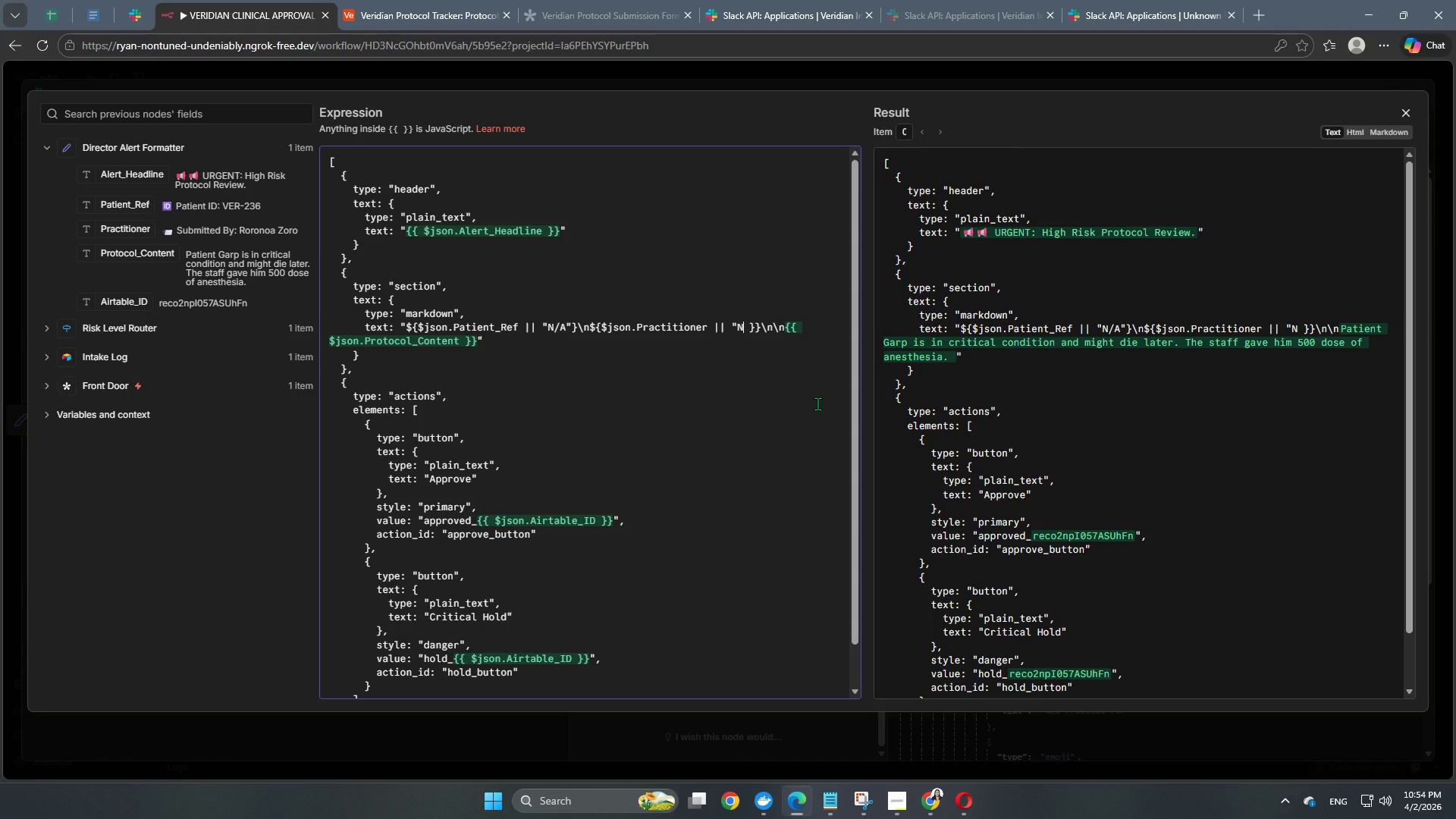 
key(Slash)
 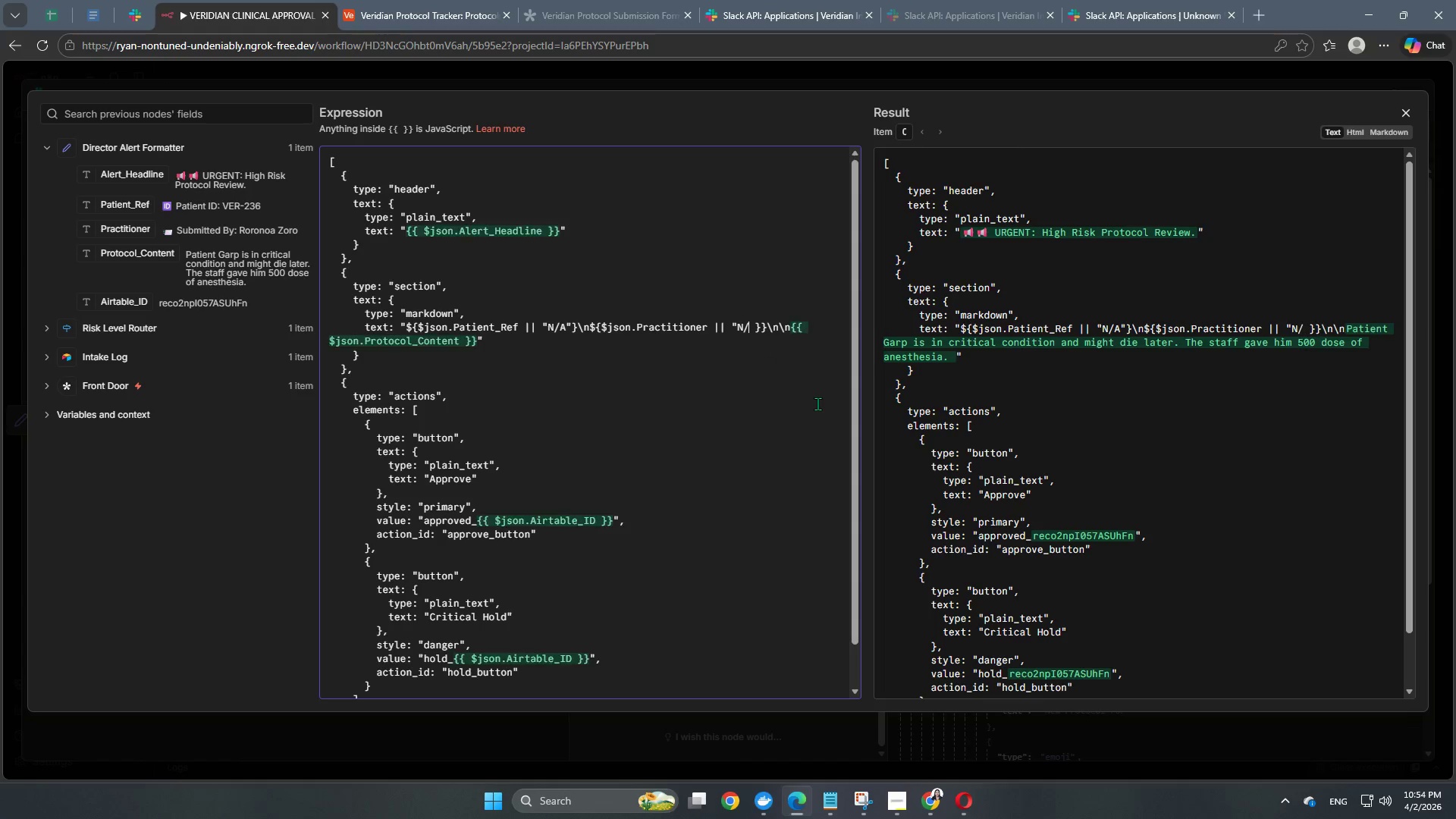 
key(Shift+ShiftLeft)
 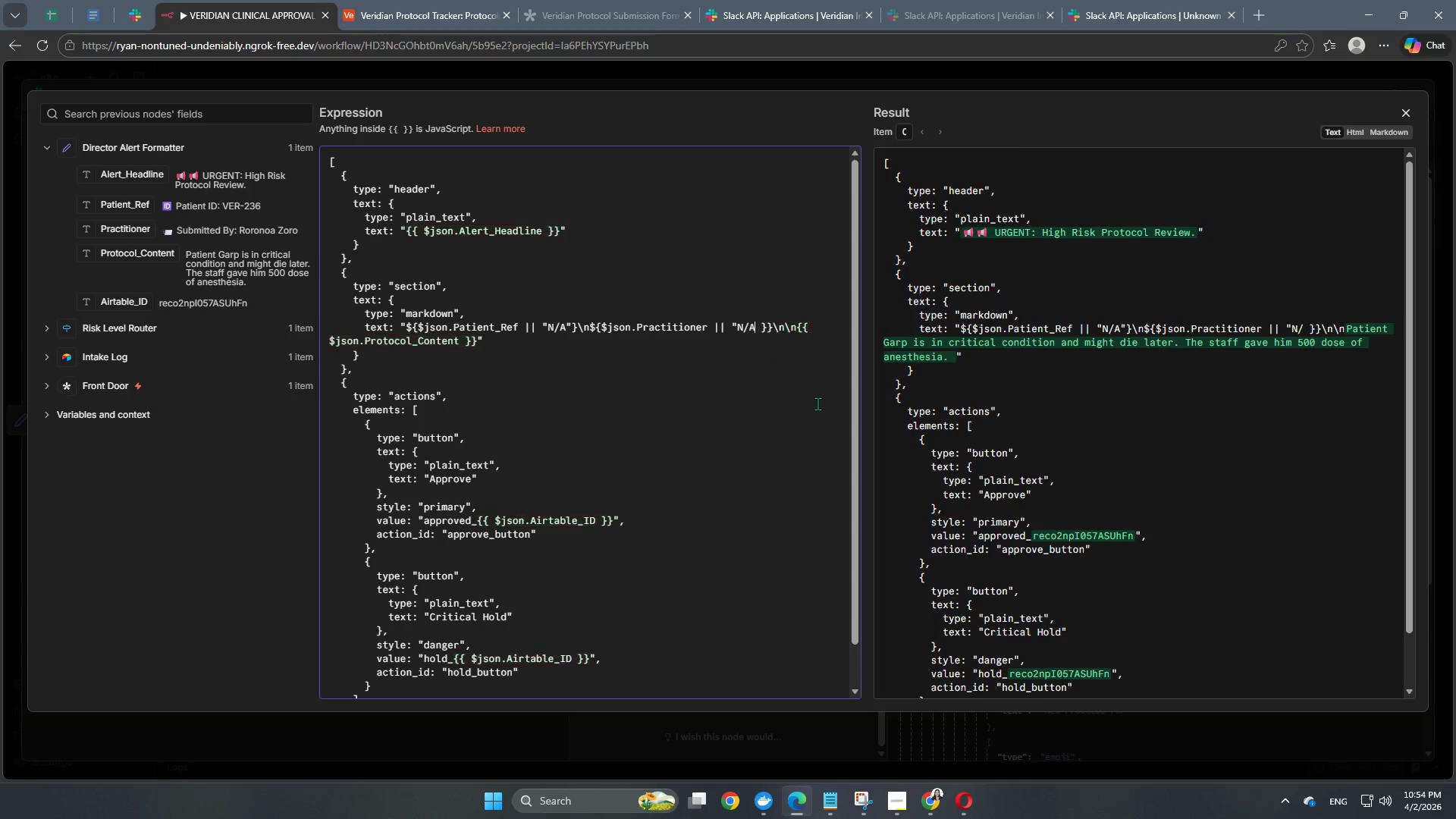 
key(Shift+A)
 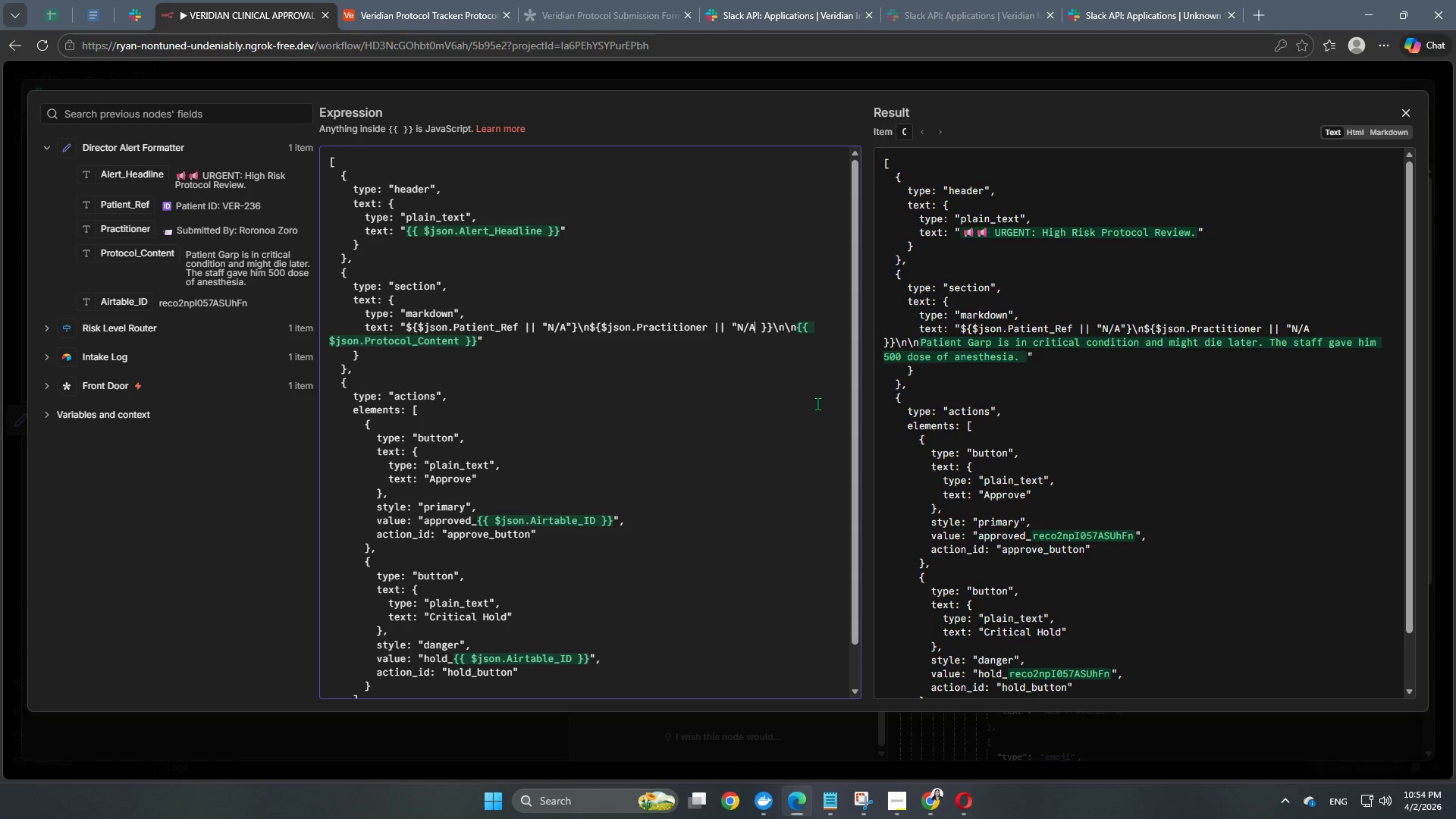 
key(Shift+Quote)
 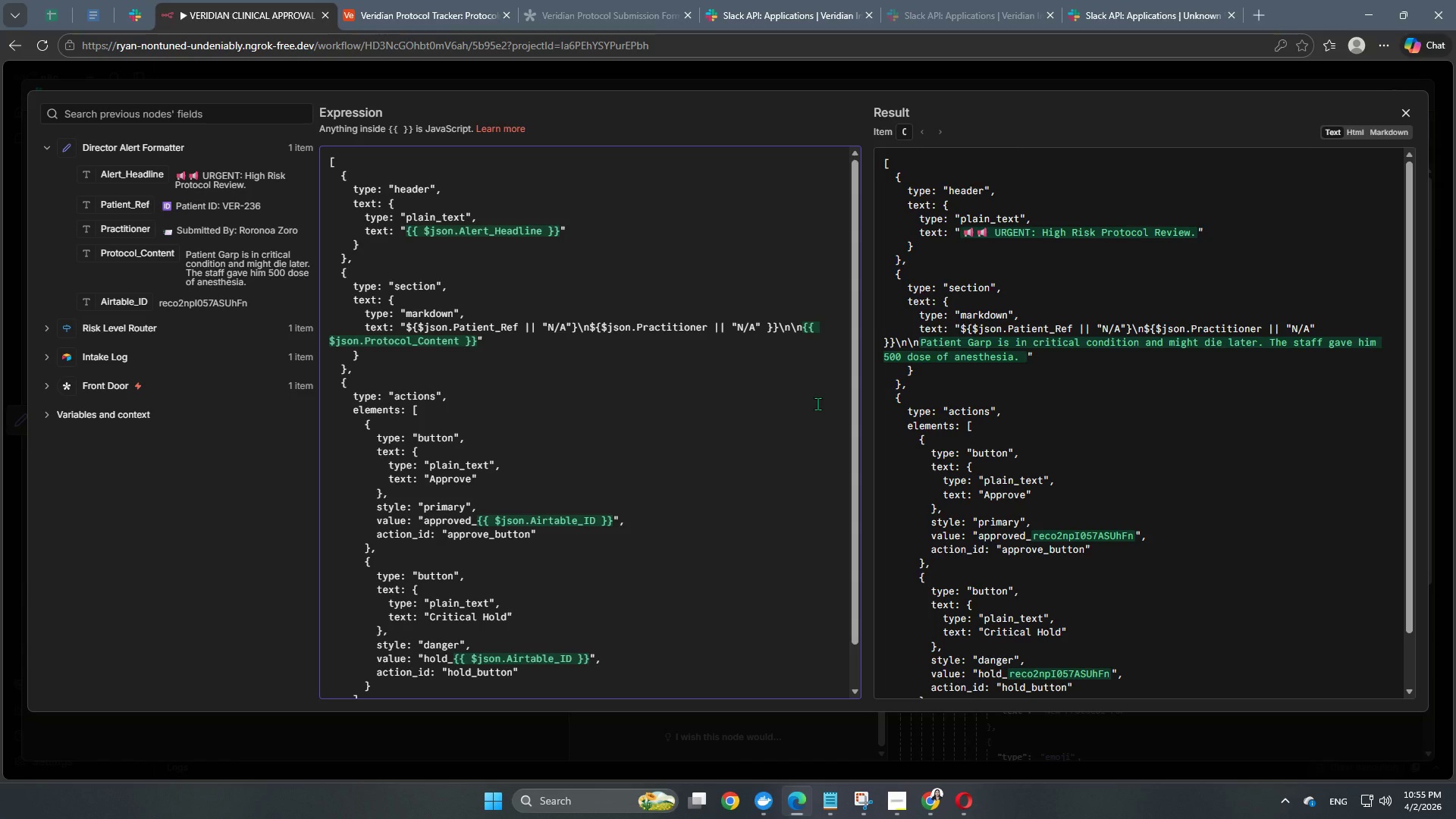 
wait(36.67)
 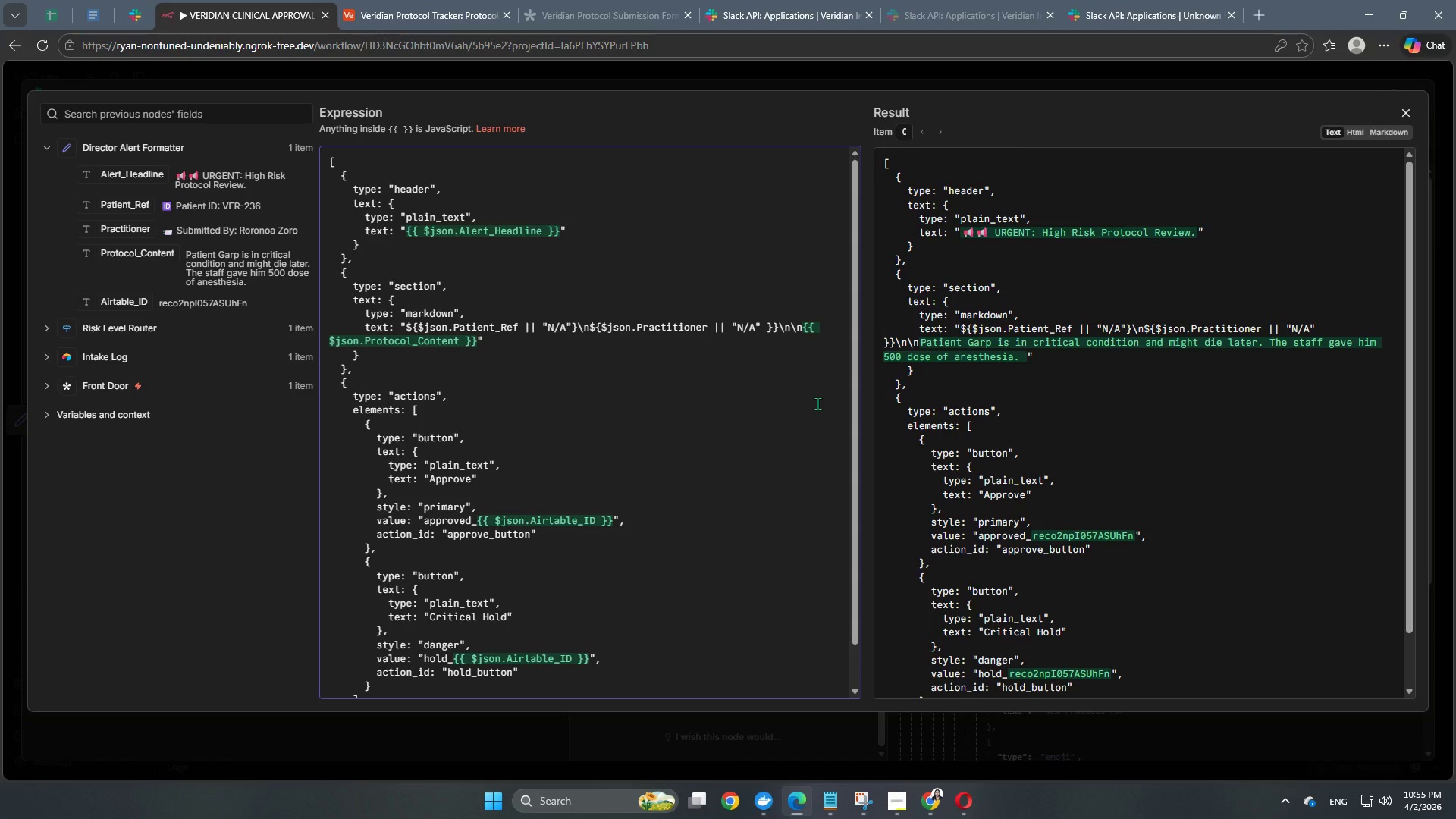 
key(ArrowRight)
 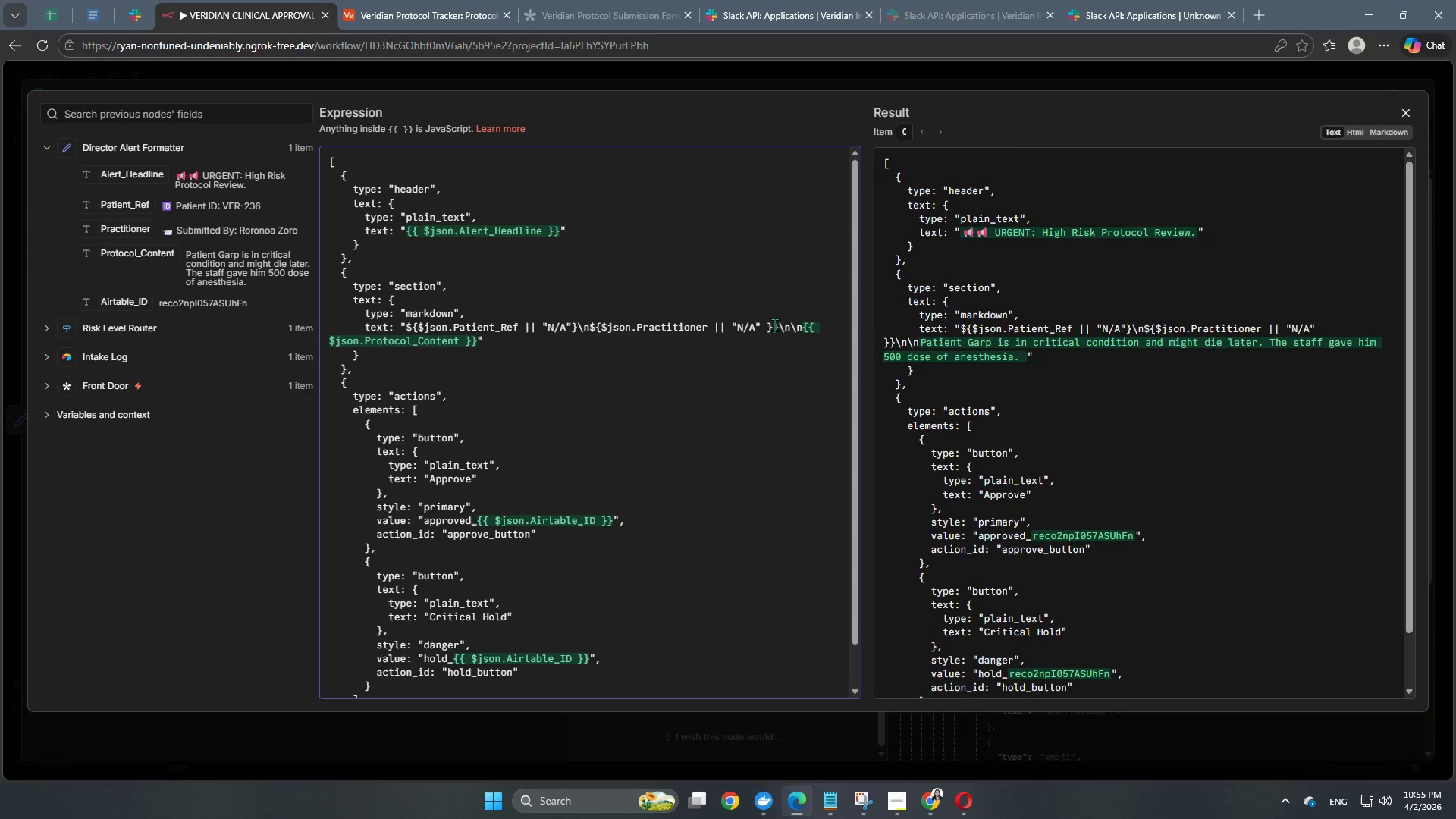 
key(Backspace)
 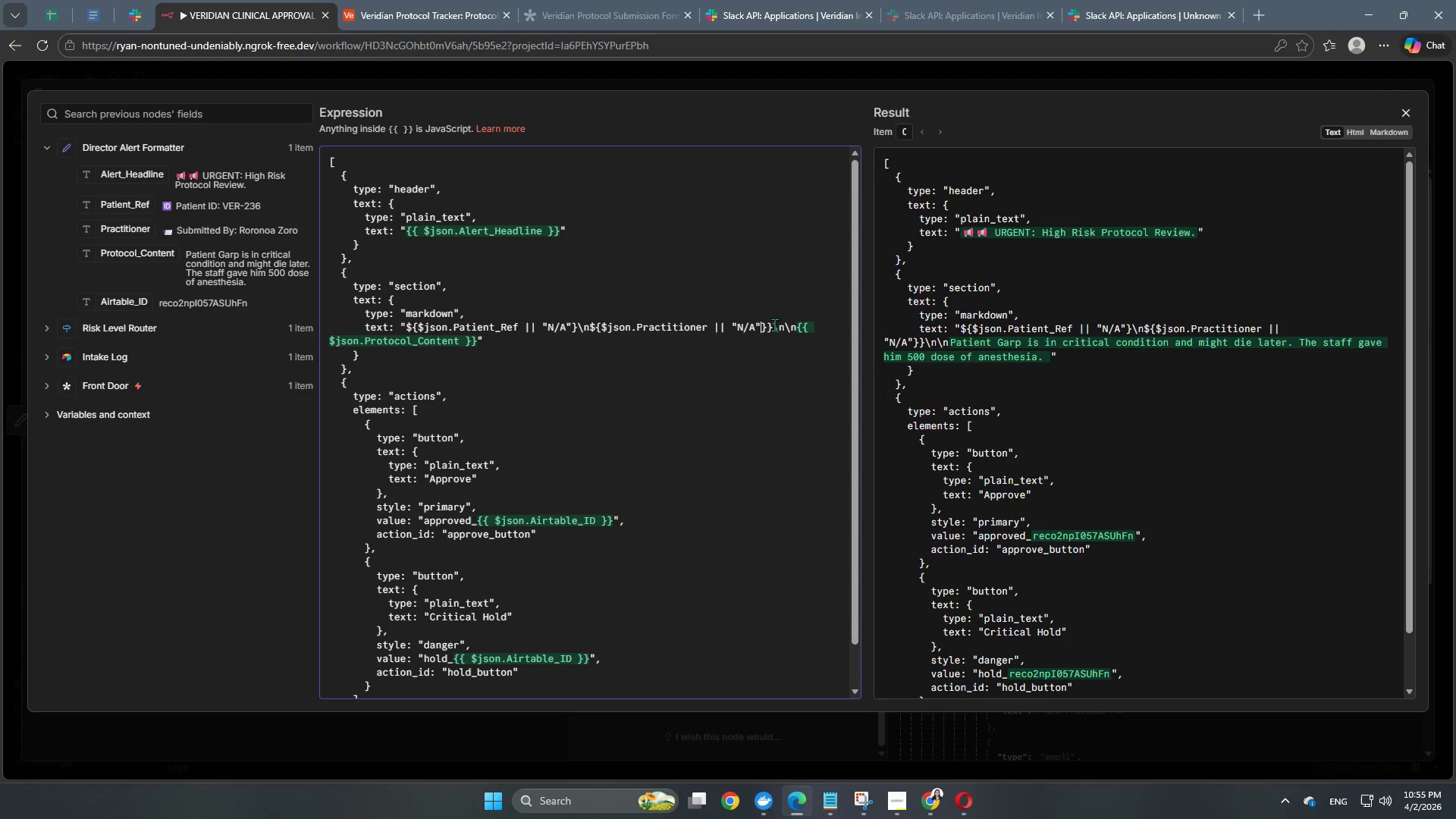 
key(ArrowRight)
 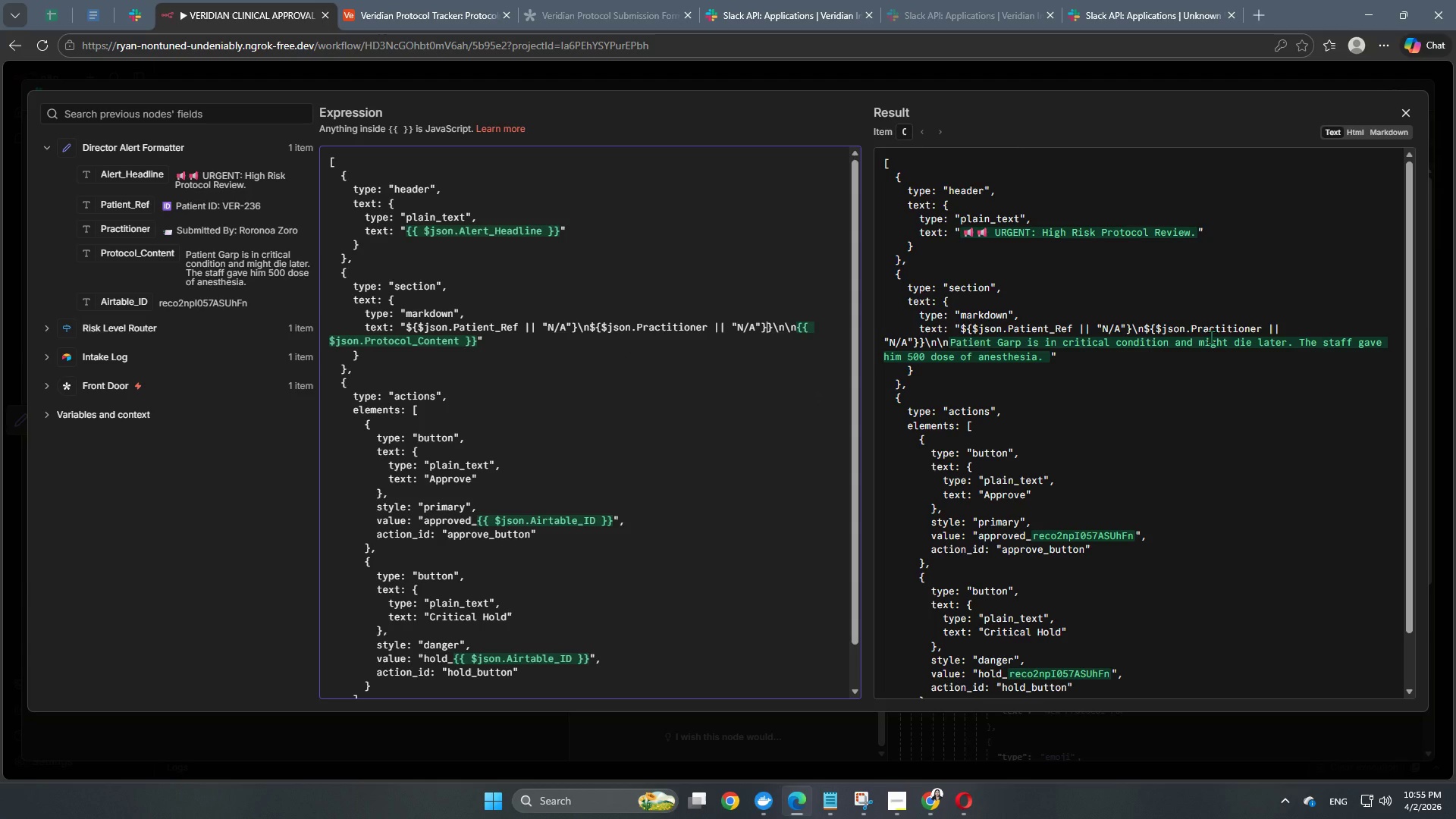 
key(ArrowRight)
 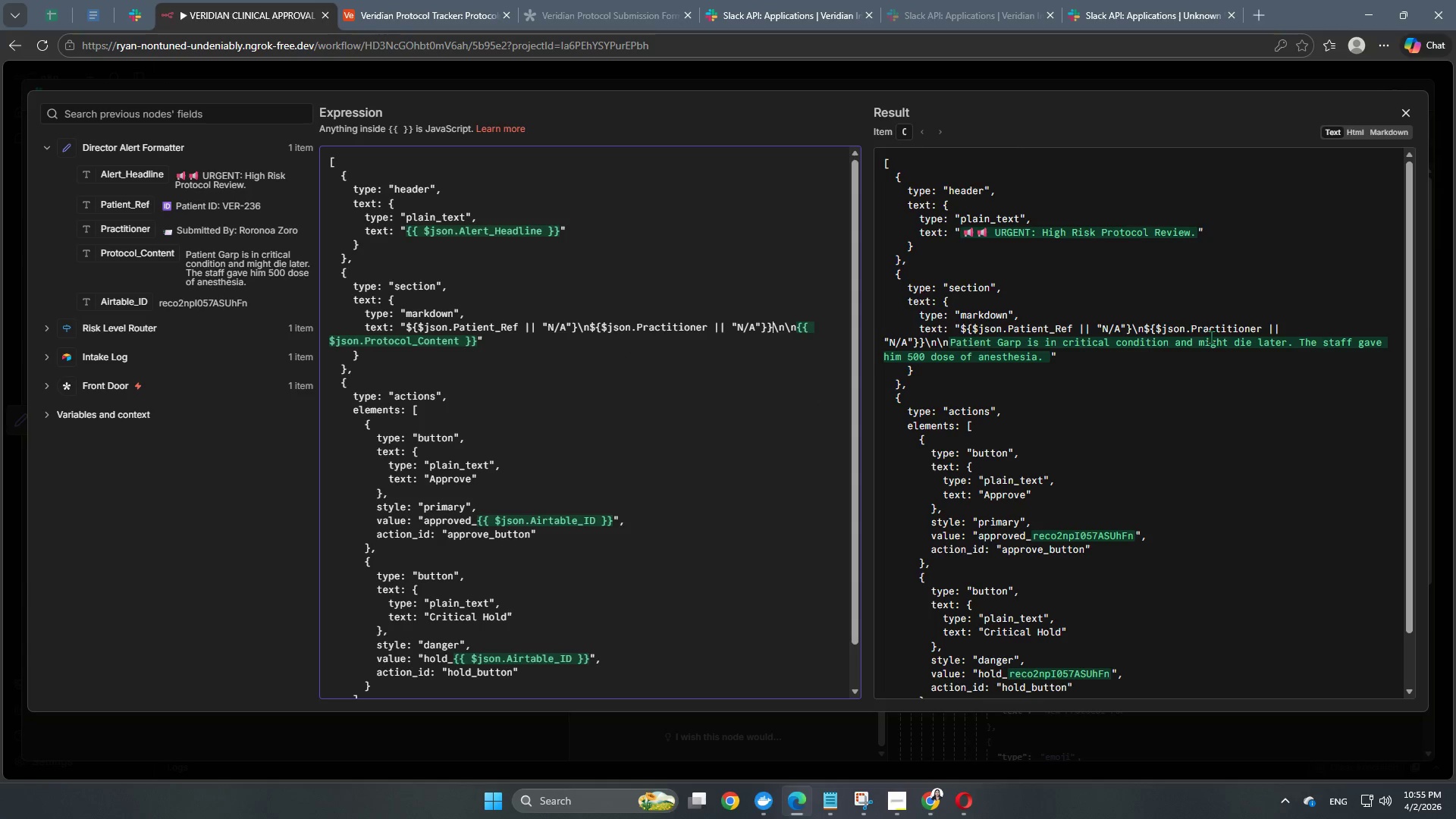 
key(Backspace)
 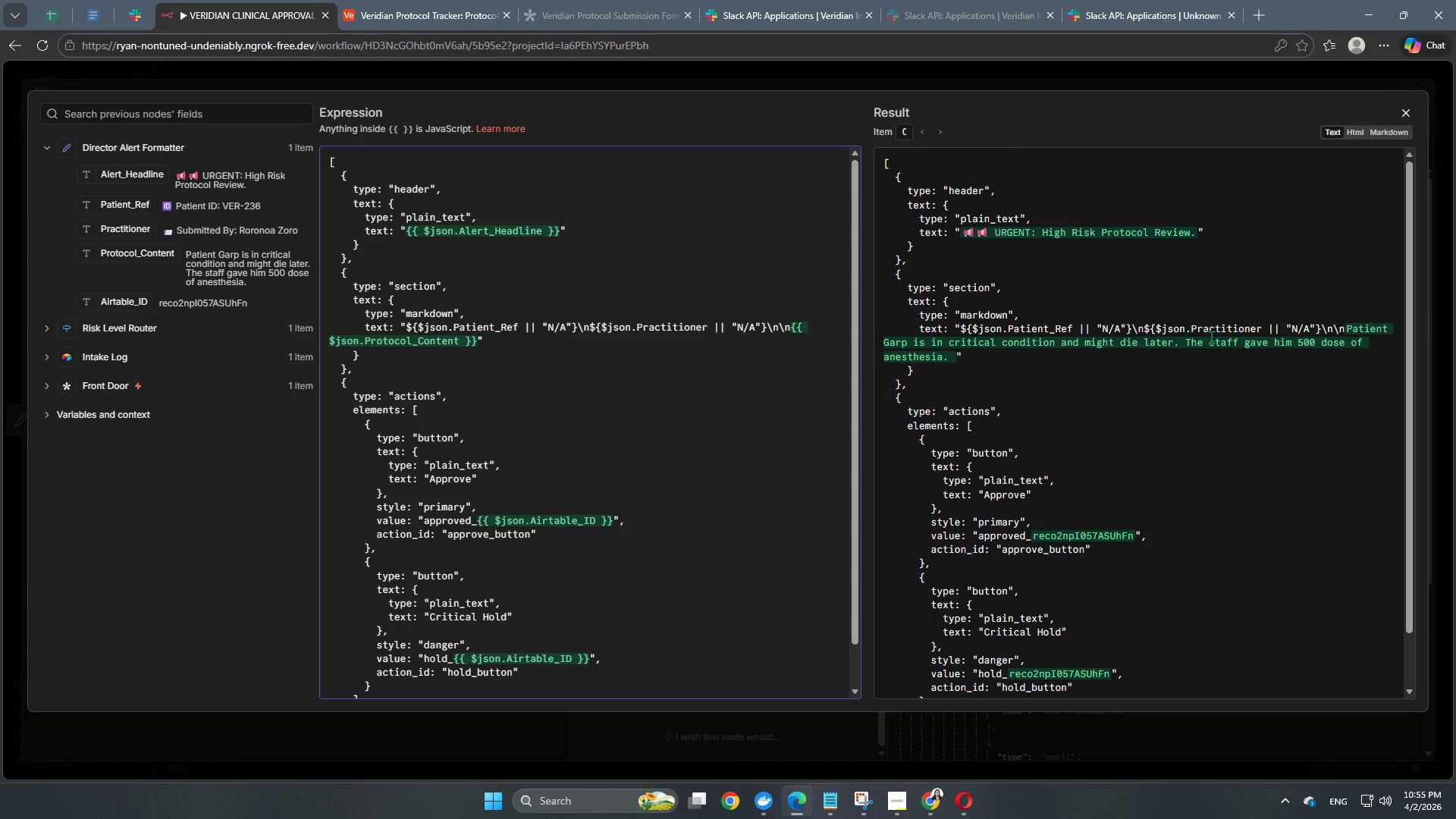 
wait(5.34)
 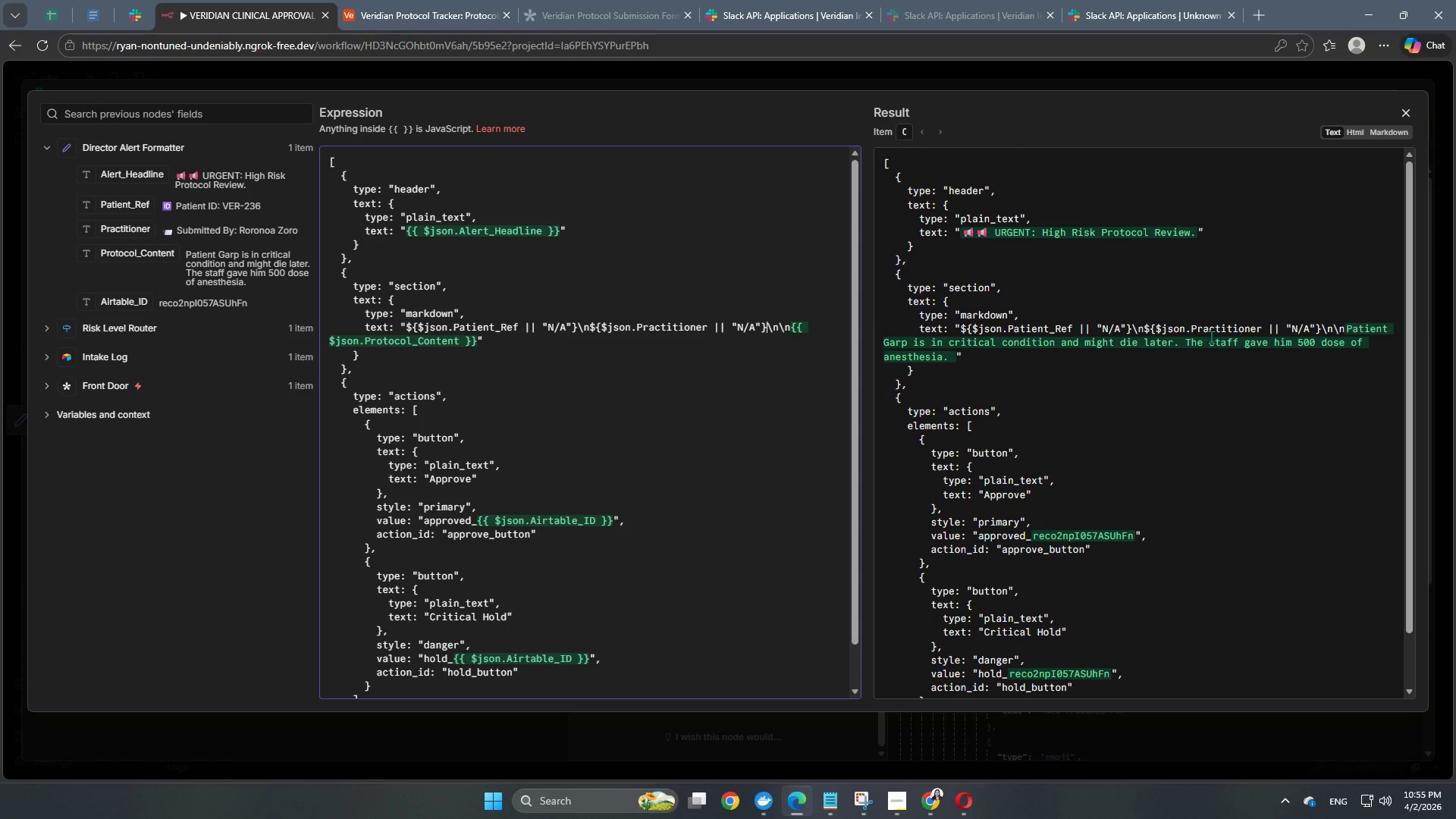 
key(ArrowDown)
 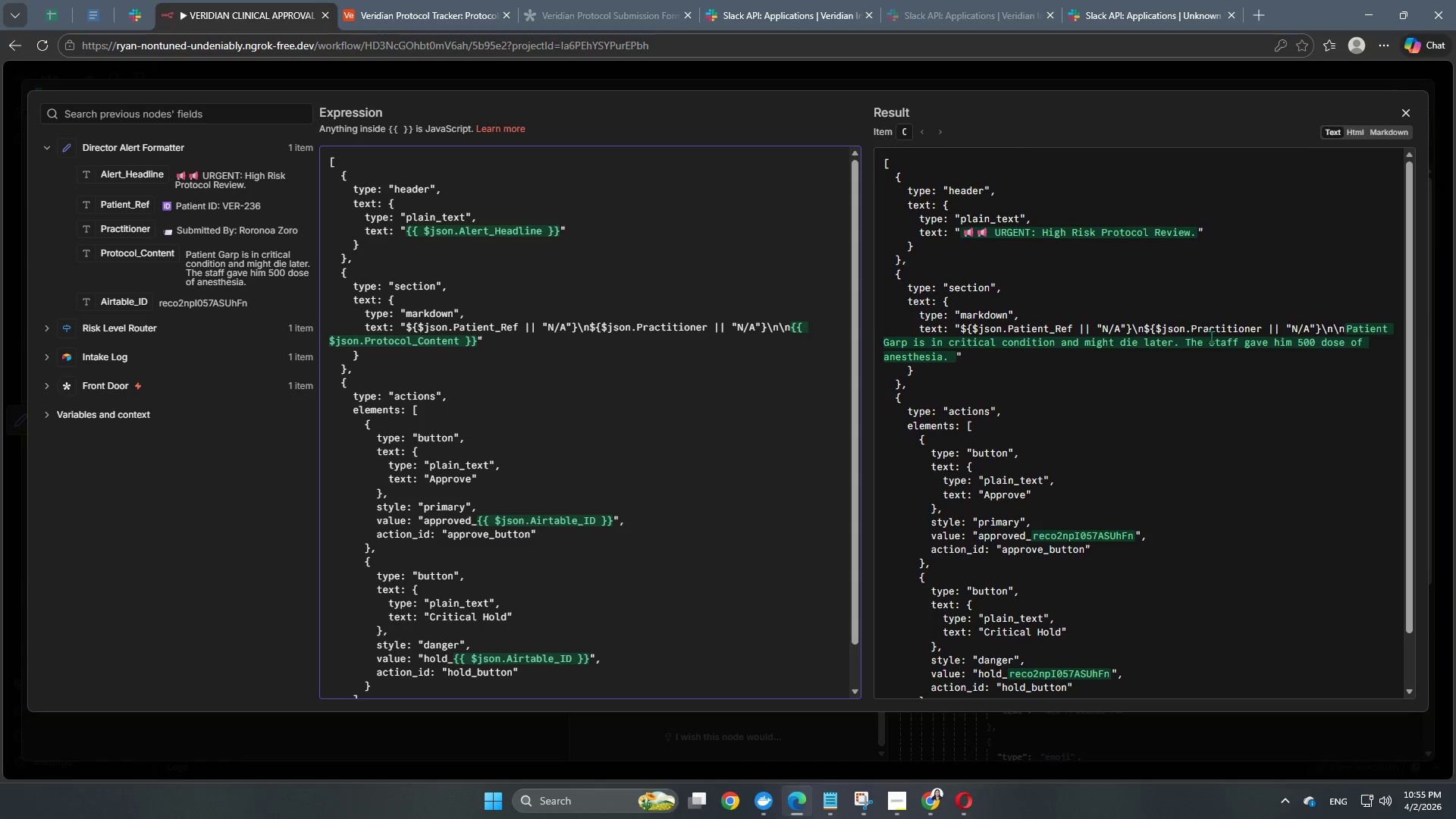 
wait(6.22)
 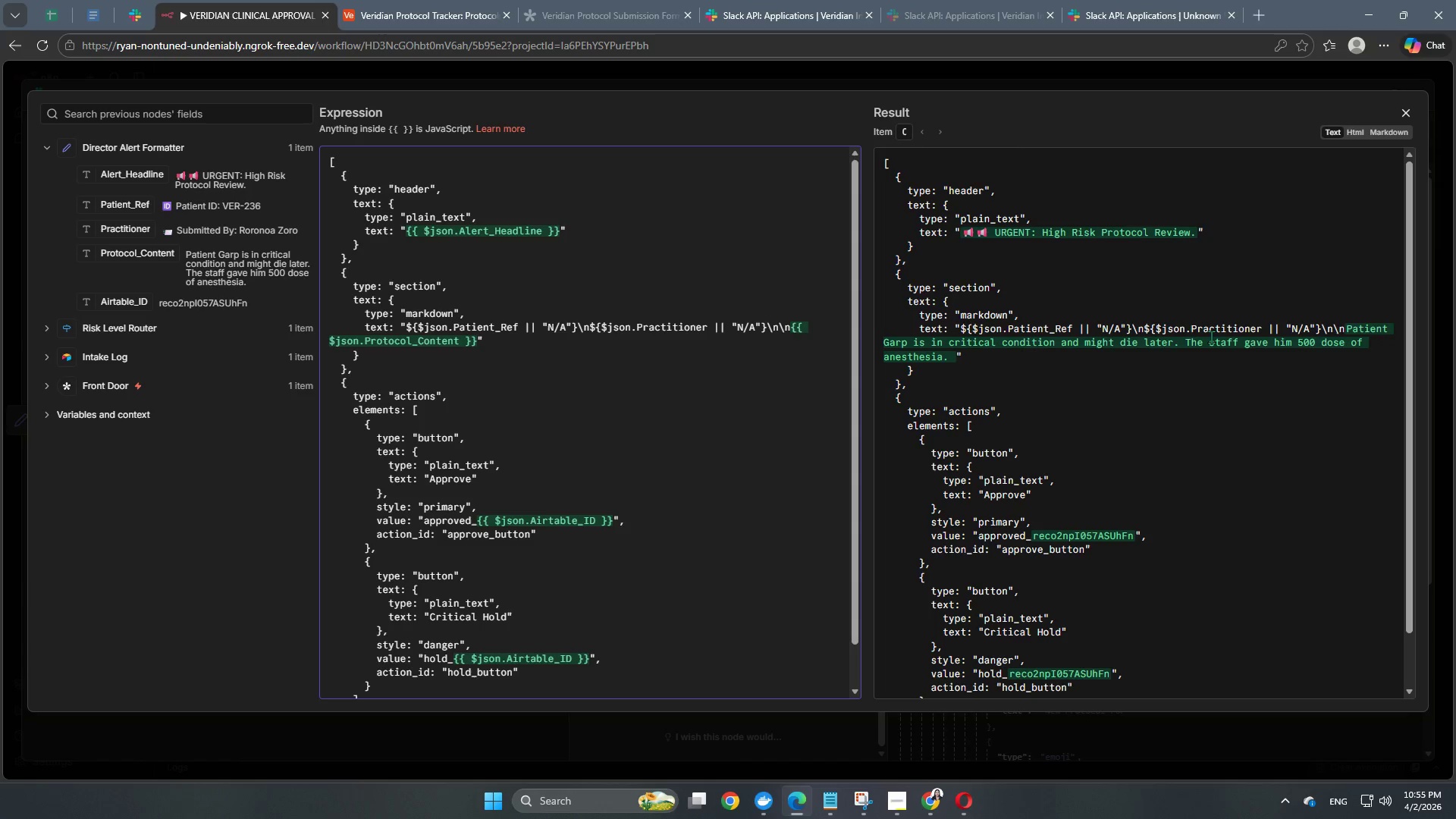 
key(ArrowLeft)
 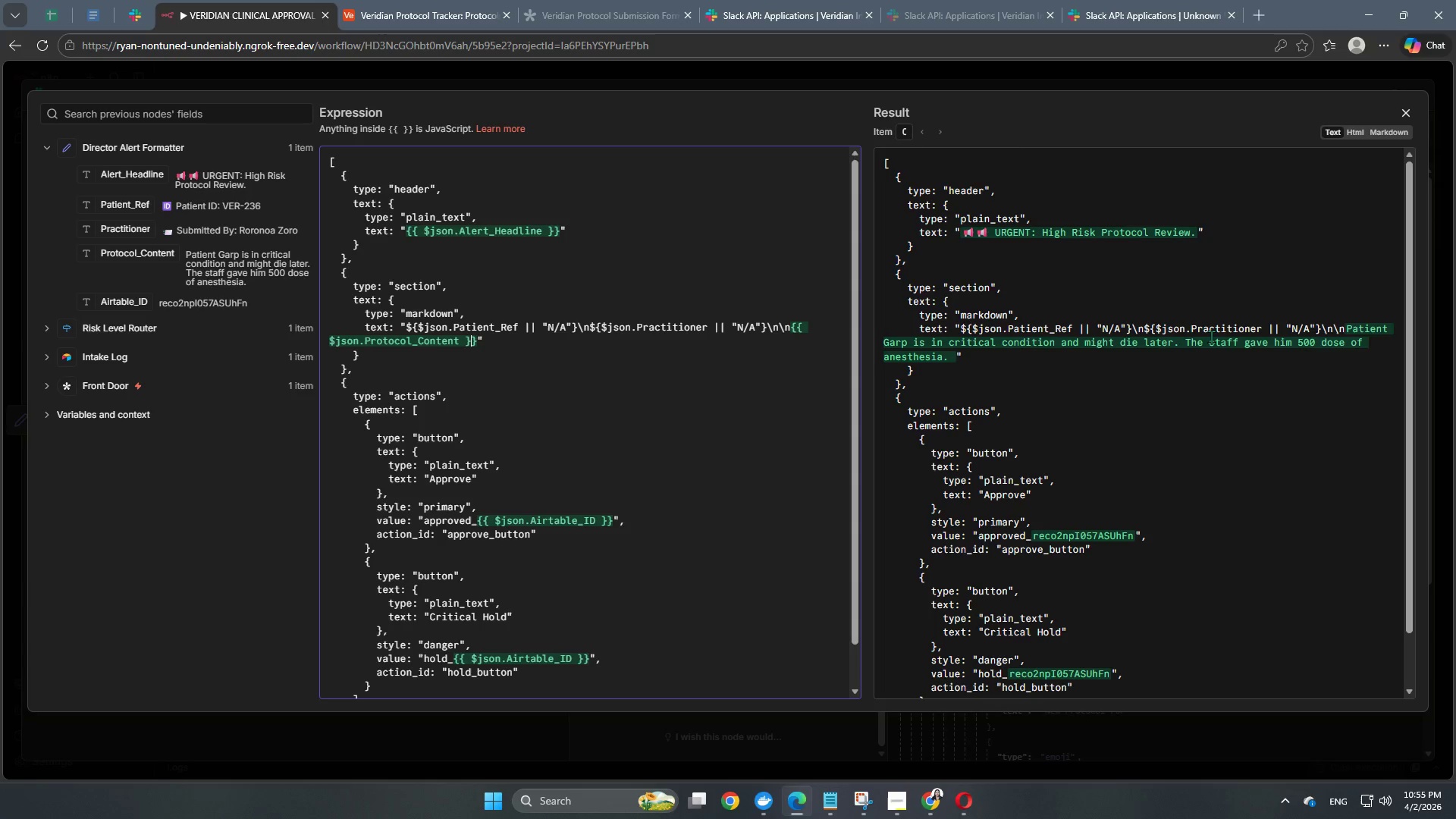 
key(ArrowLeft)
 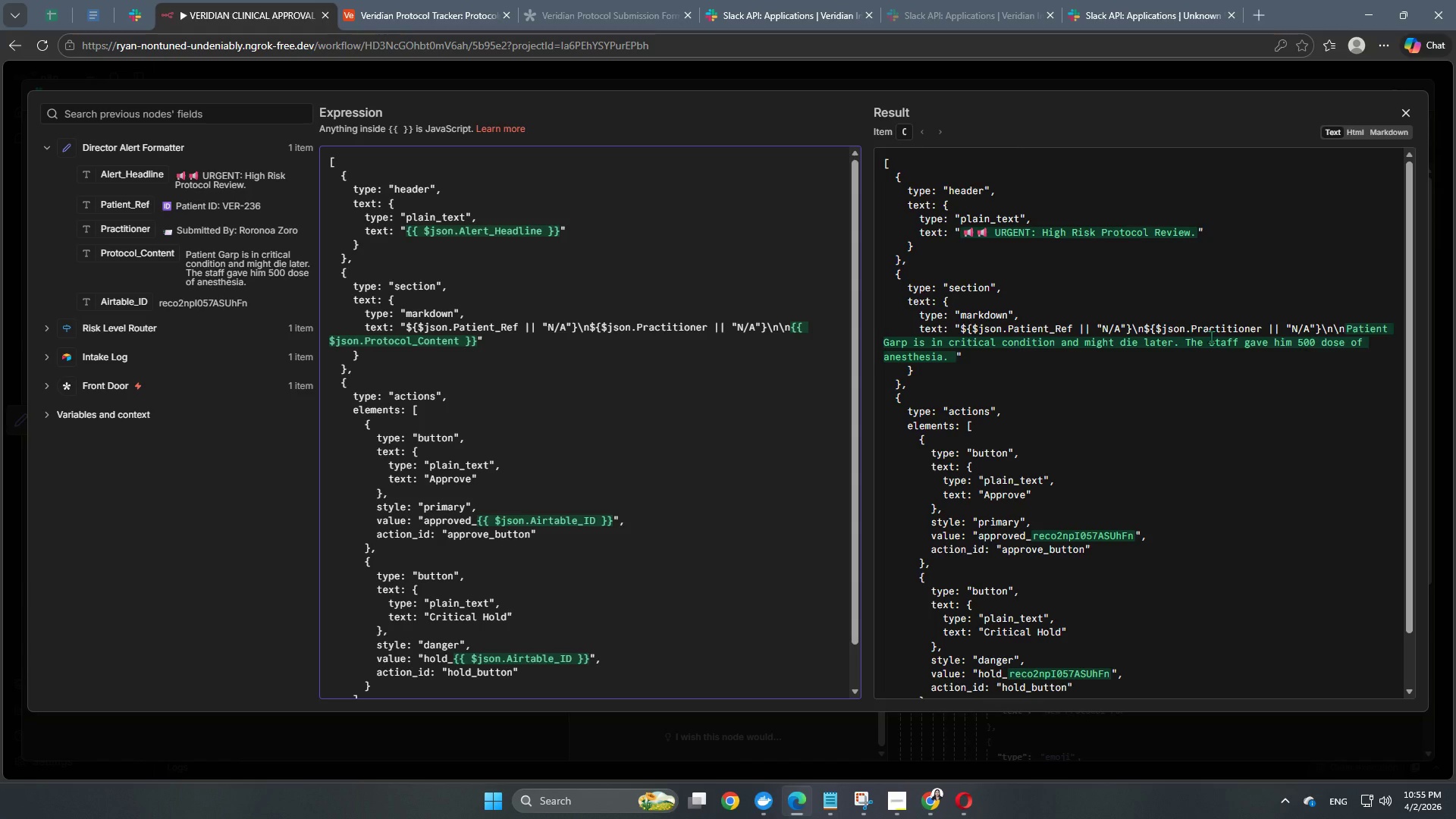 
key(Backspace)
 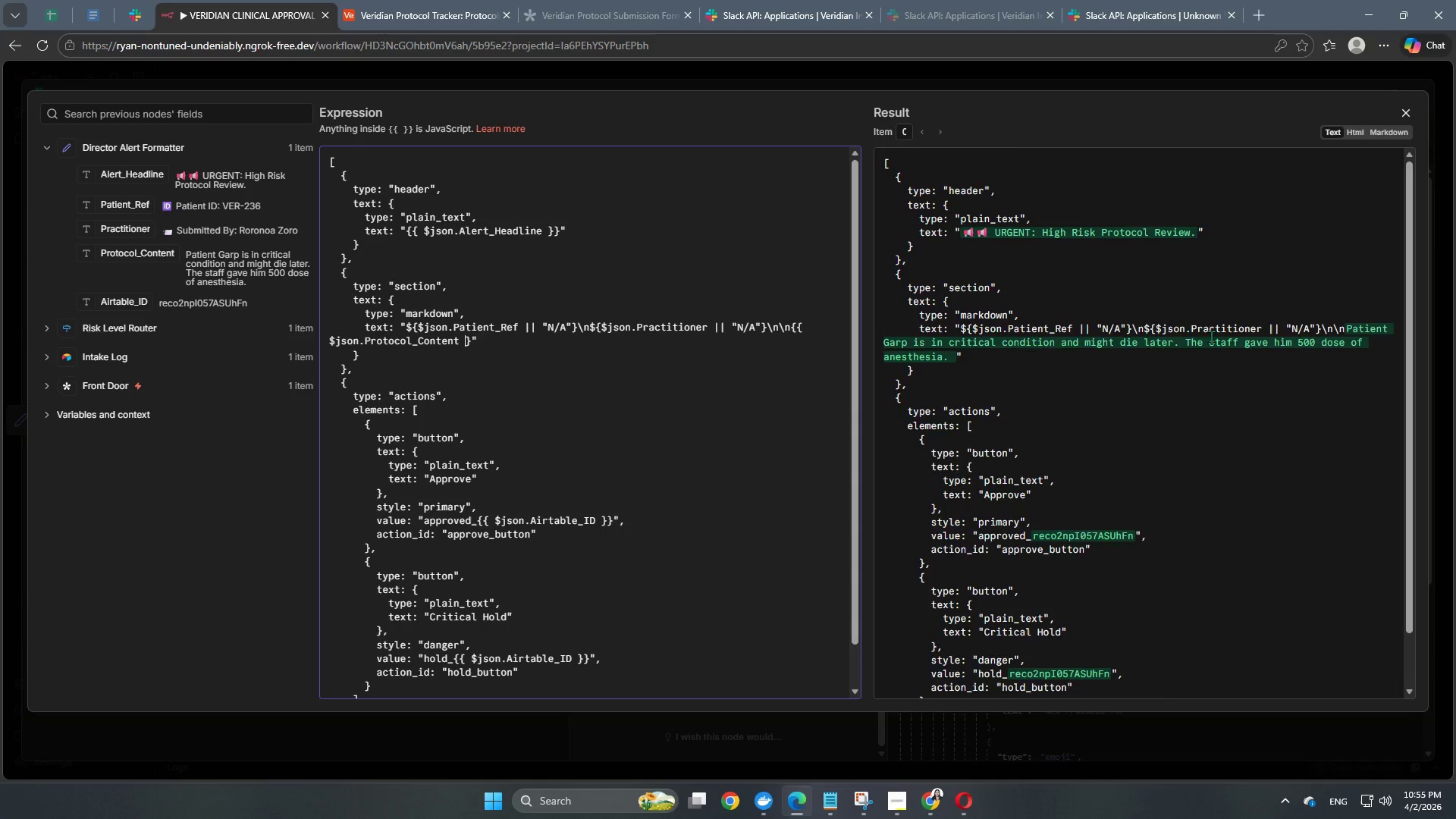 
key(Backspace)
 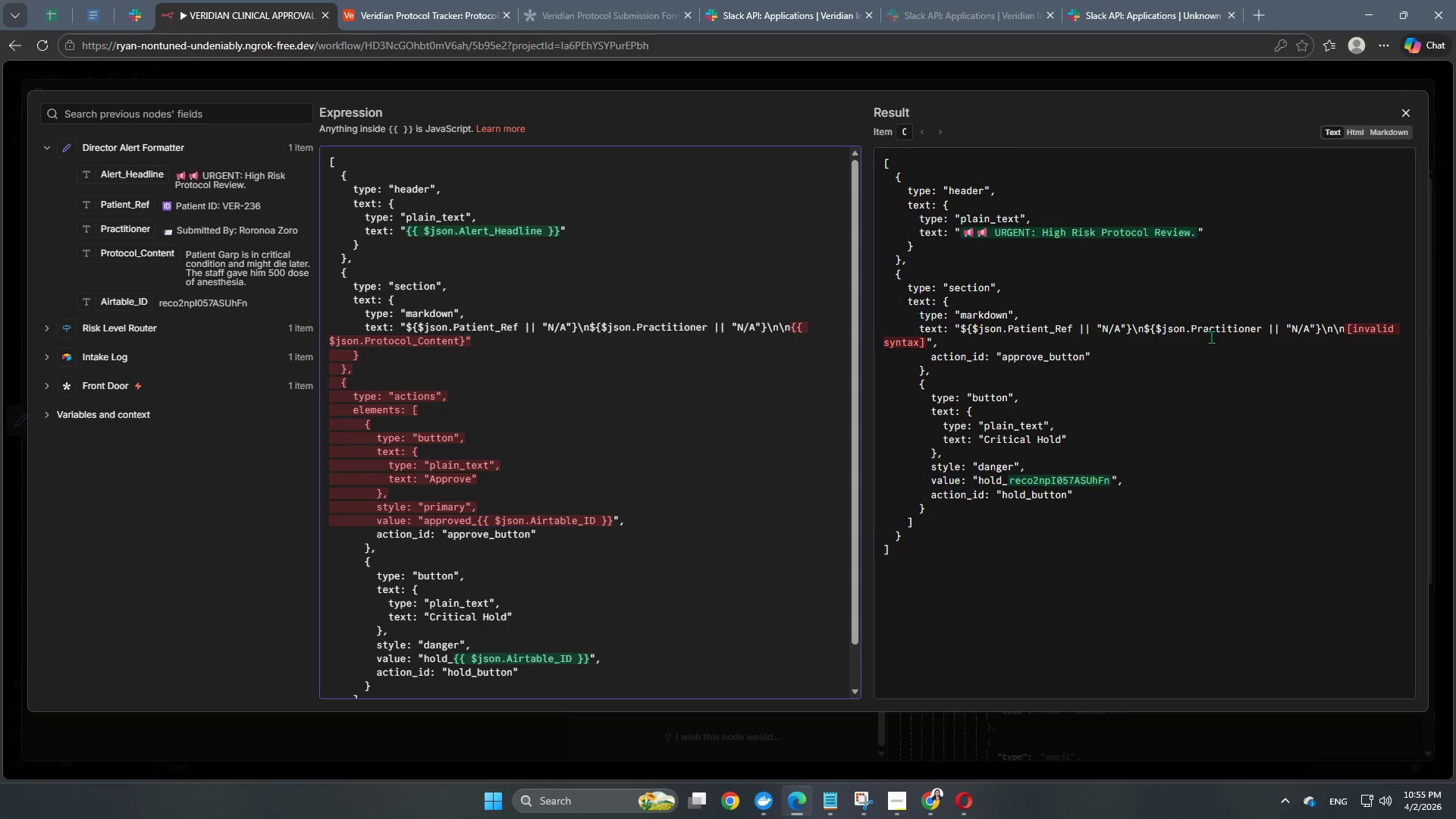 
hold_key(key=ArrowLeft, duration=1.01)
 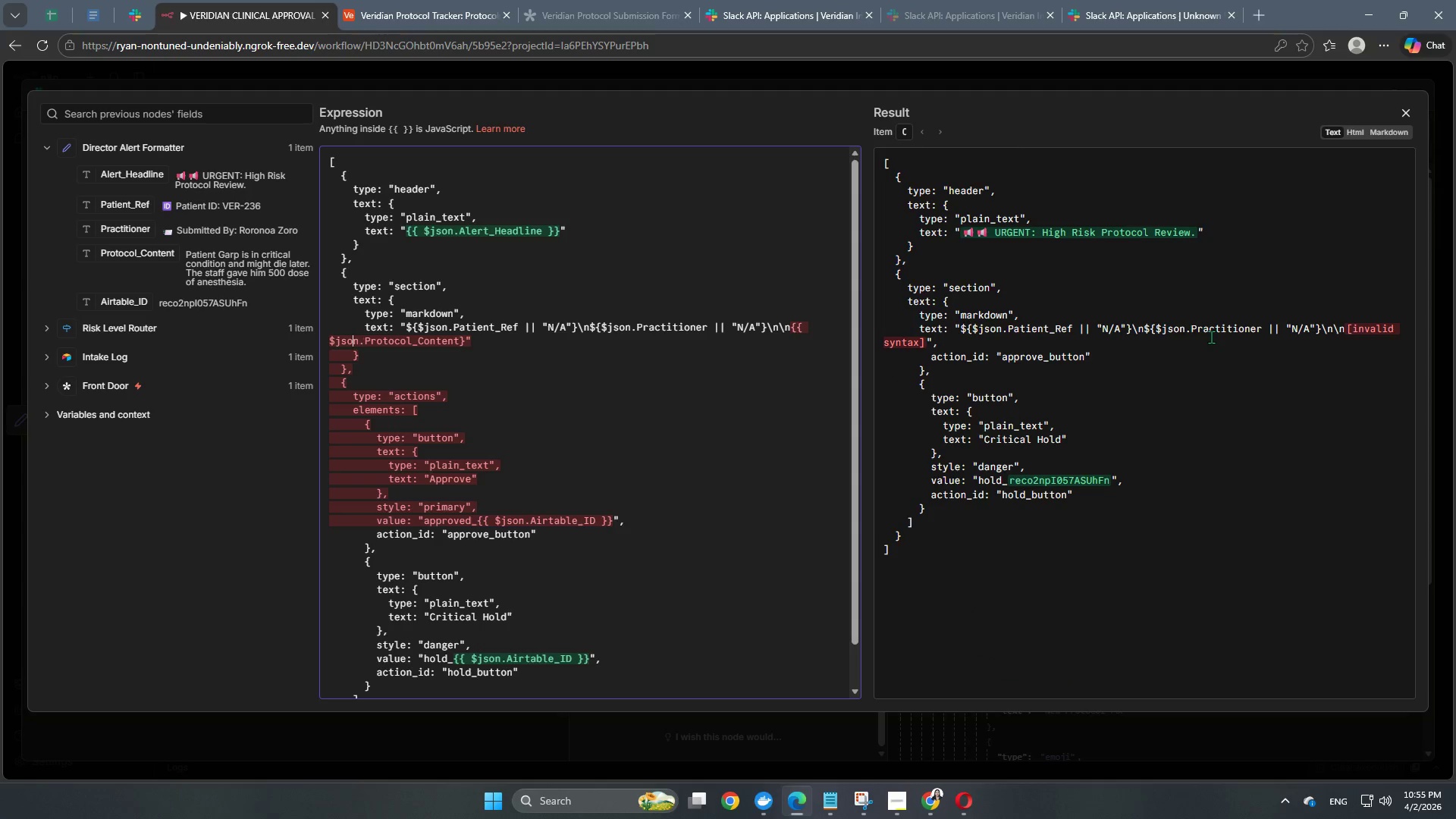 
key(ArrowLeft)
 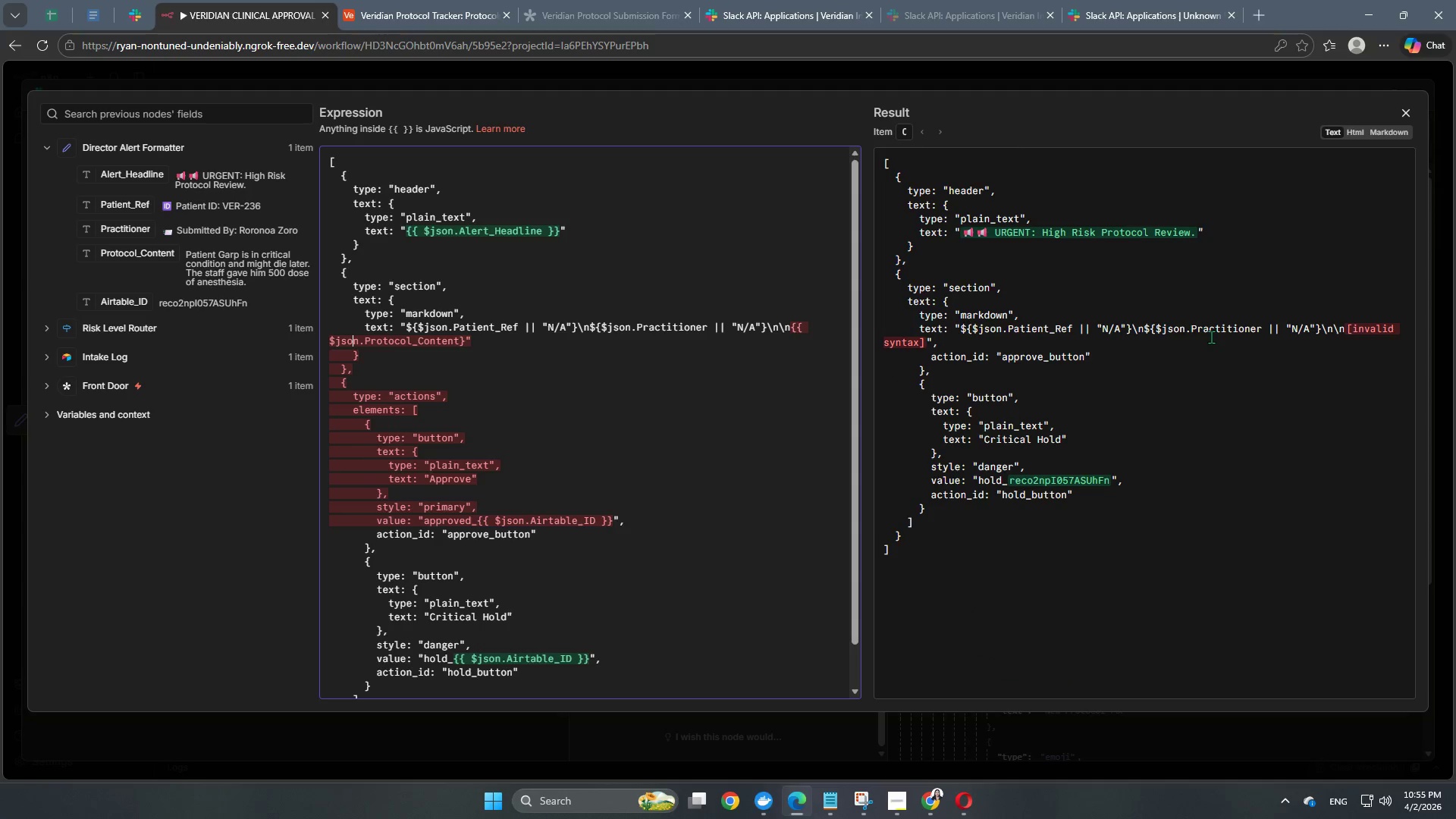 
key(ArrowLeft)
 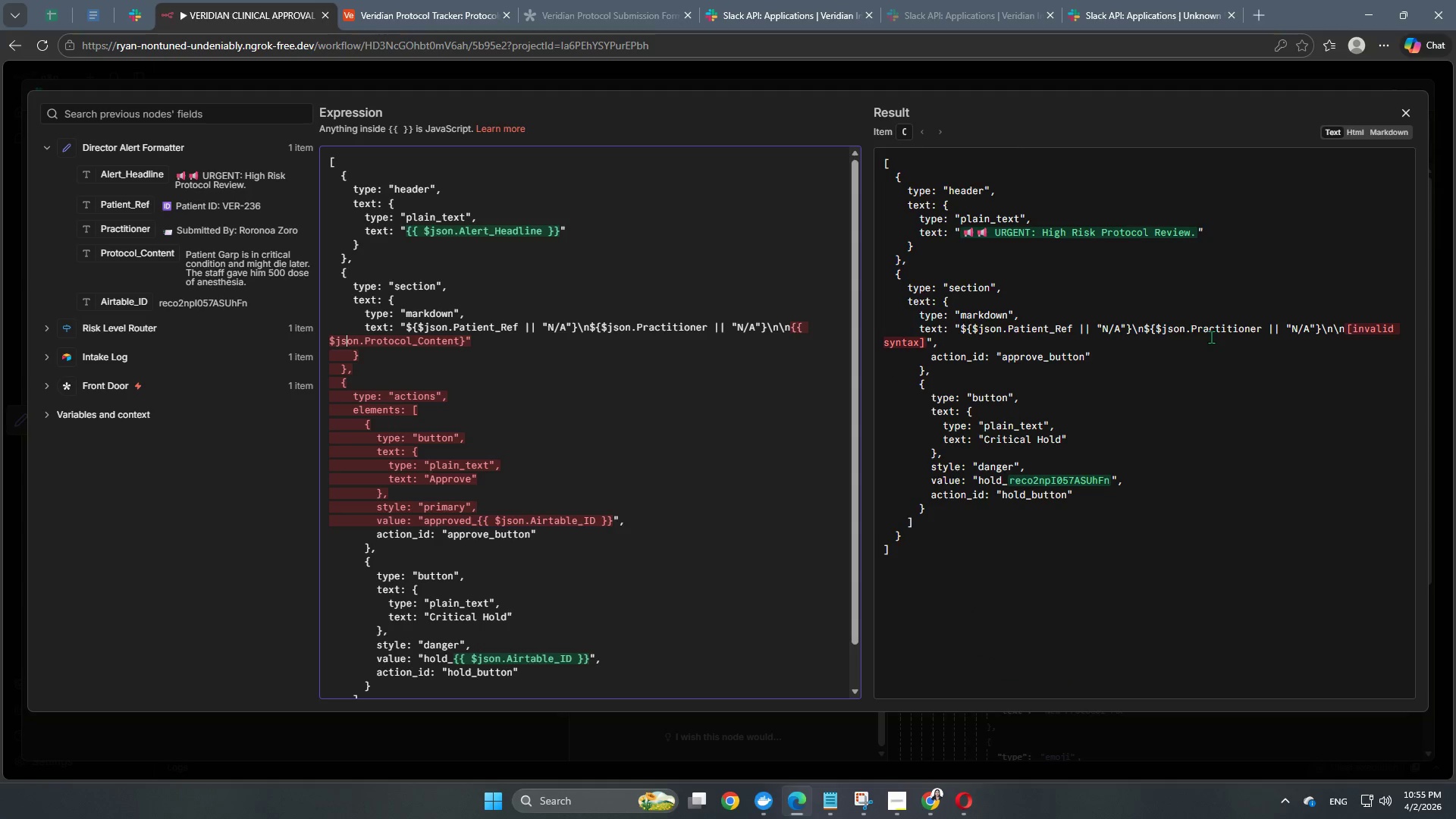 
key(ArrowLeft)
 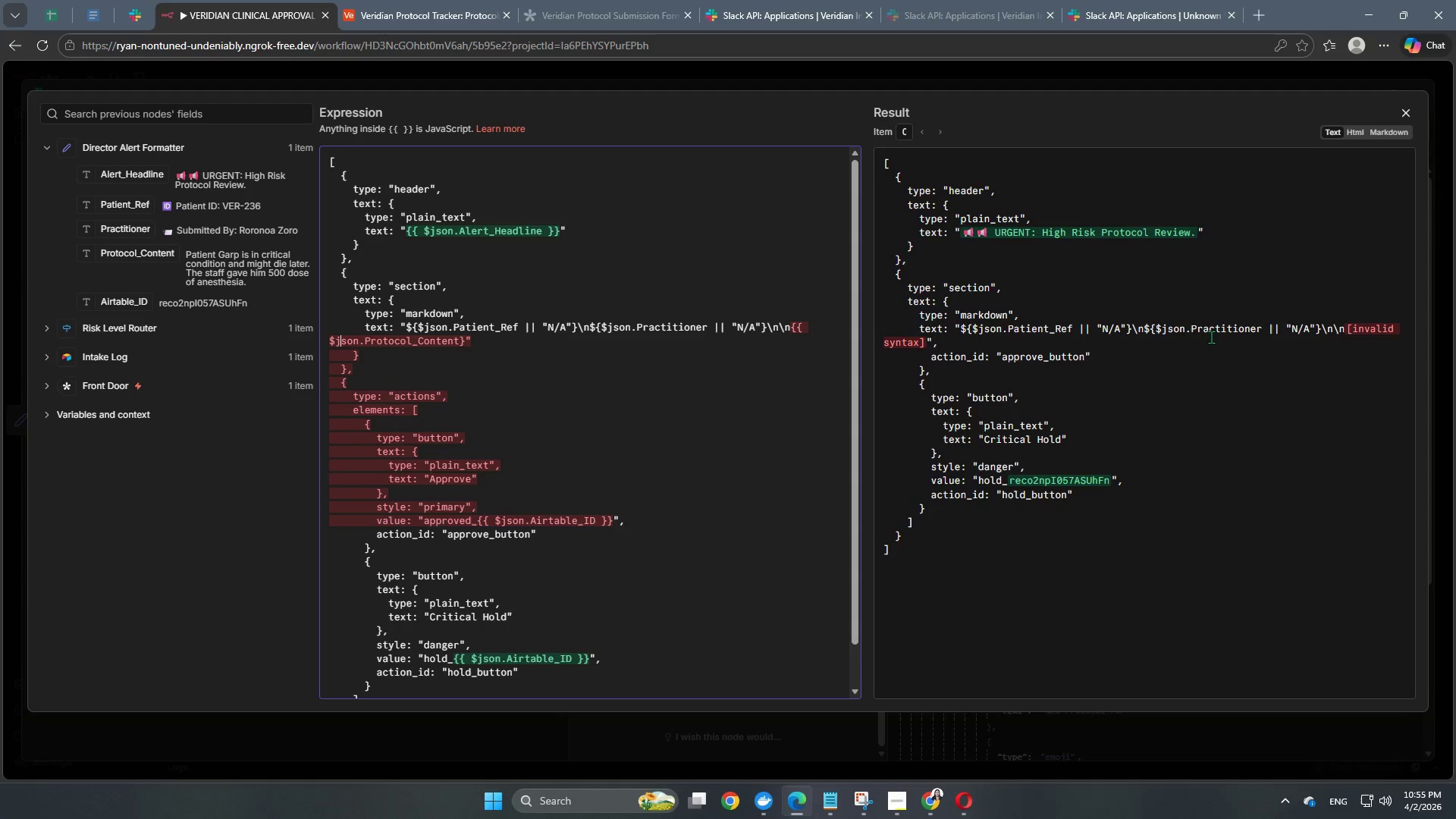 
key(ArrowLeft)
 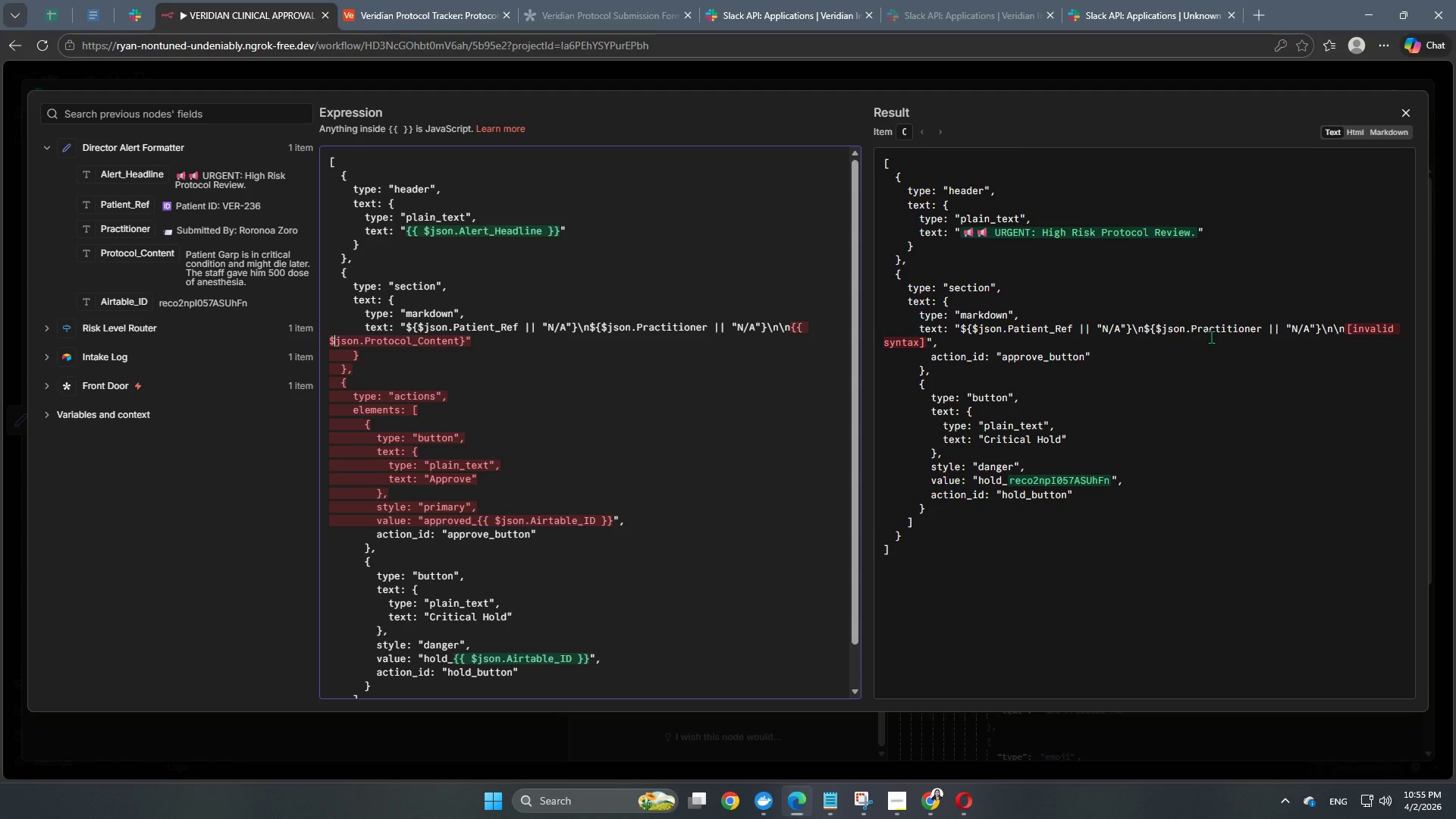 
key(ArrowLeft)
 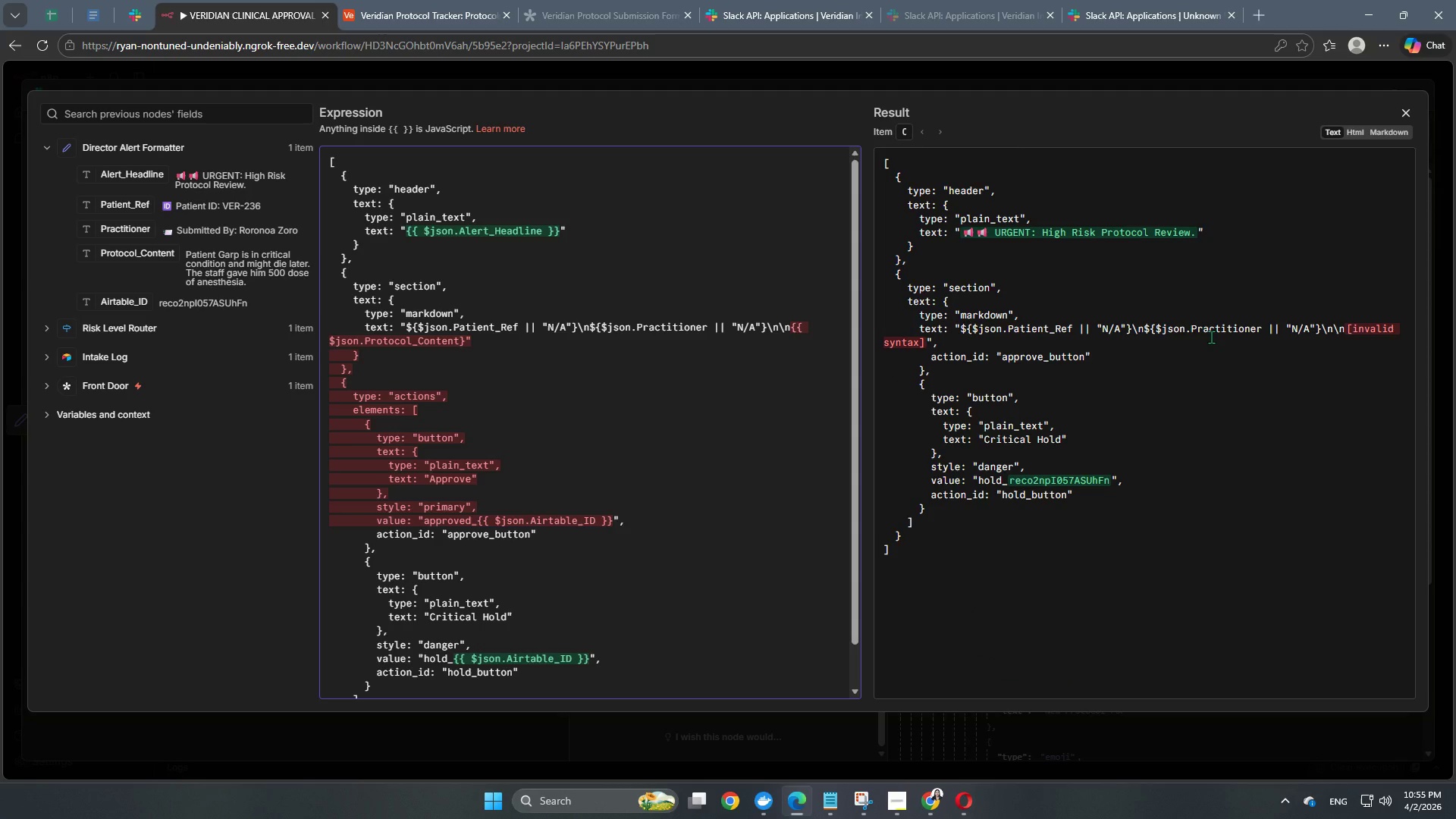 
key(Backspace)
 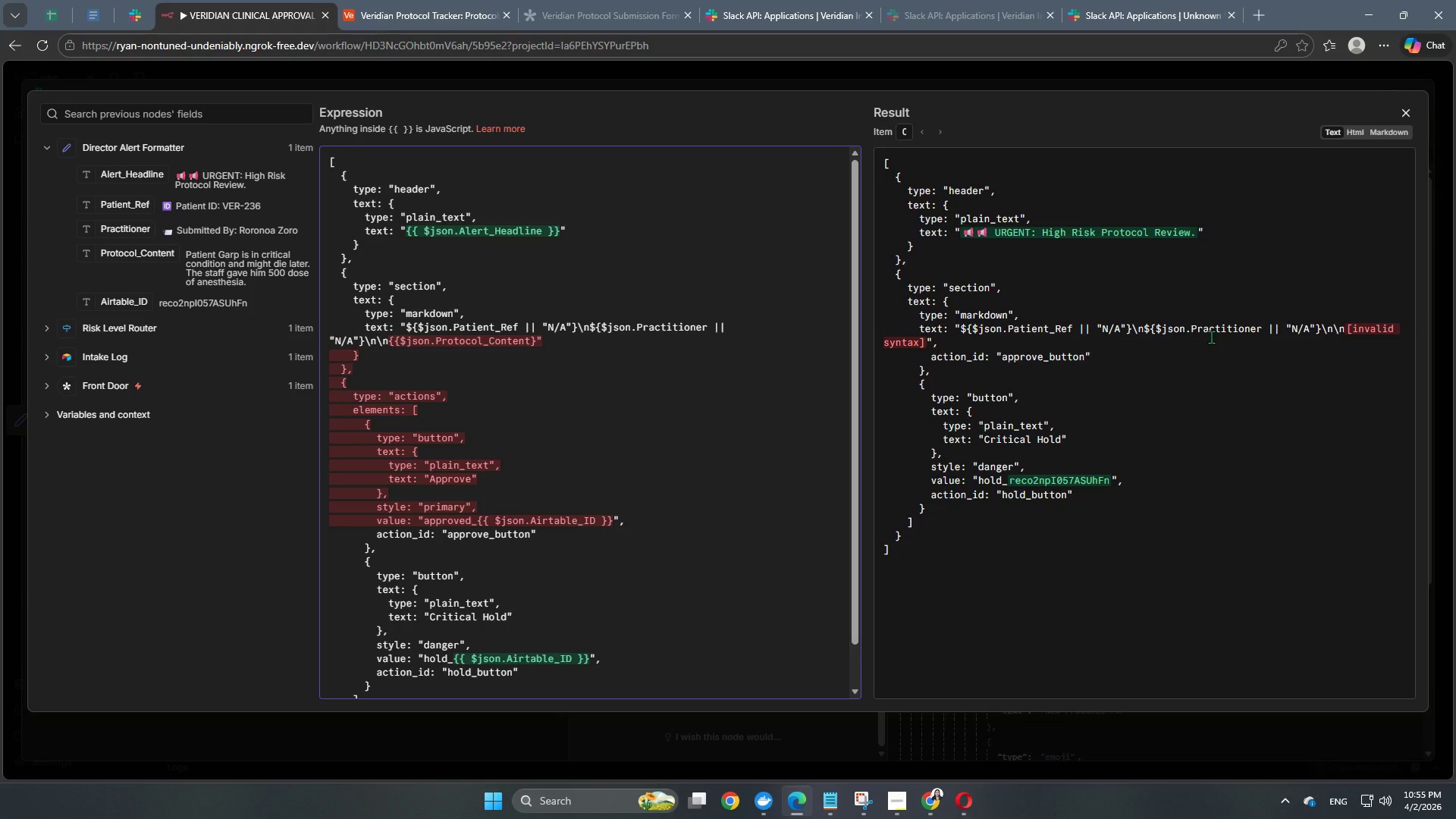 
key(Backspace)
 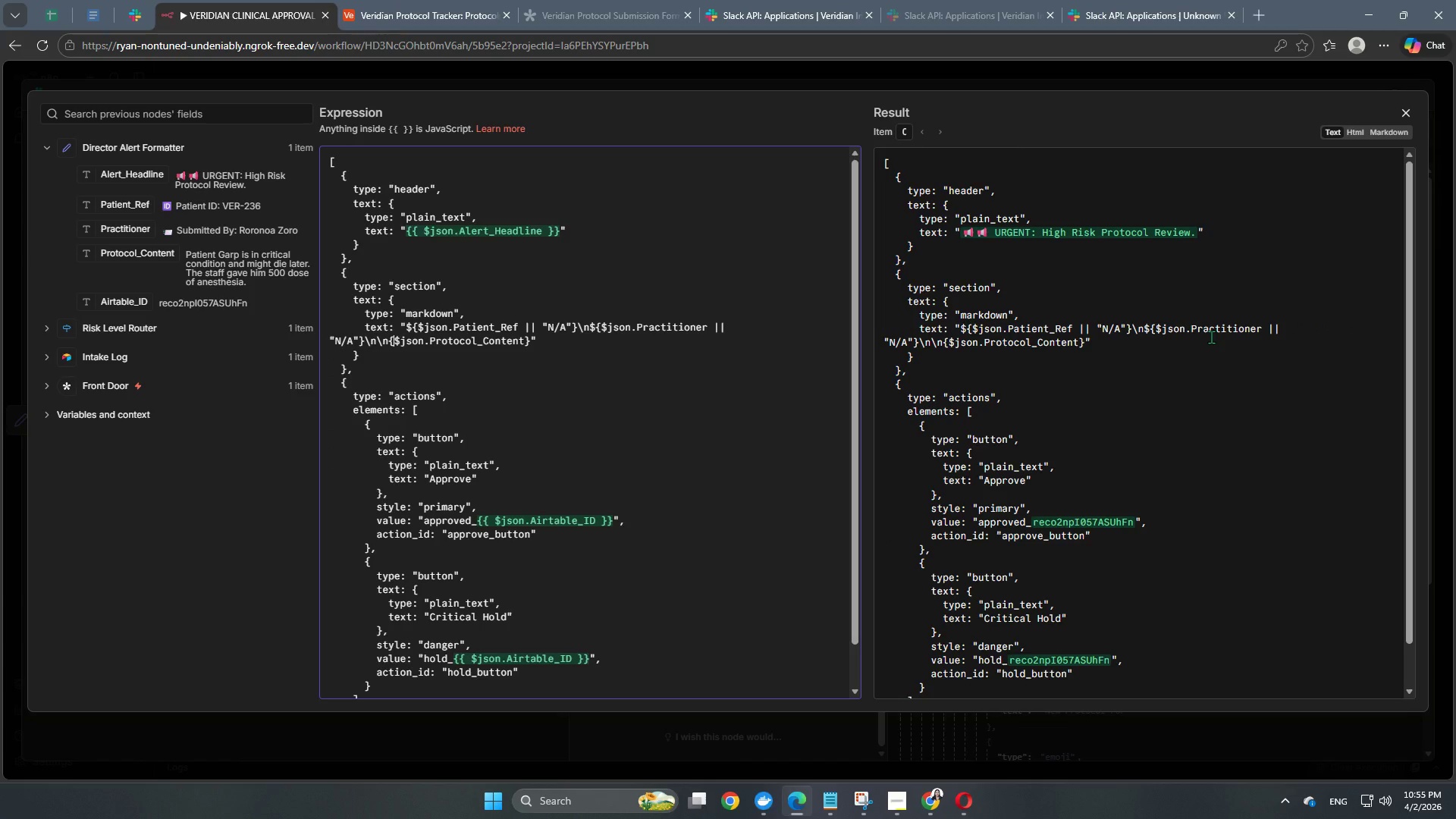 
key(ArrowLeft)
 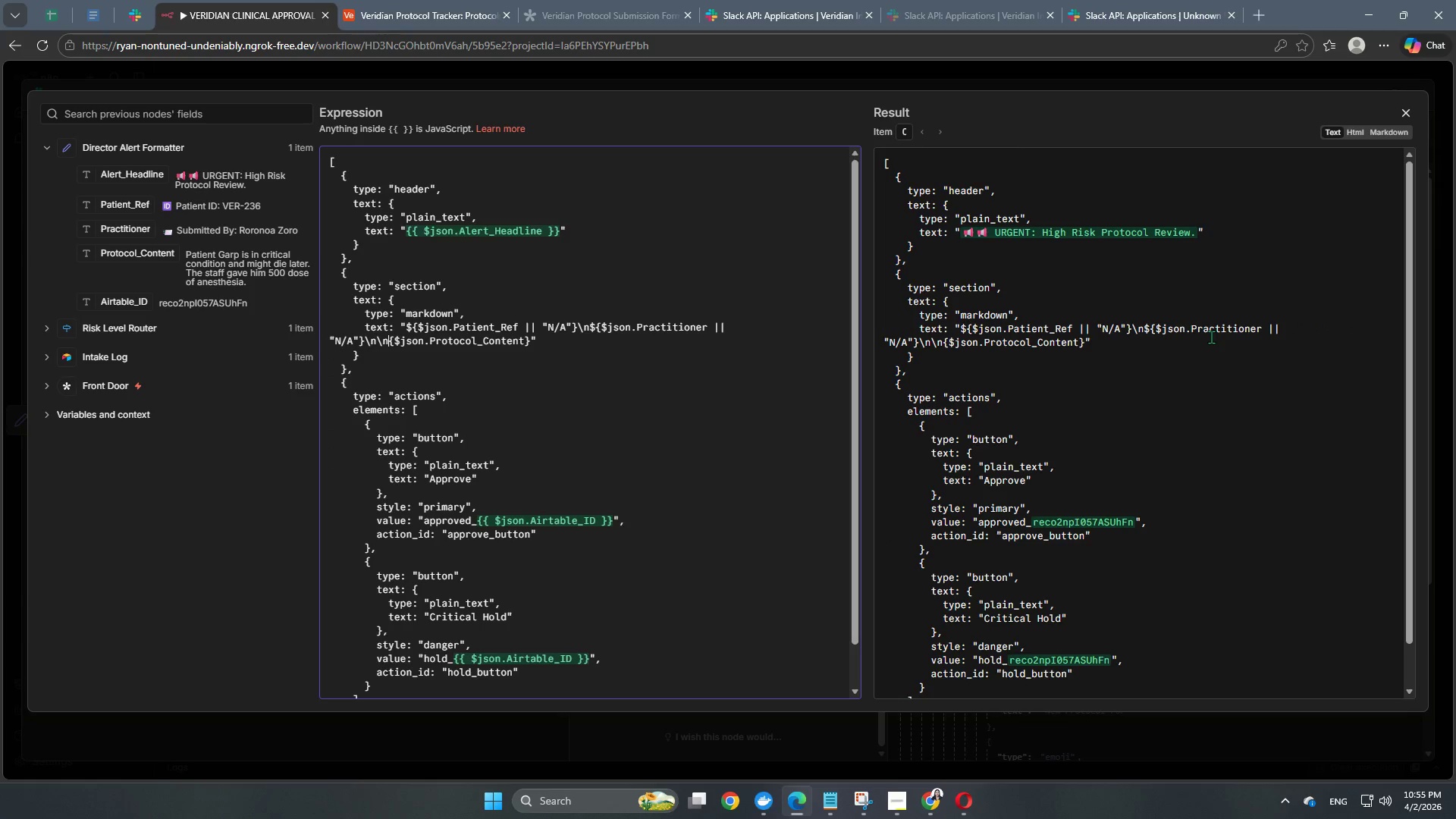 
type($$)
key(Backspace)
 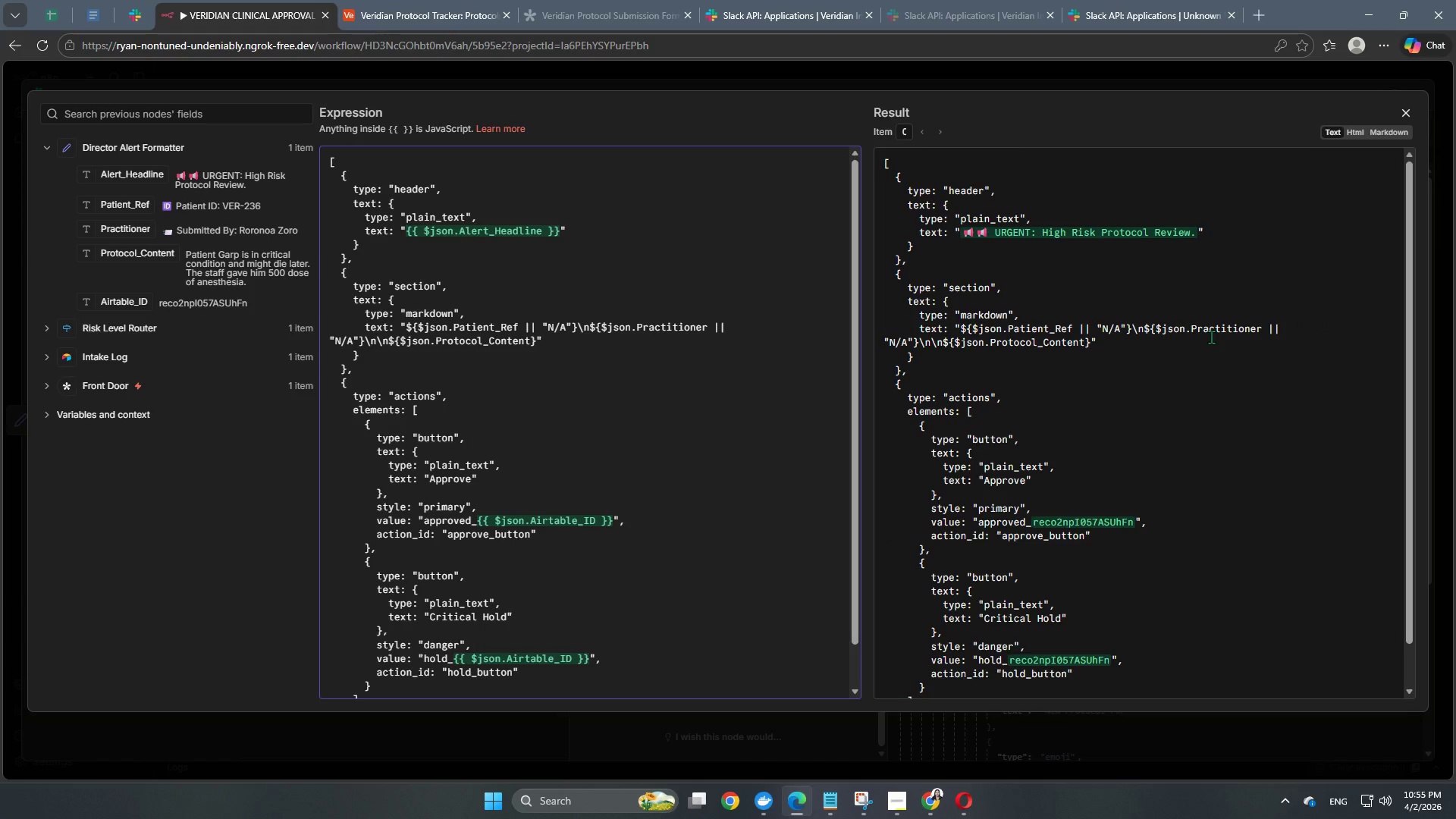 
hold_key(key=ArrowRight, duration=0.97)
 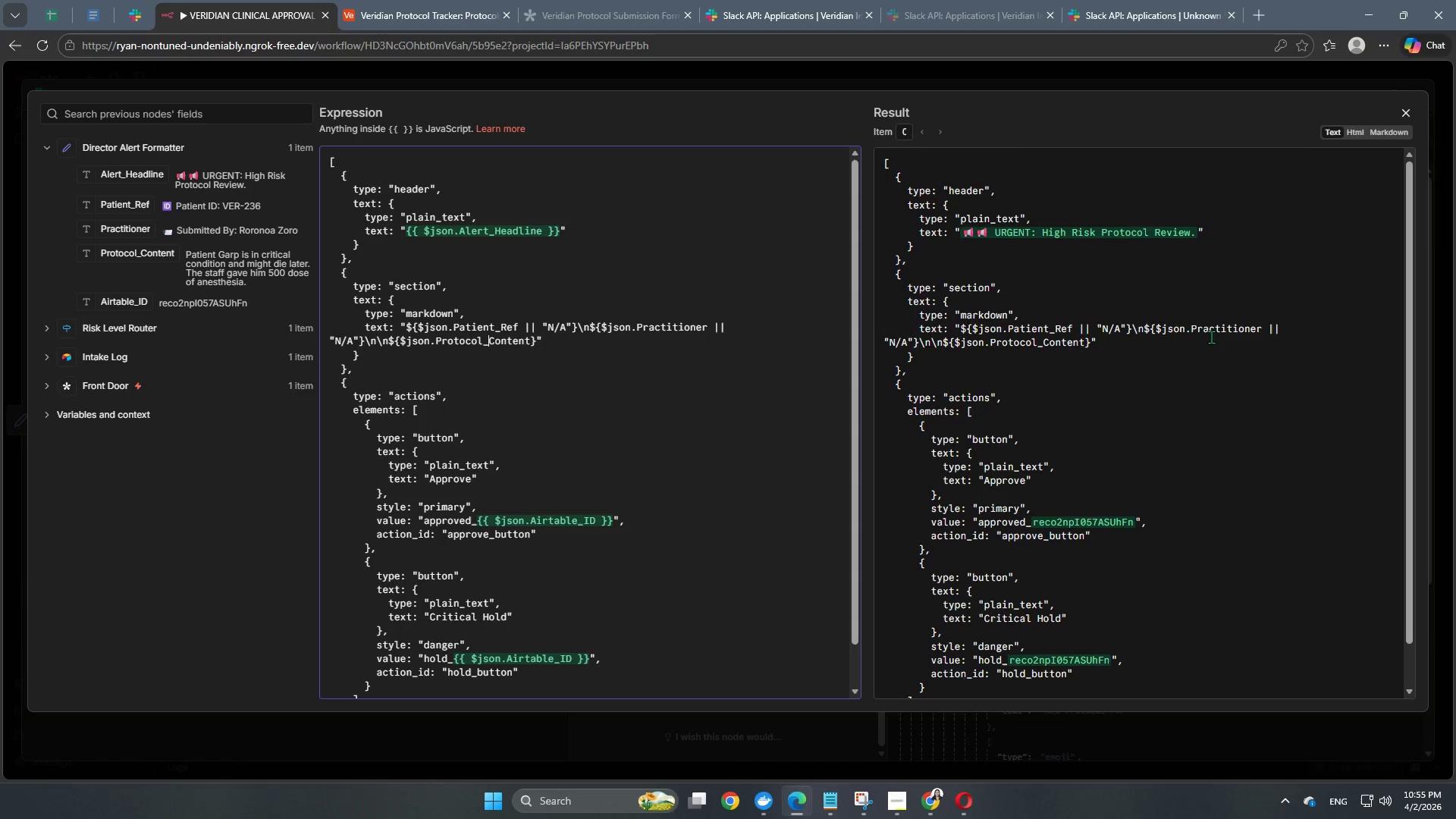 
key(ArrowRight)
 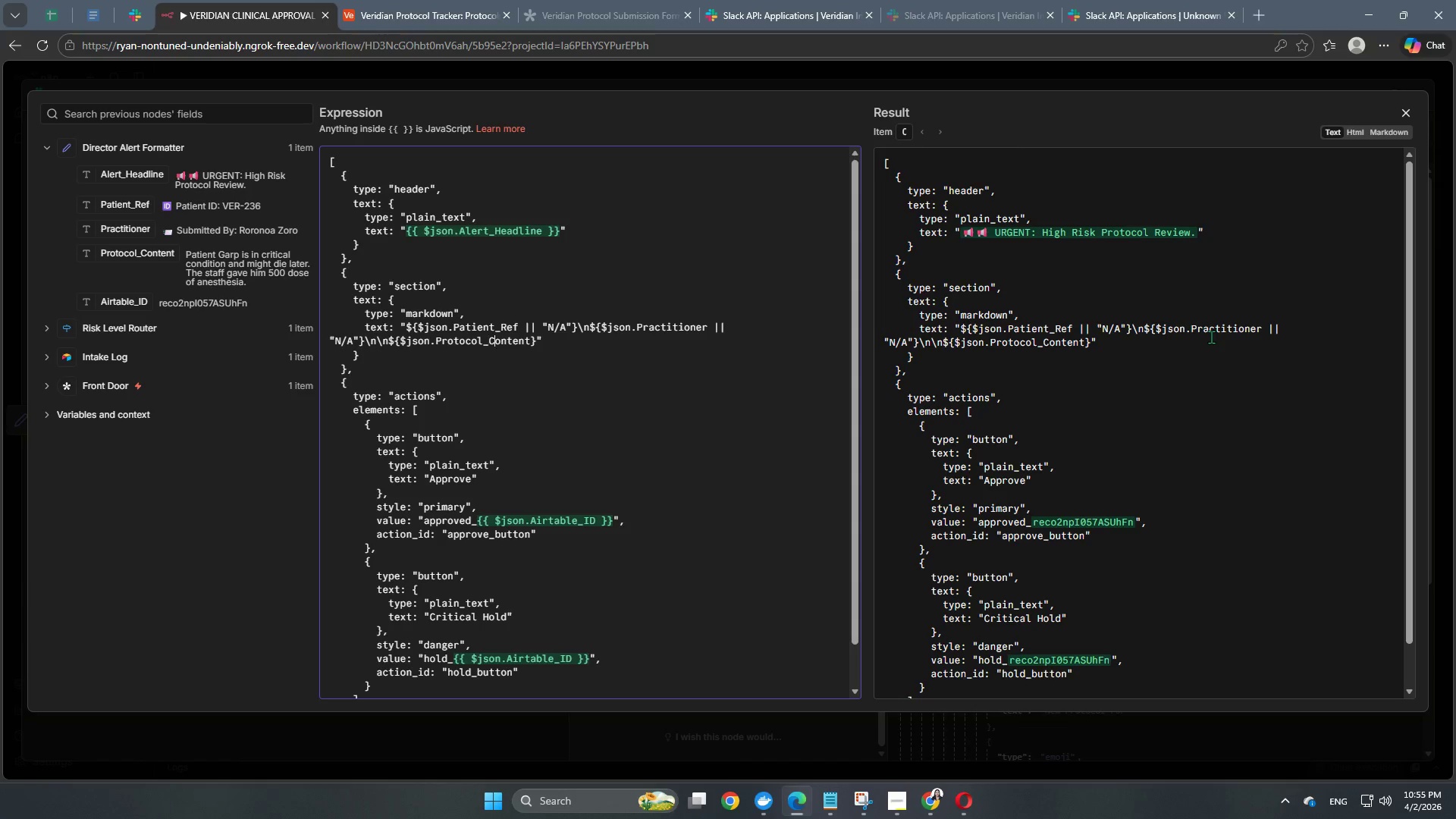 
key(ArrowRight)
 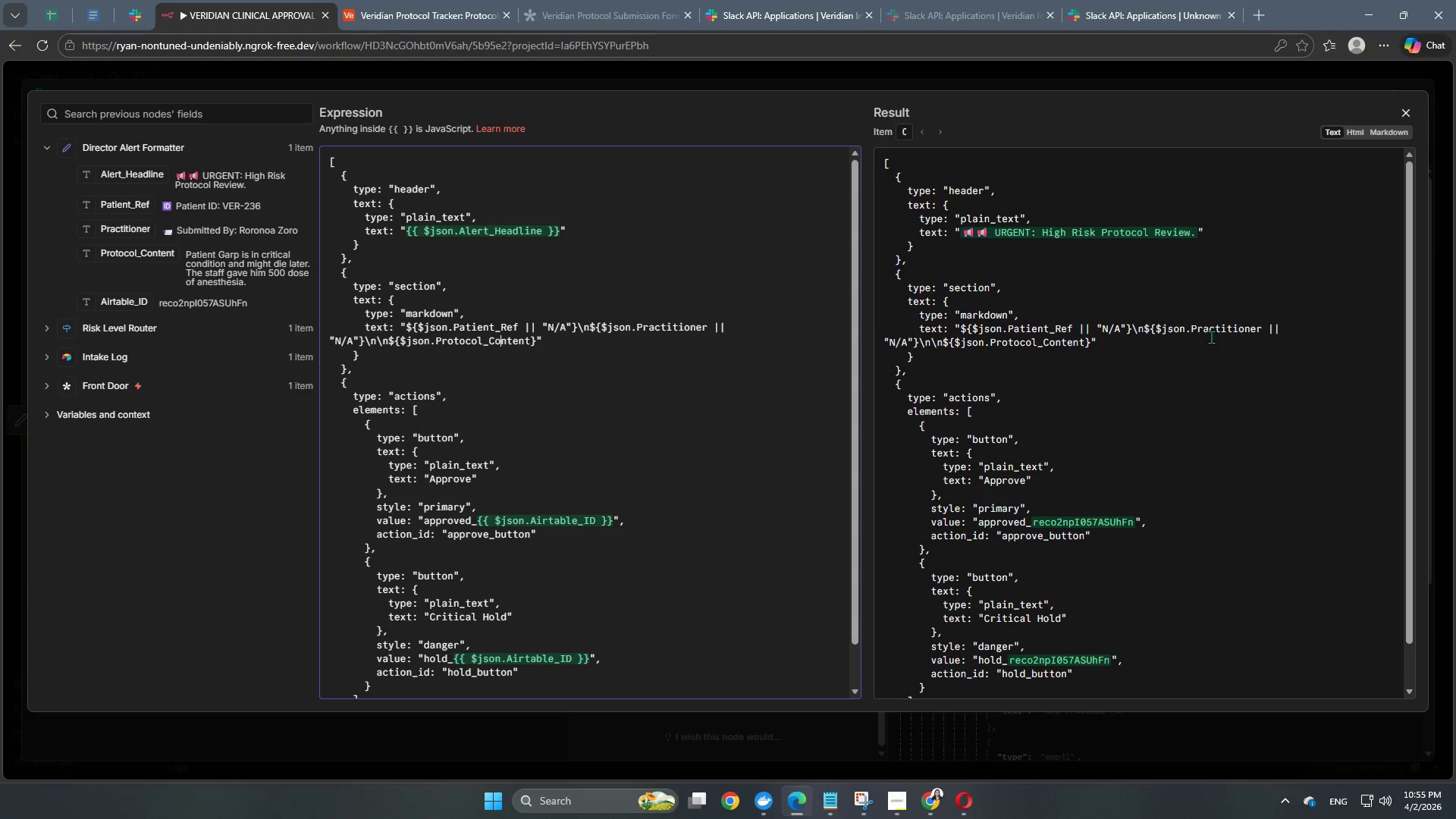 
key(ArrowRight)
 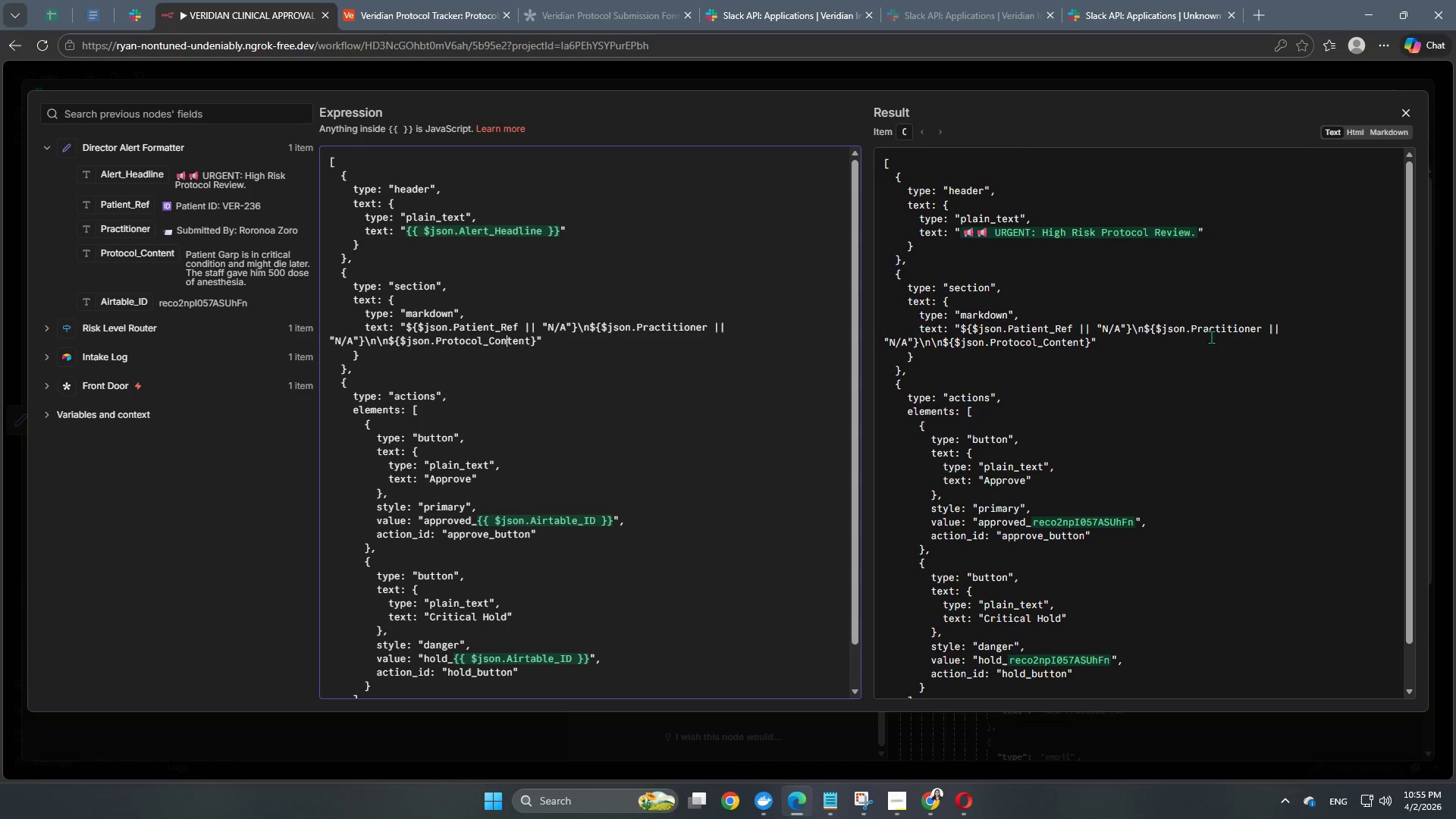 
key(ArrowRight)
 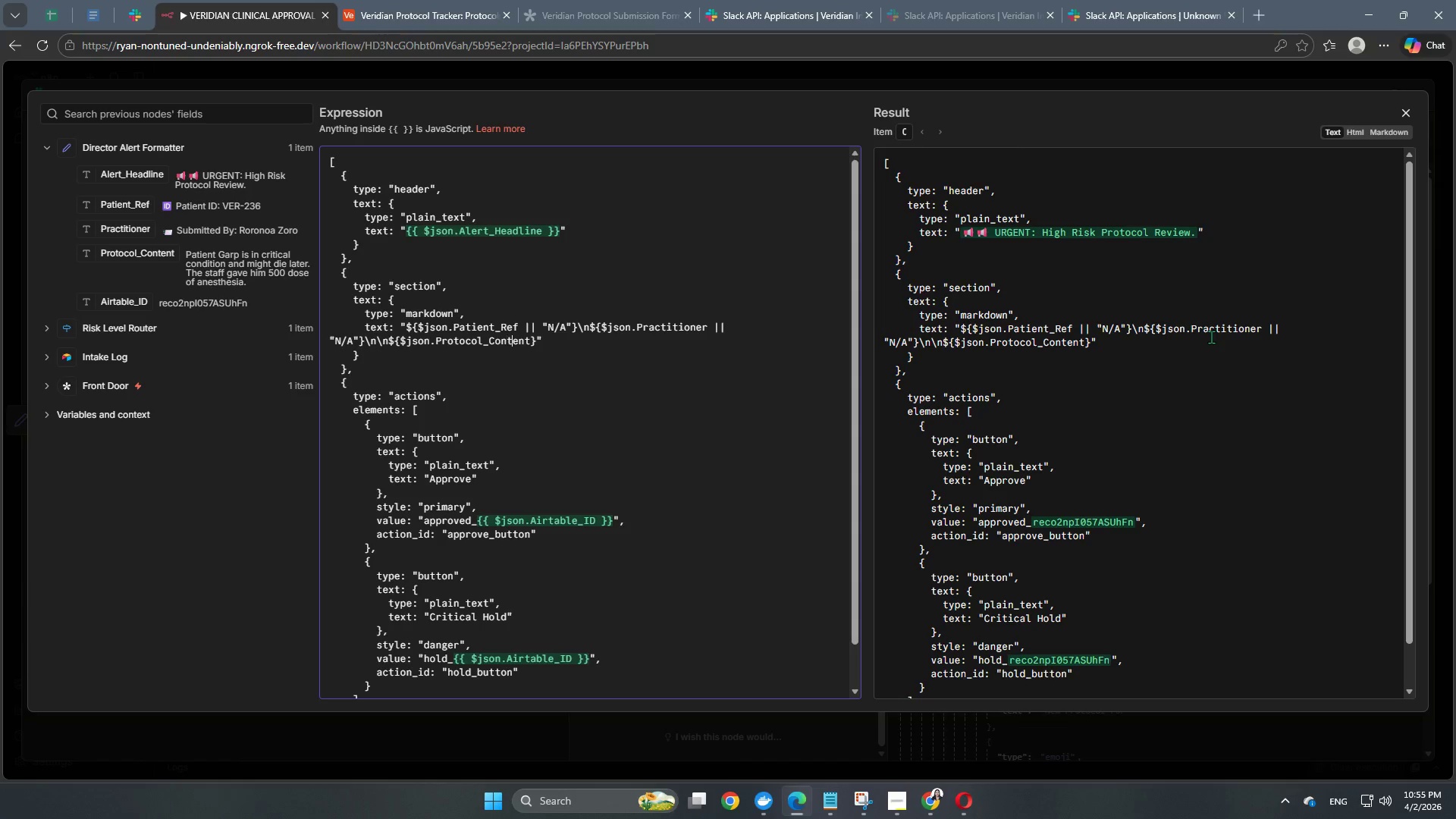 
key(ArrowRight)
 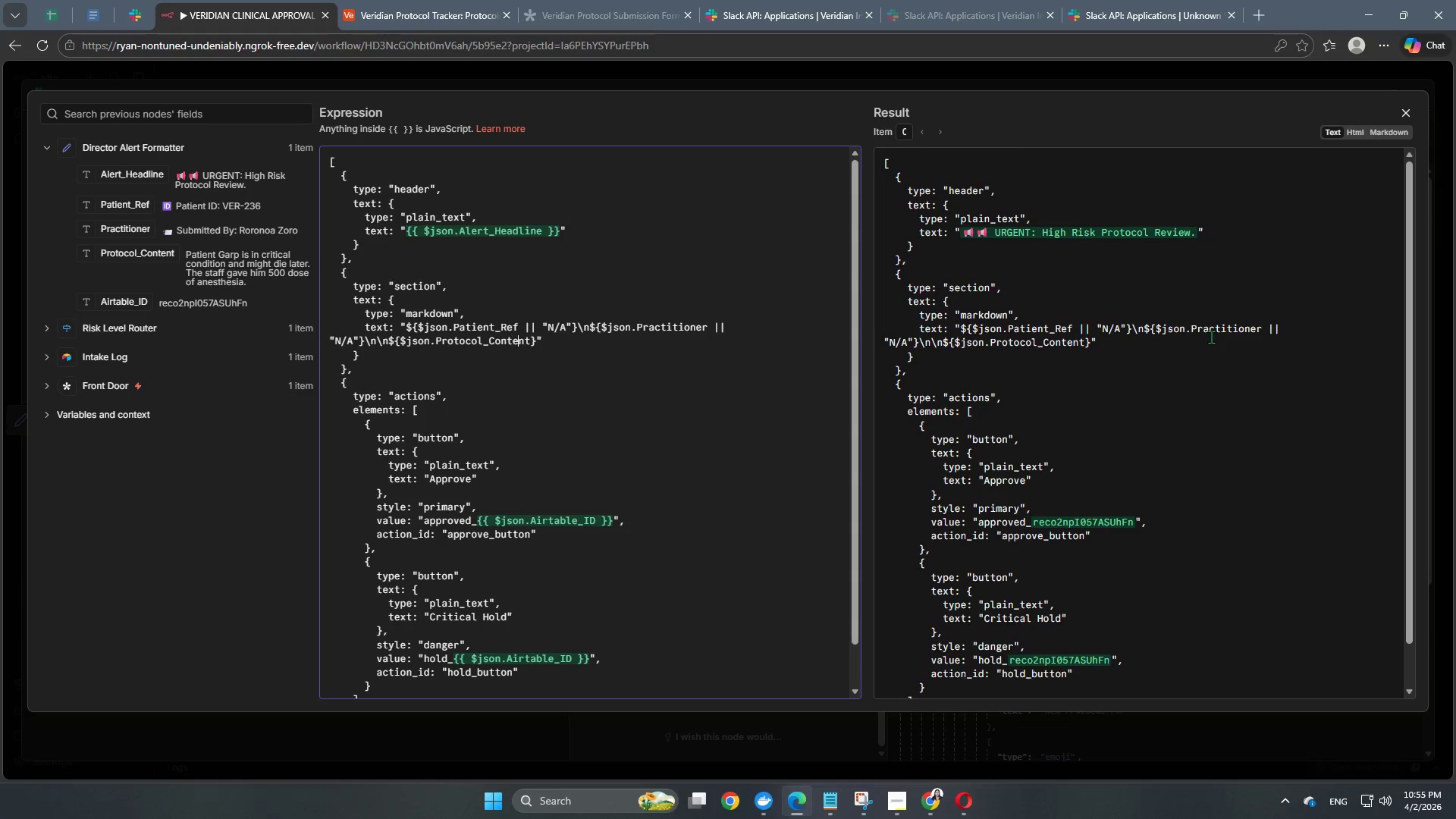 
key(ArrowRight)
 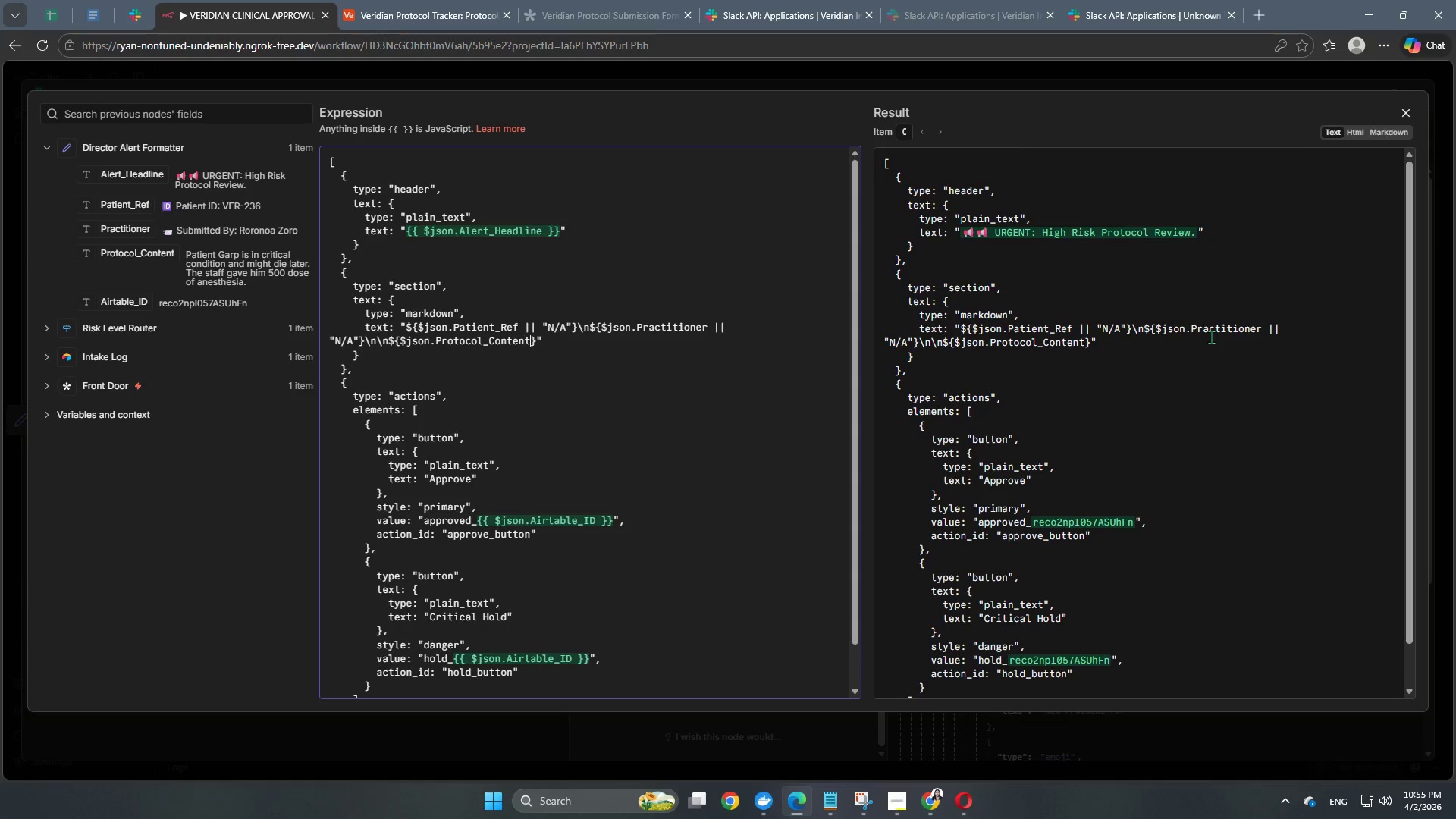 
key(ArrowRight)
 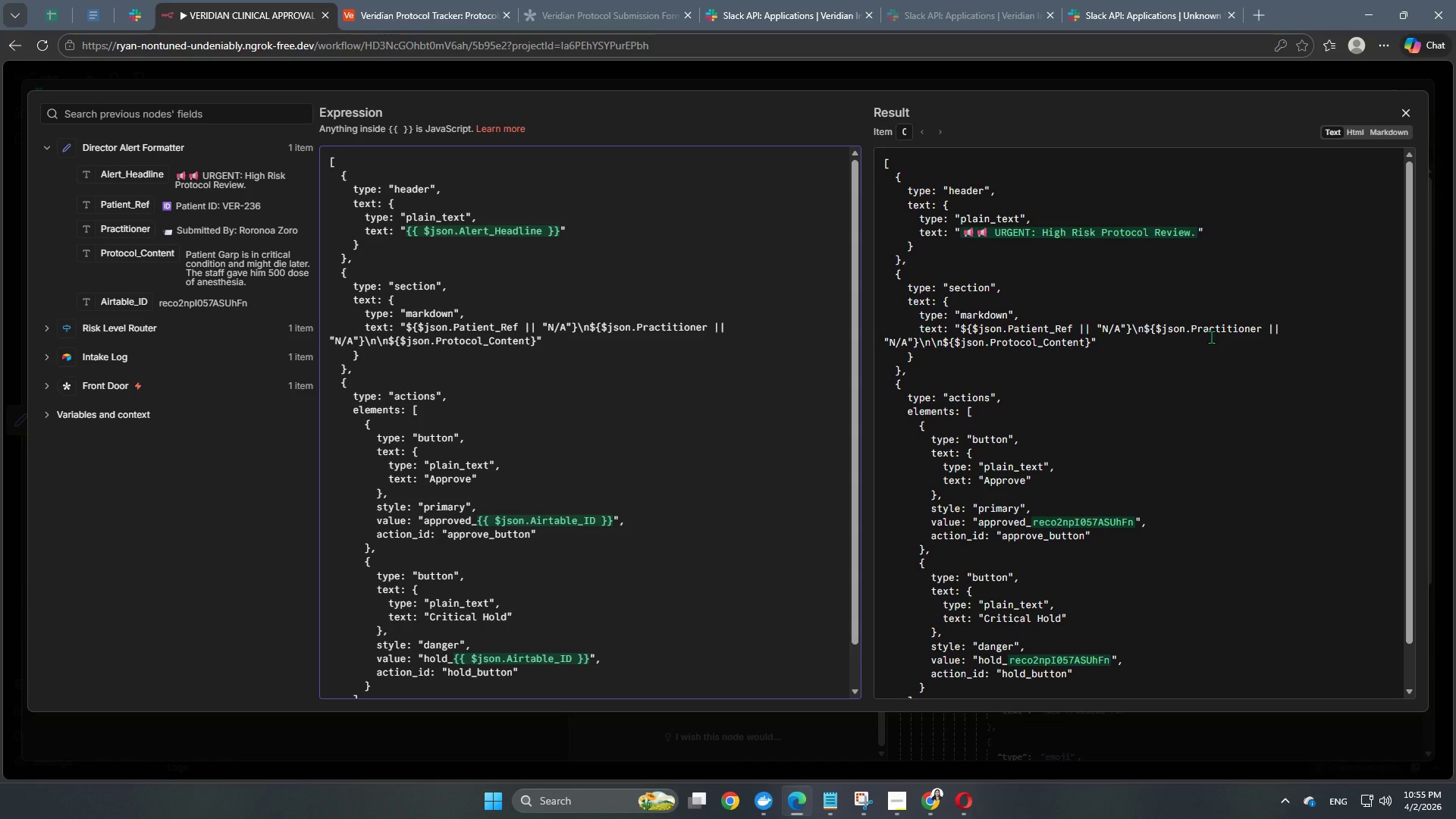 
key(Space)
 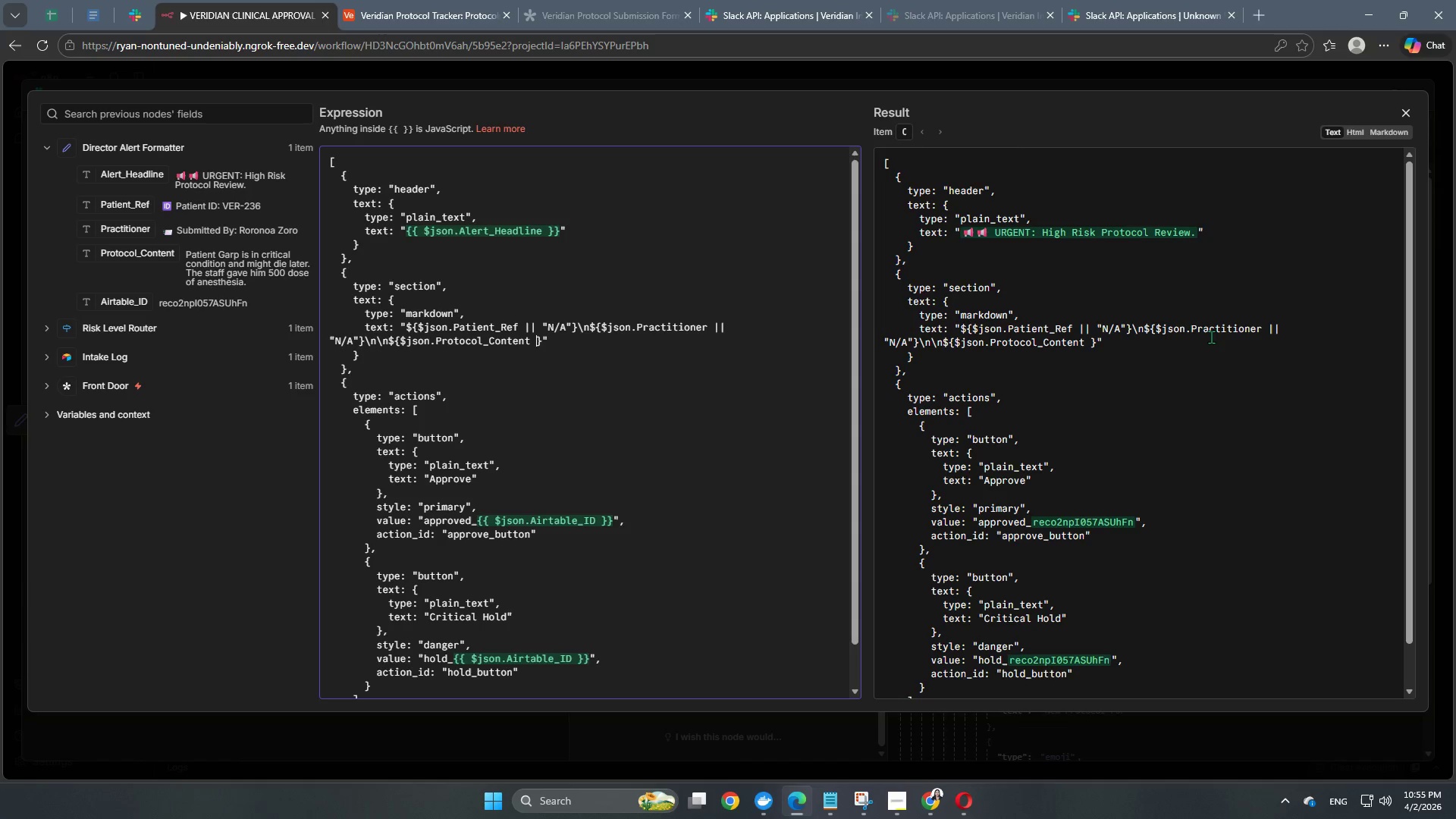 
key(Shift+Backslash)
 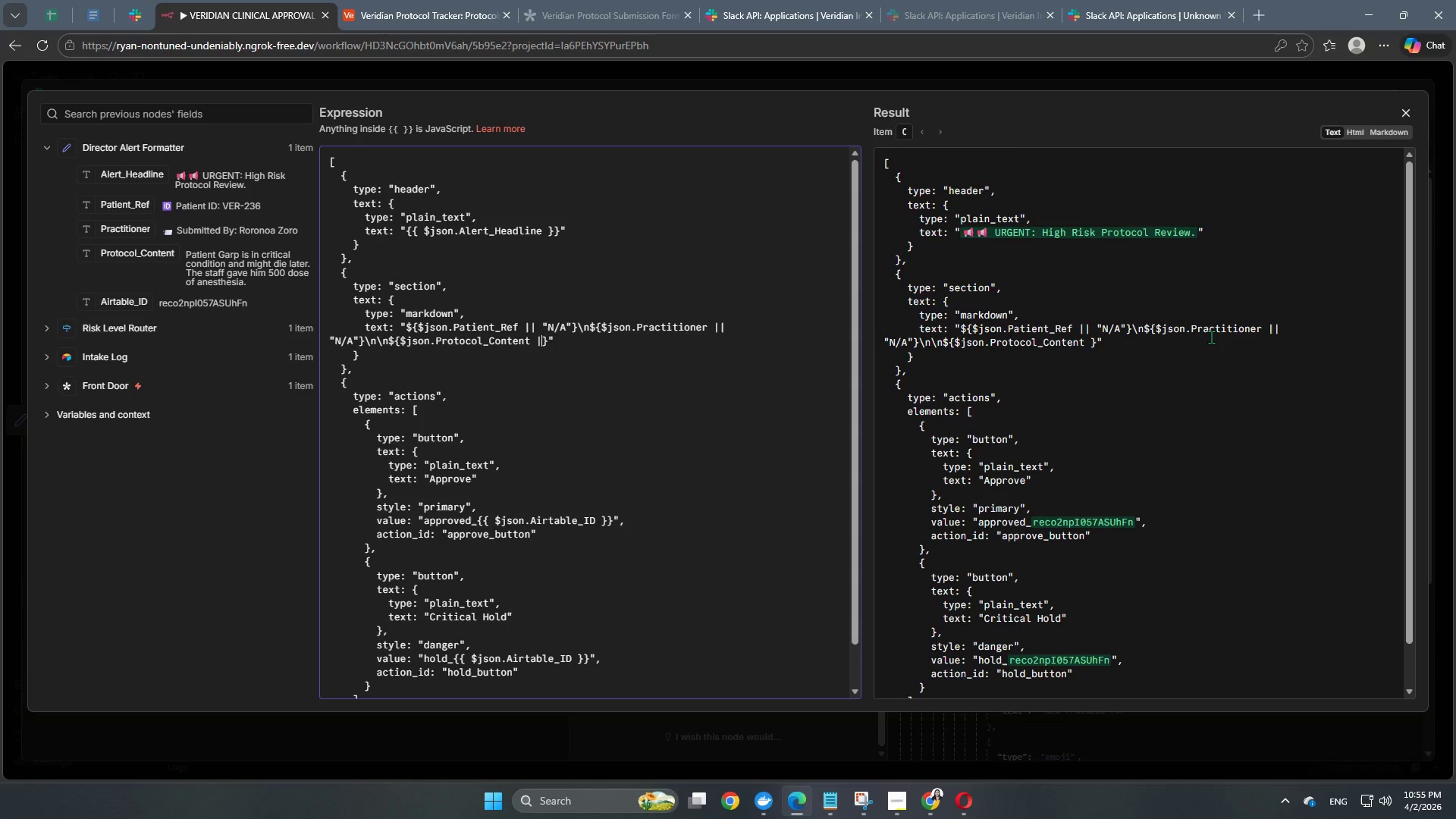 
key(Shift+Backslash)
 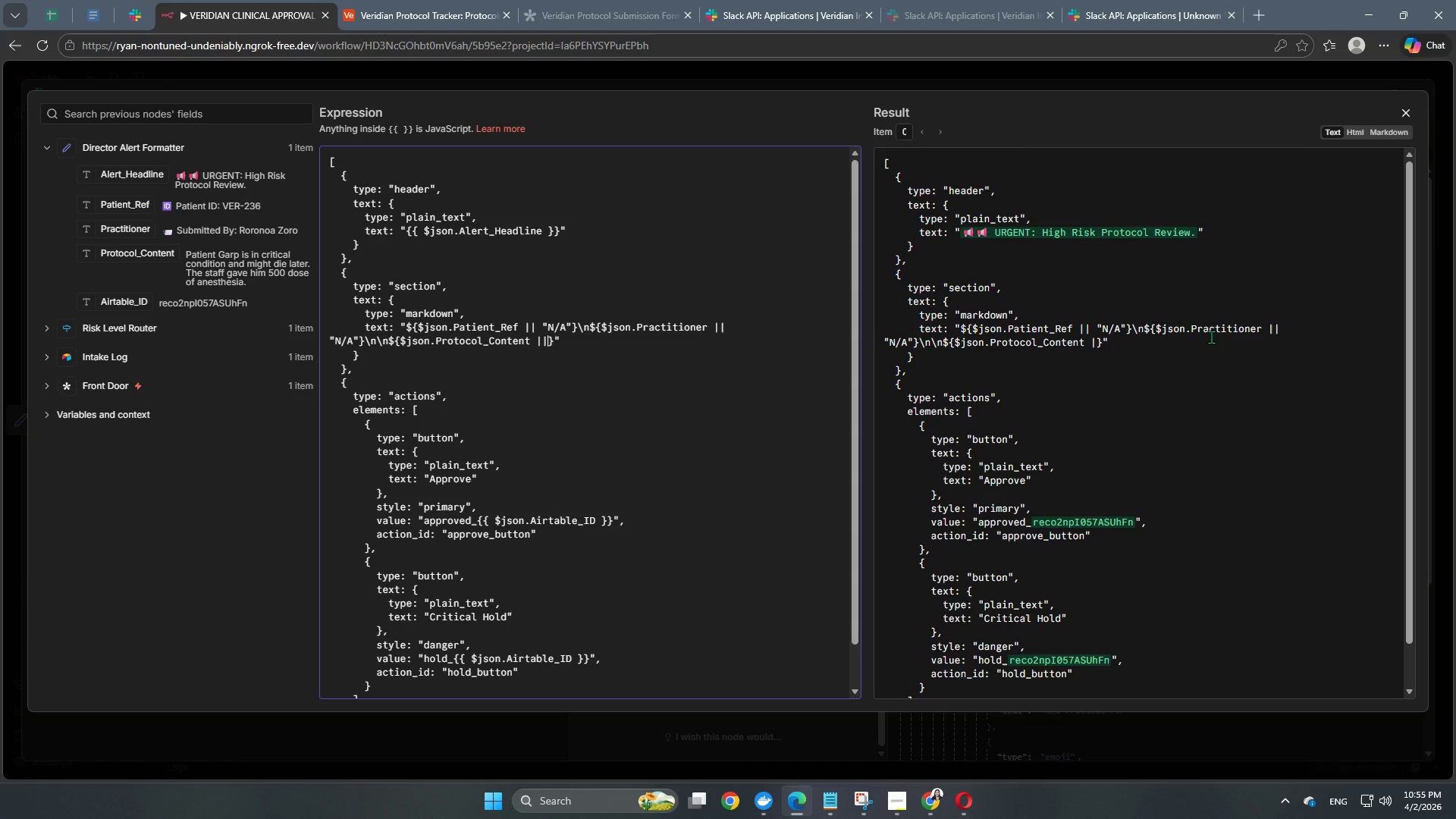 
key(Space)
 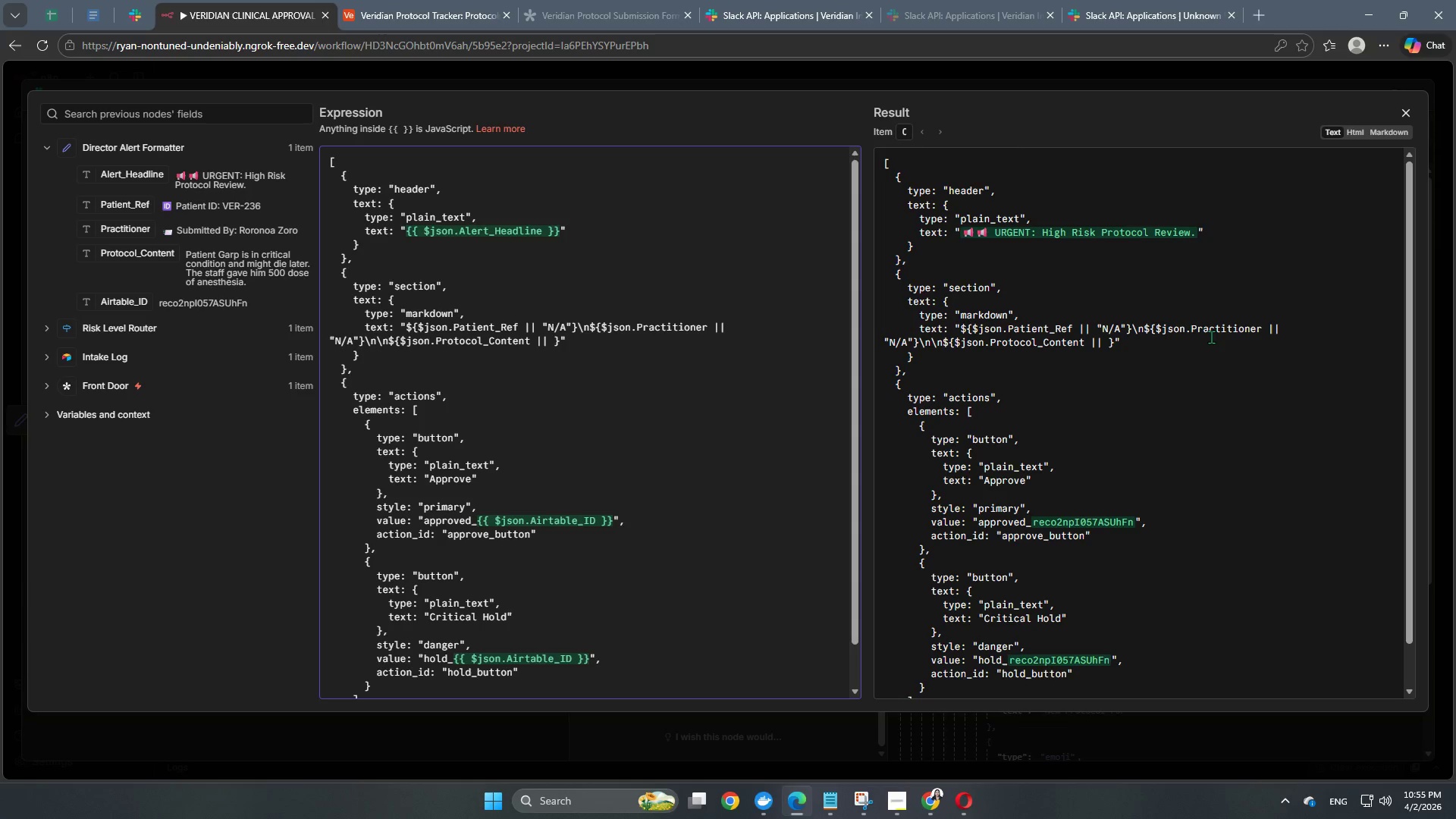 
key(Shift+ShiftRight)
 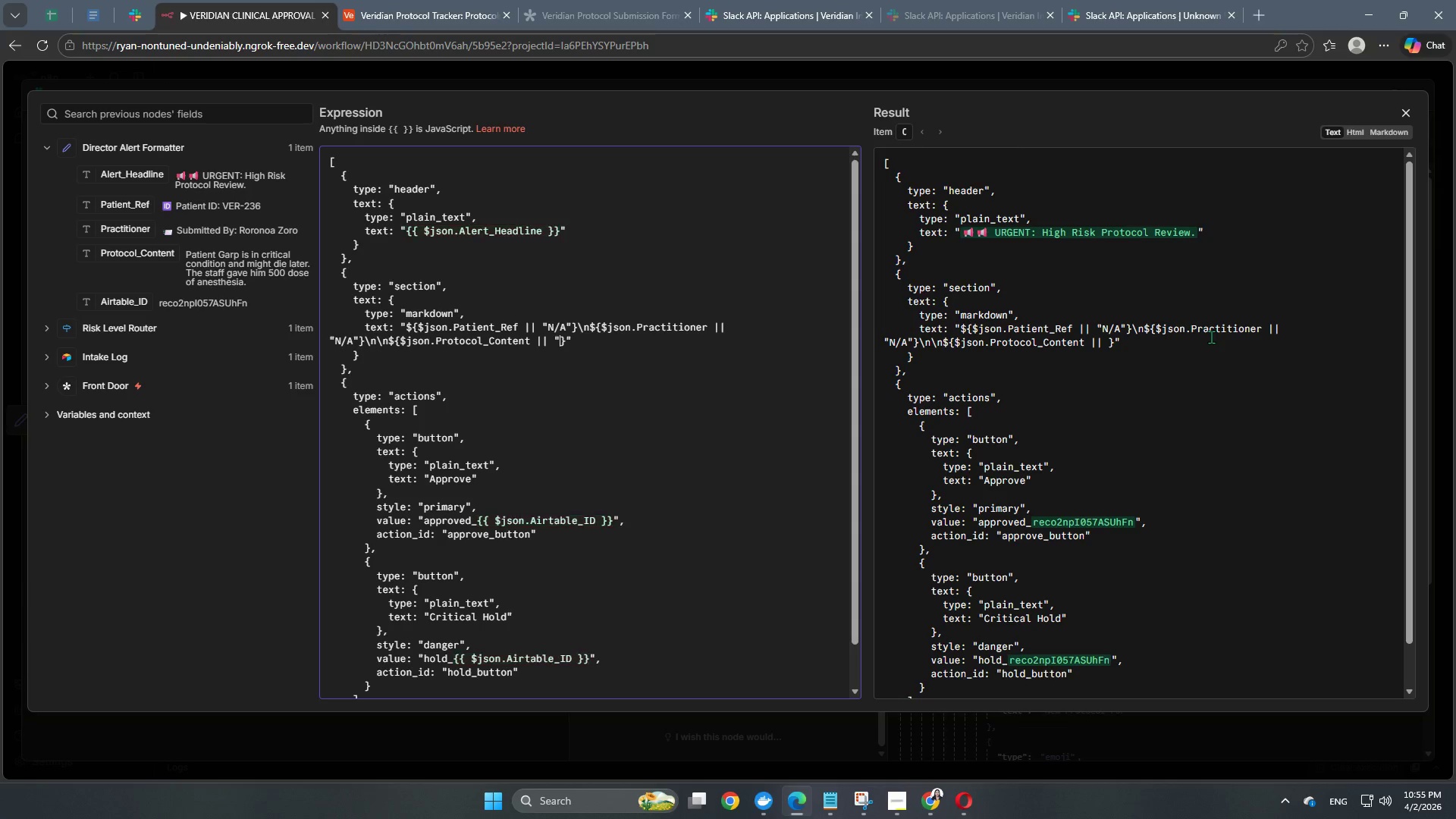 
key(Shift+Quote)
 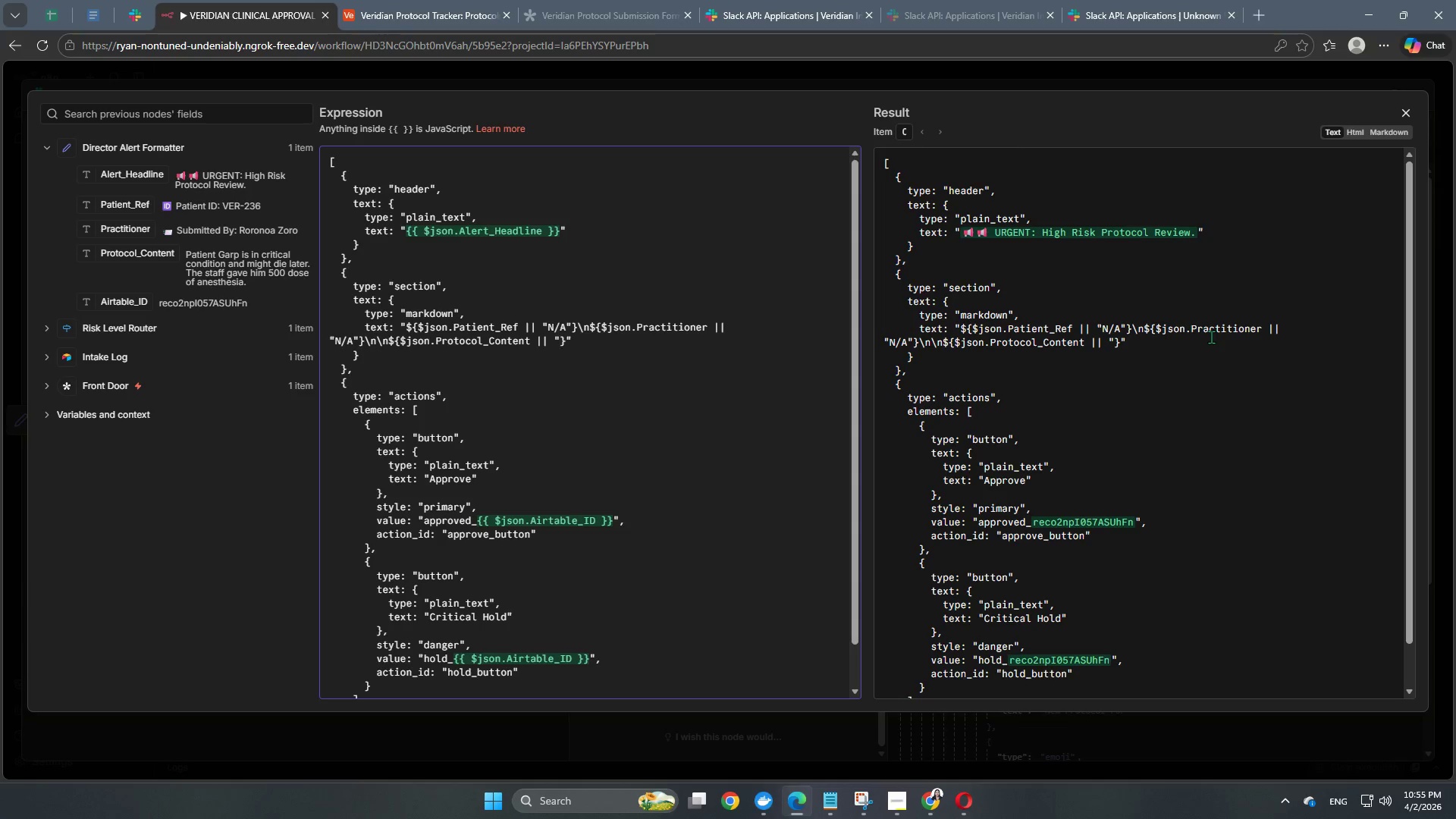 
key(Shift+N)
 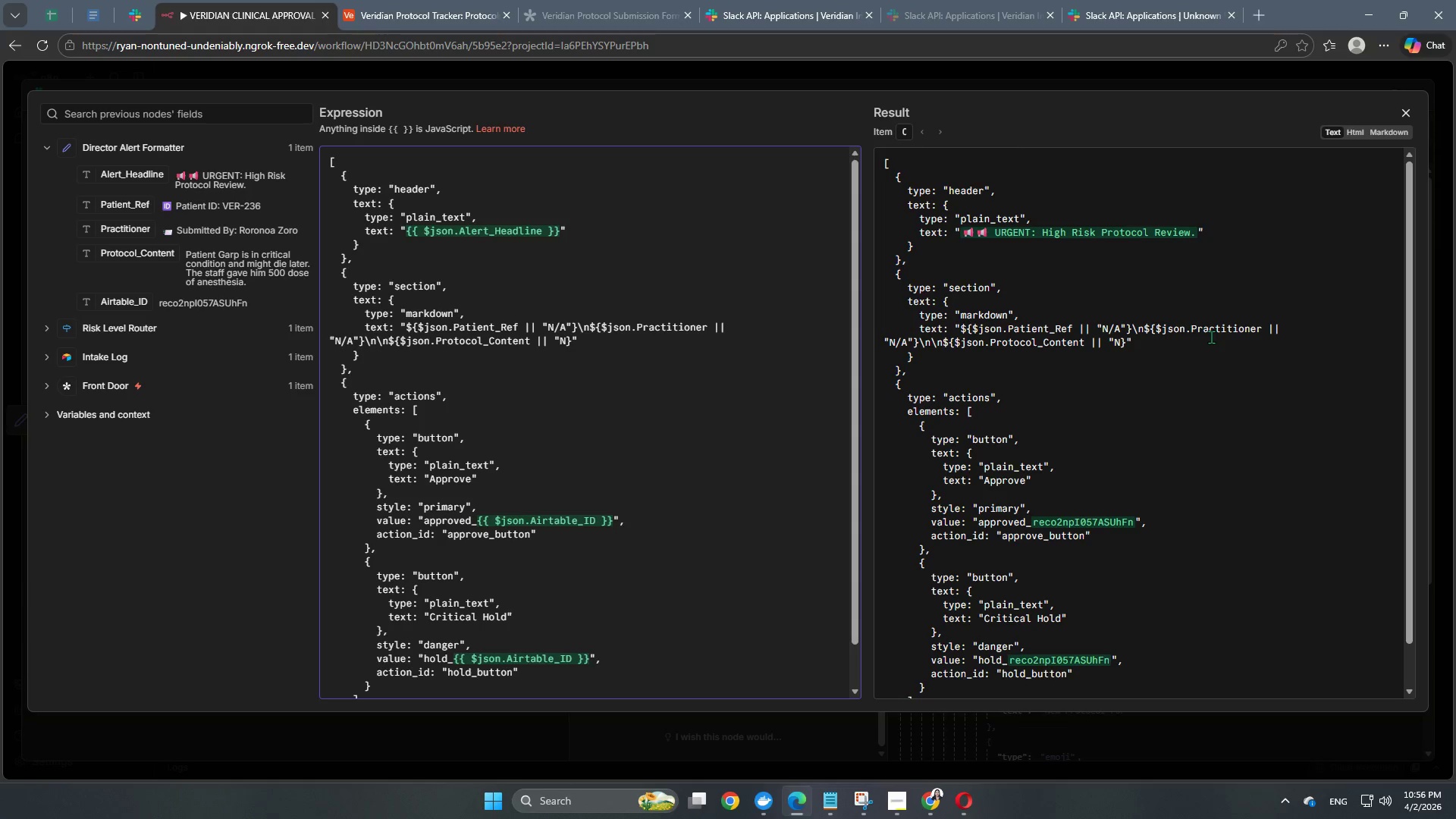 
key(Slash)
 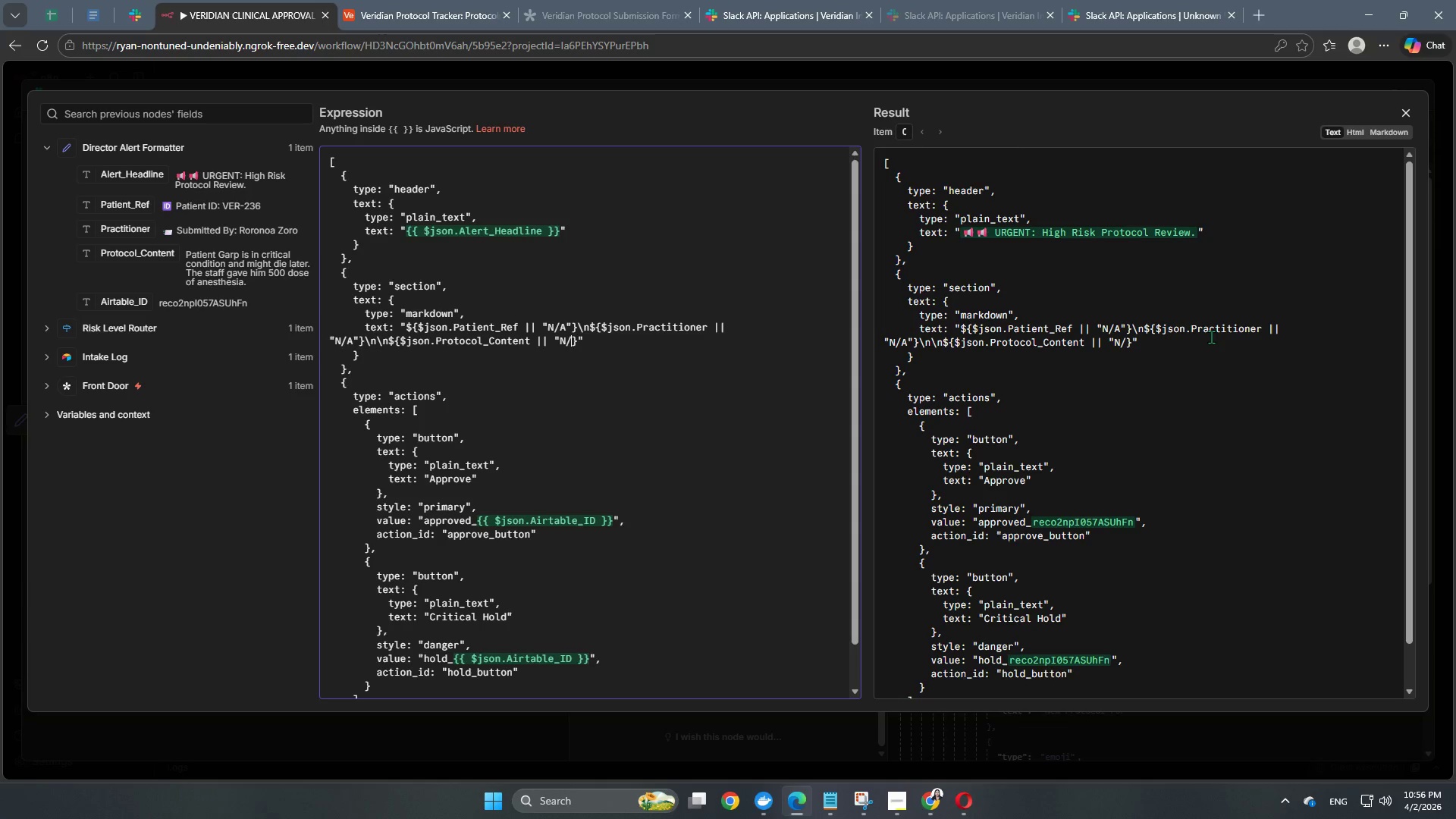 
key(Shift+ShiftLeft)
 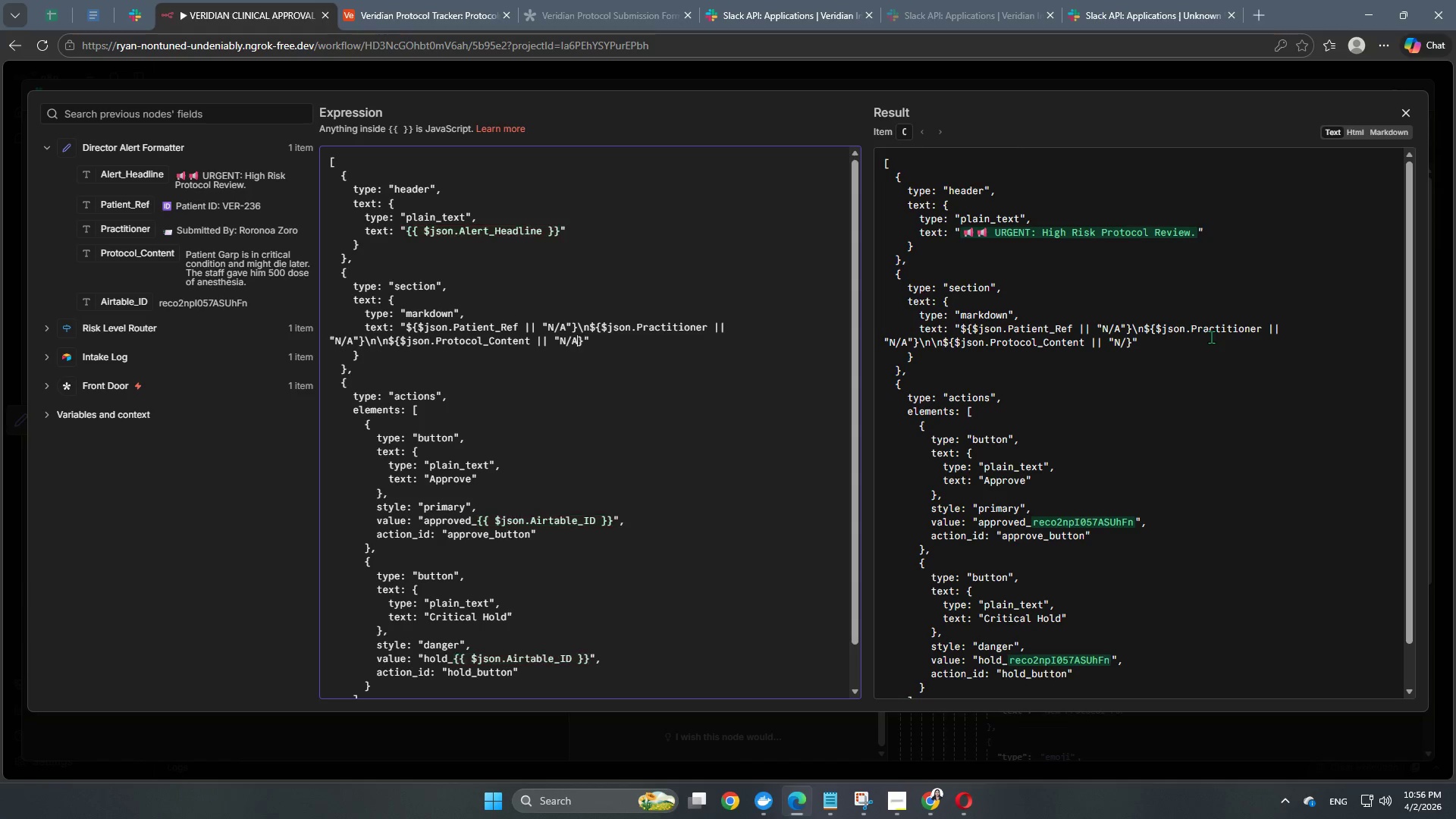 
key(Shift+A)
 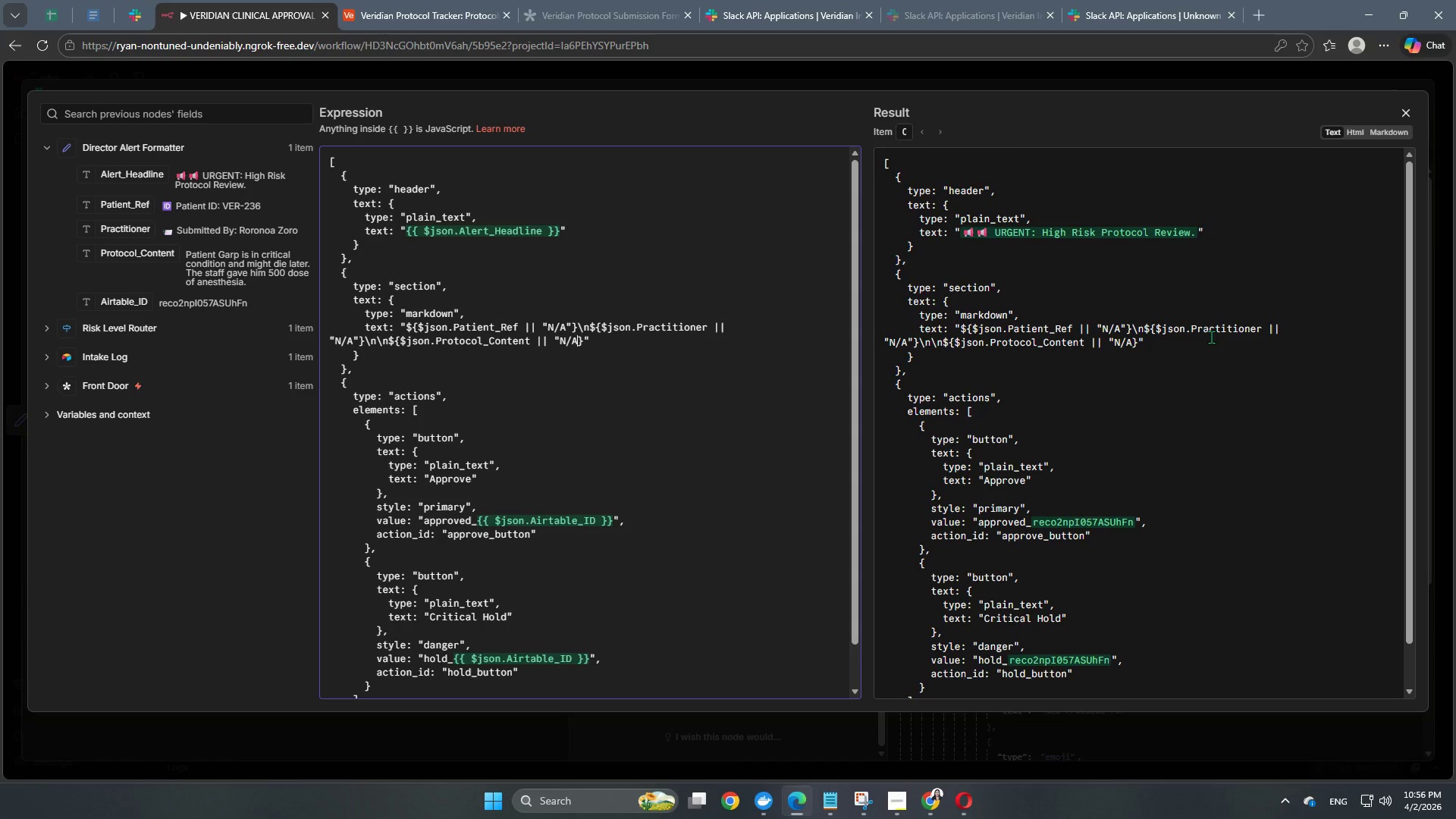 
wait(7.11)
 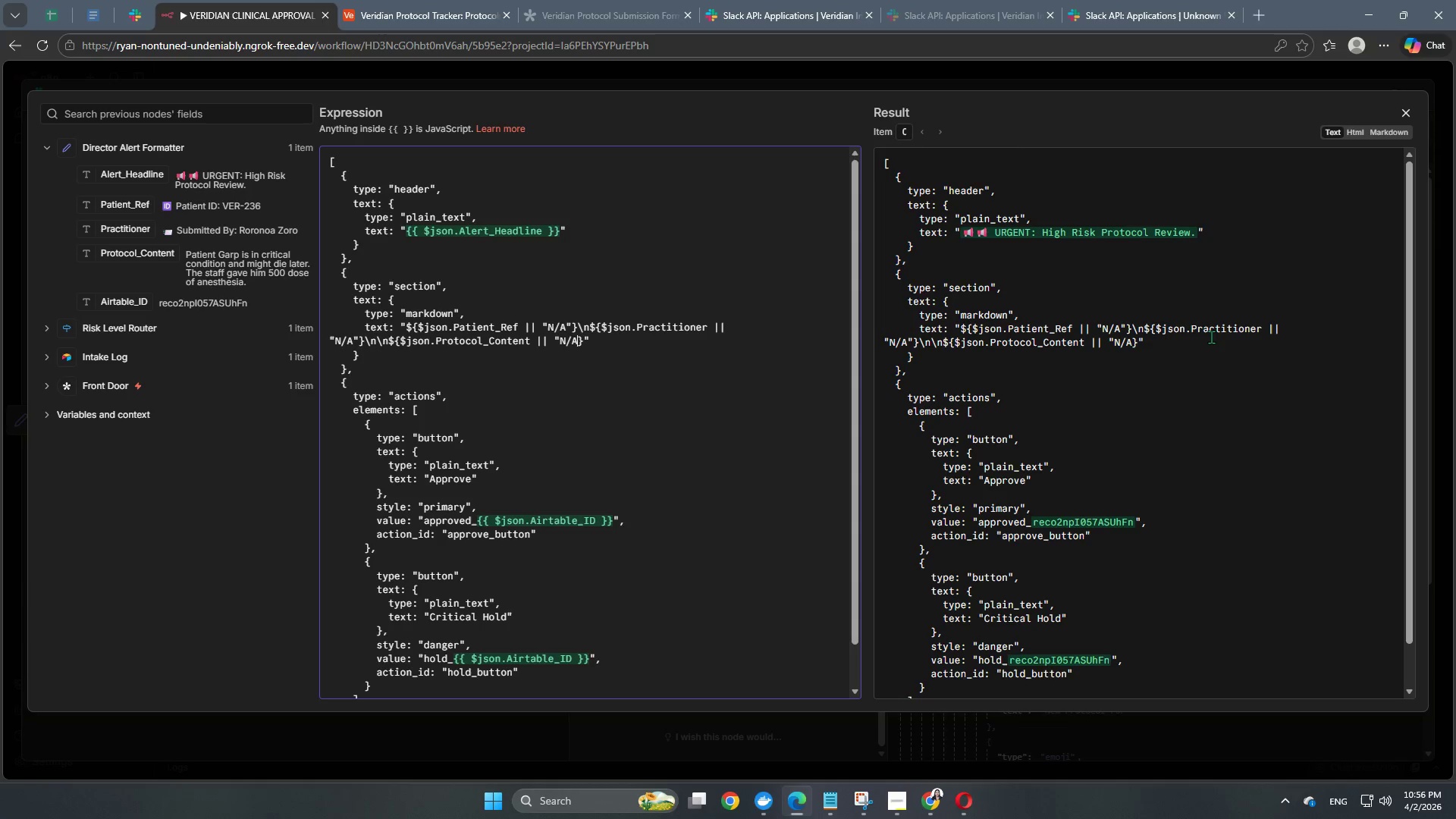 
key(ArrowDown)
 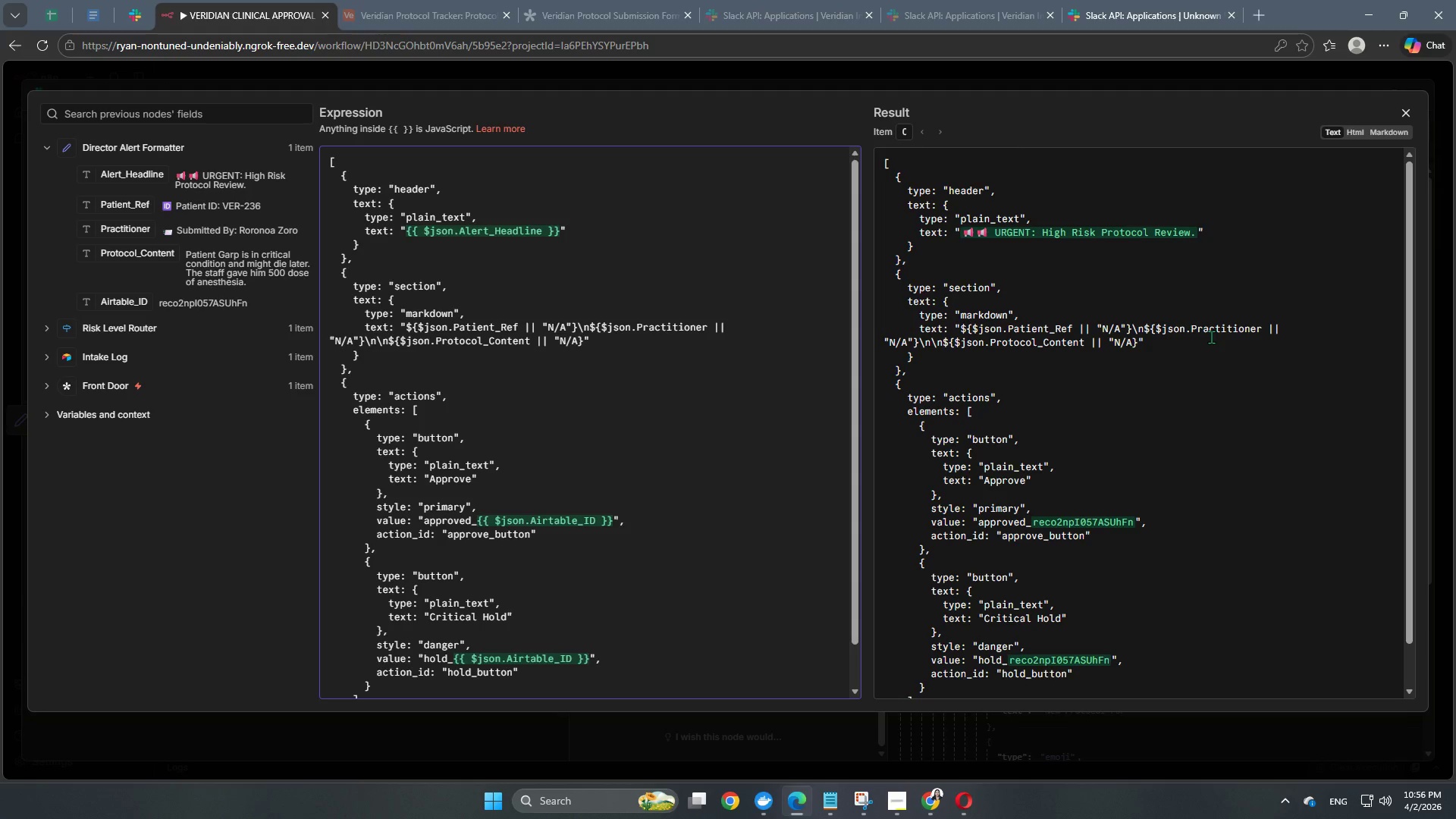 
wait(5.39)
 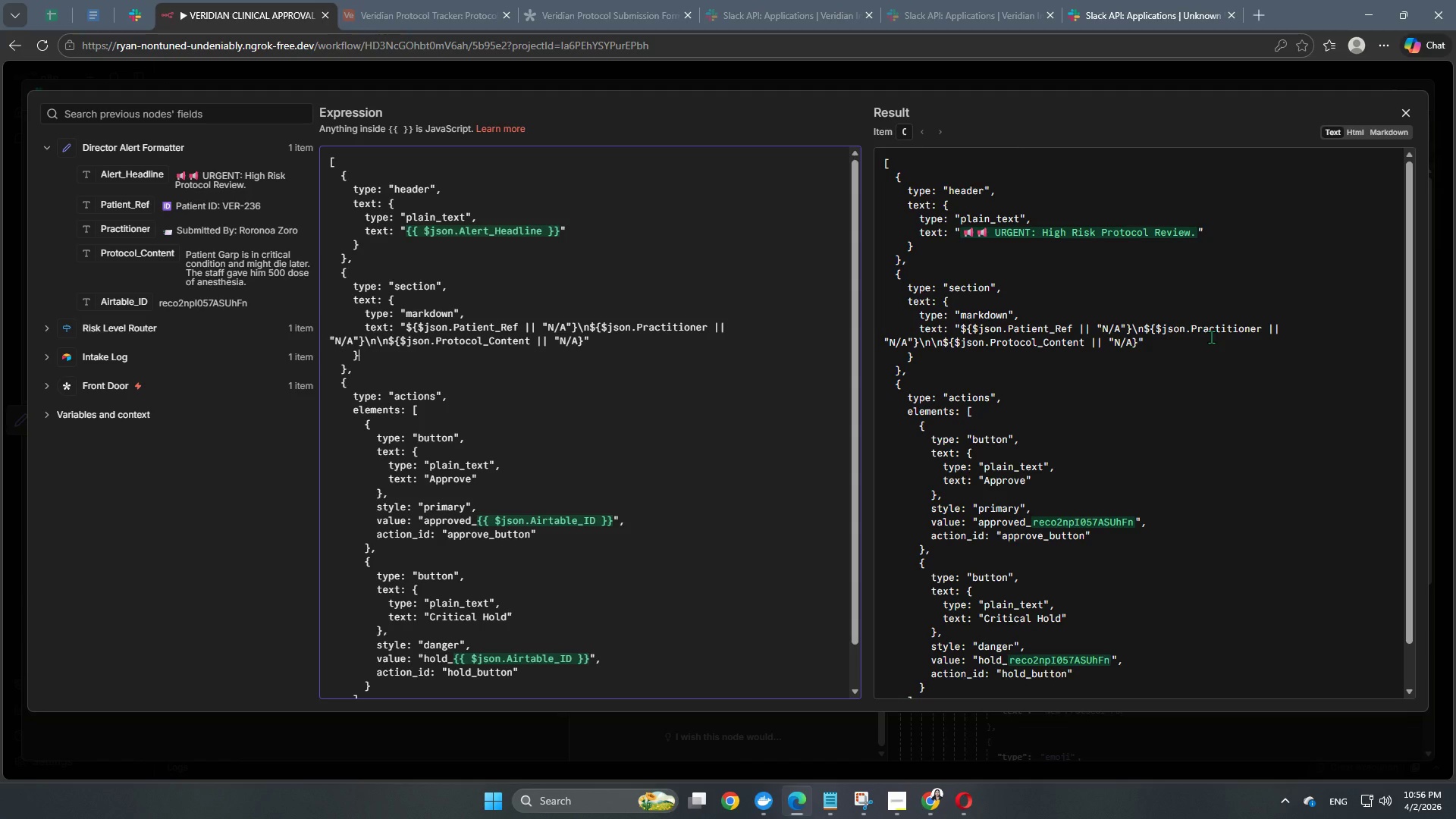 
key(ArrowRight)
 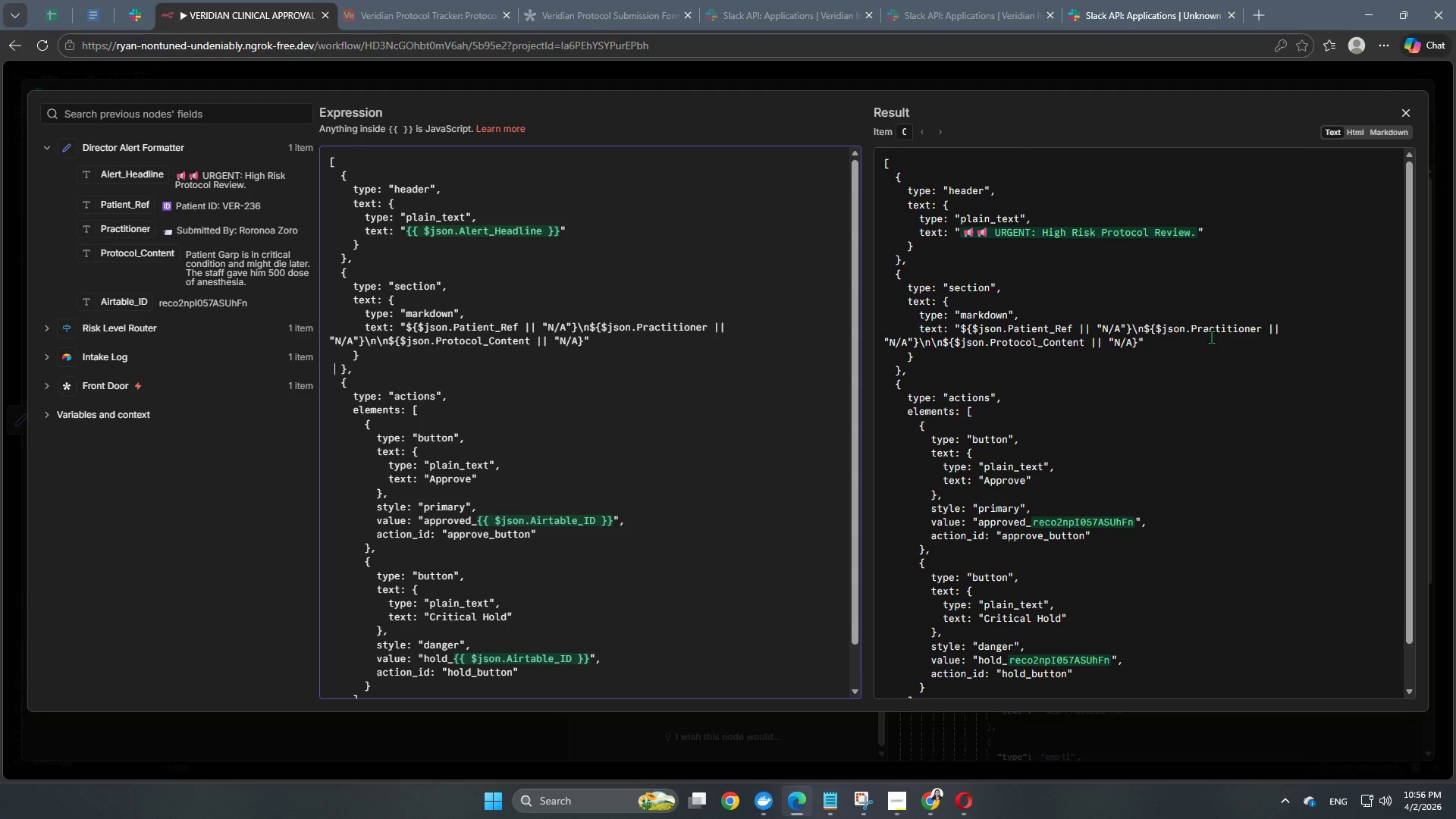 
key(ArrowRight)
 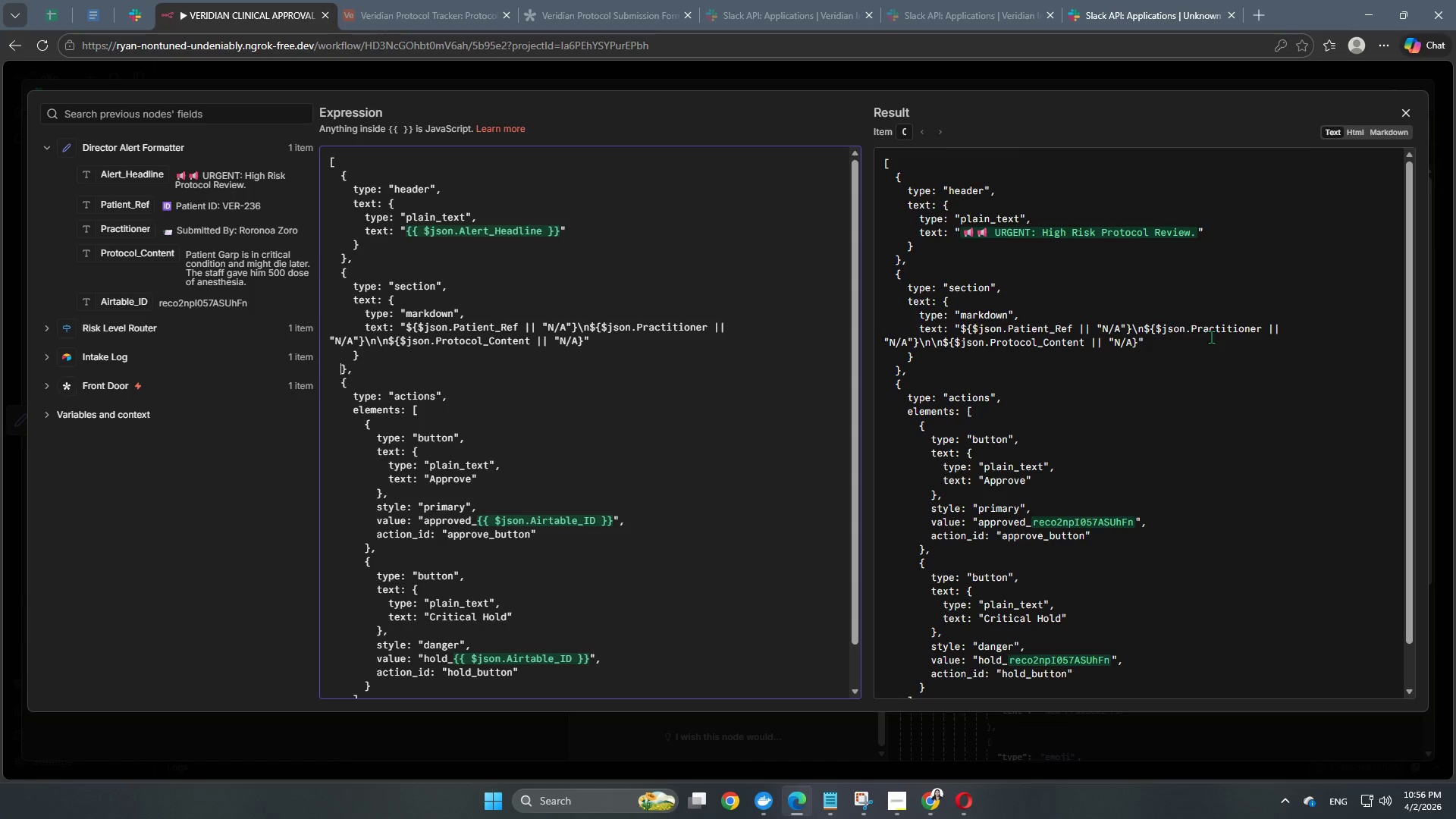 
key(ArrowRight)
 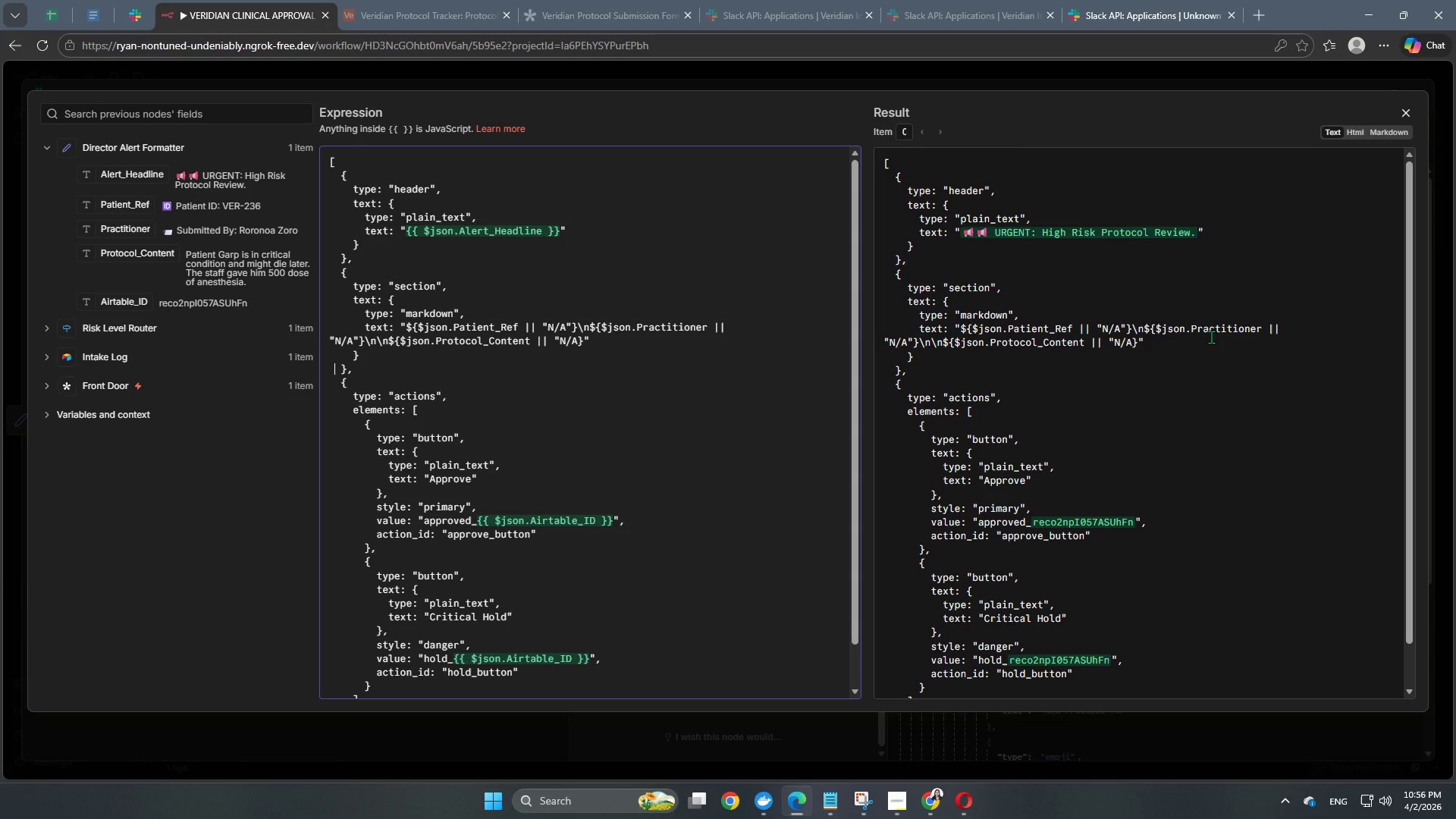 
key(ArrowLeft)
 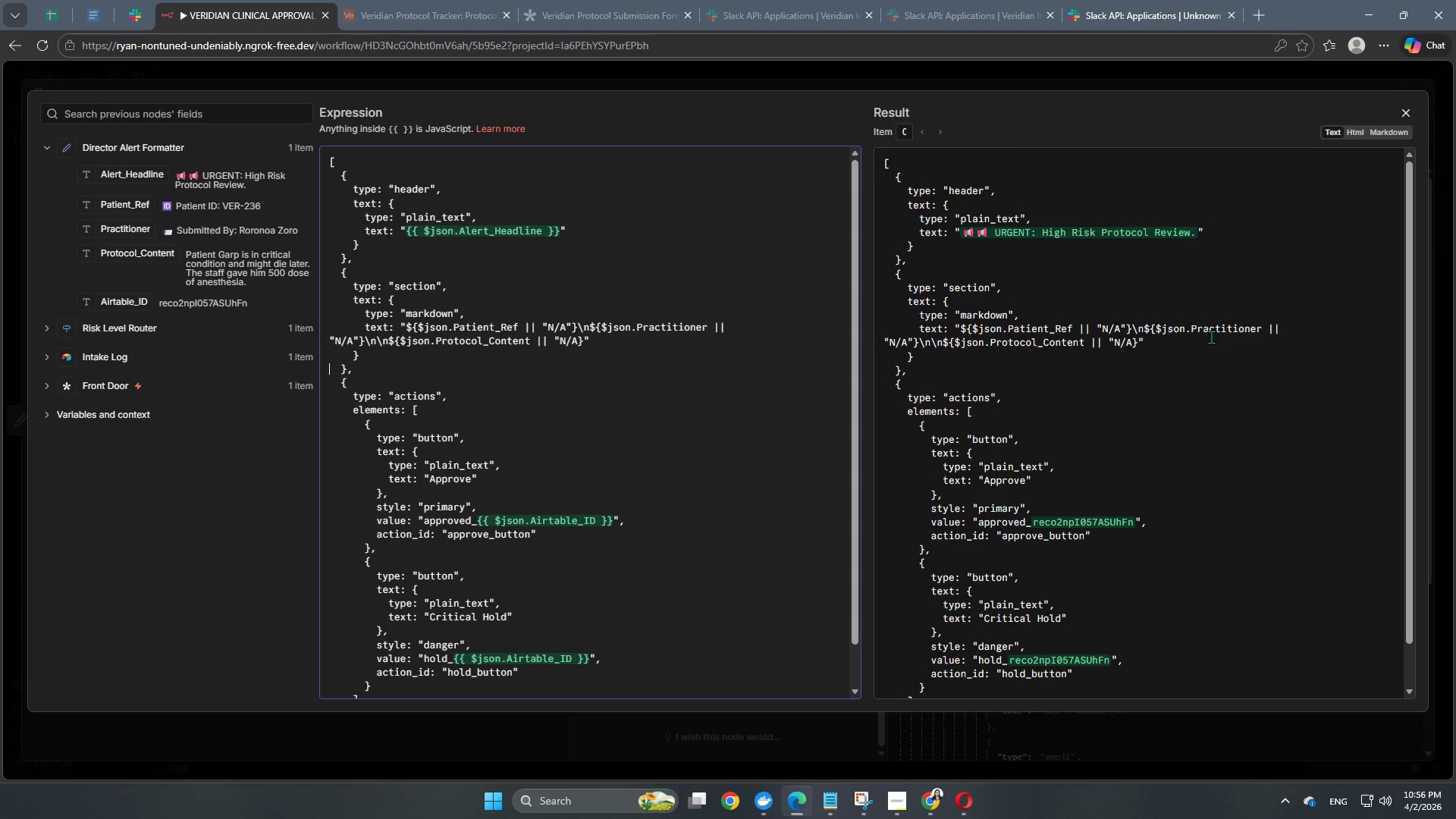 
key(ArrowLeft)
 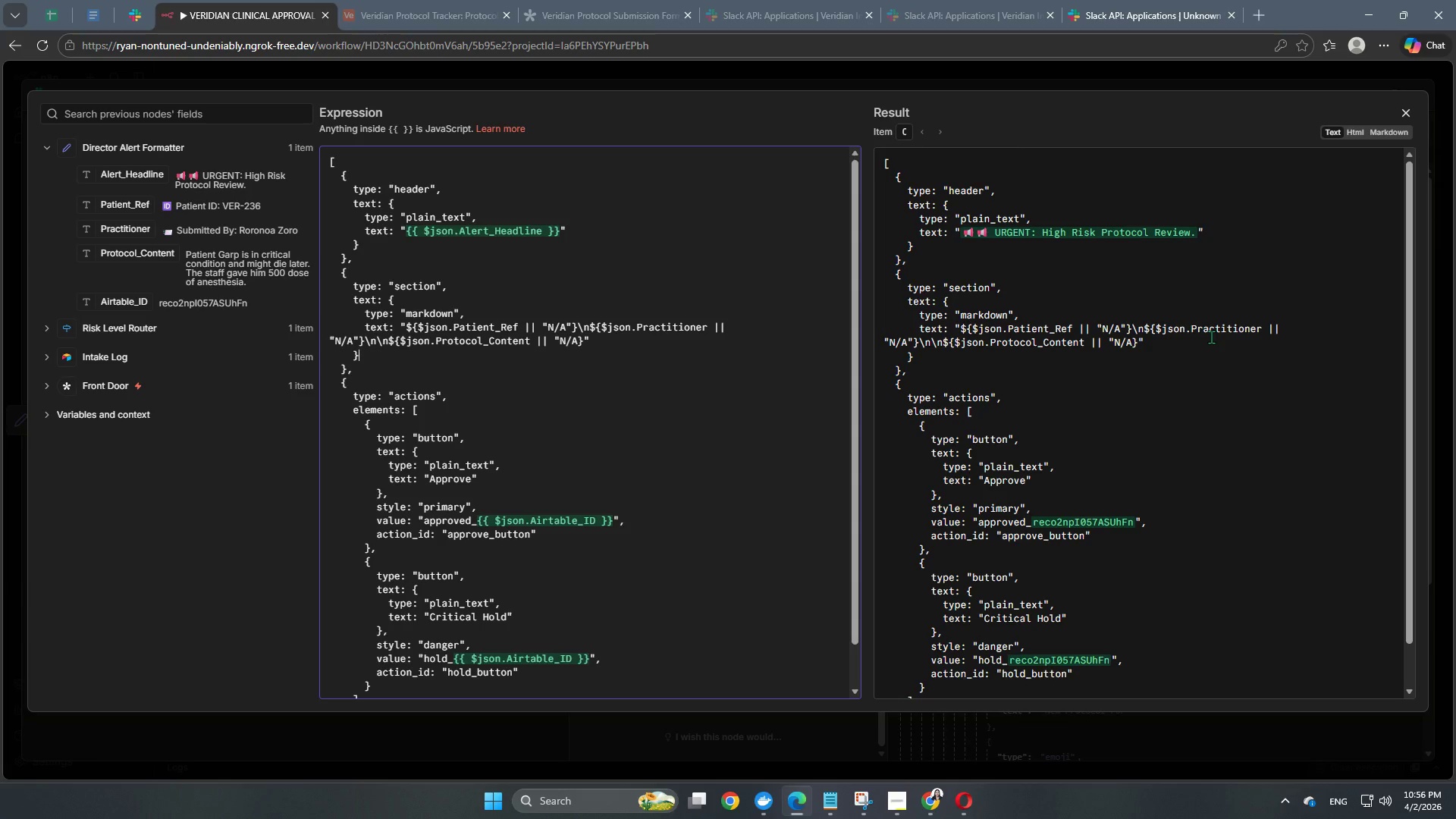 
key(ArrowLeft)
 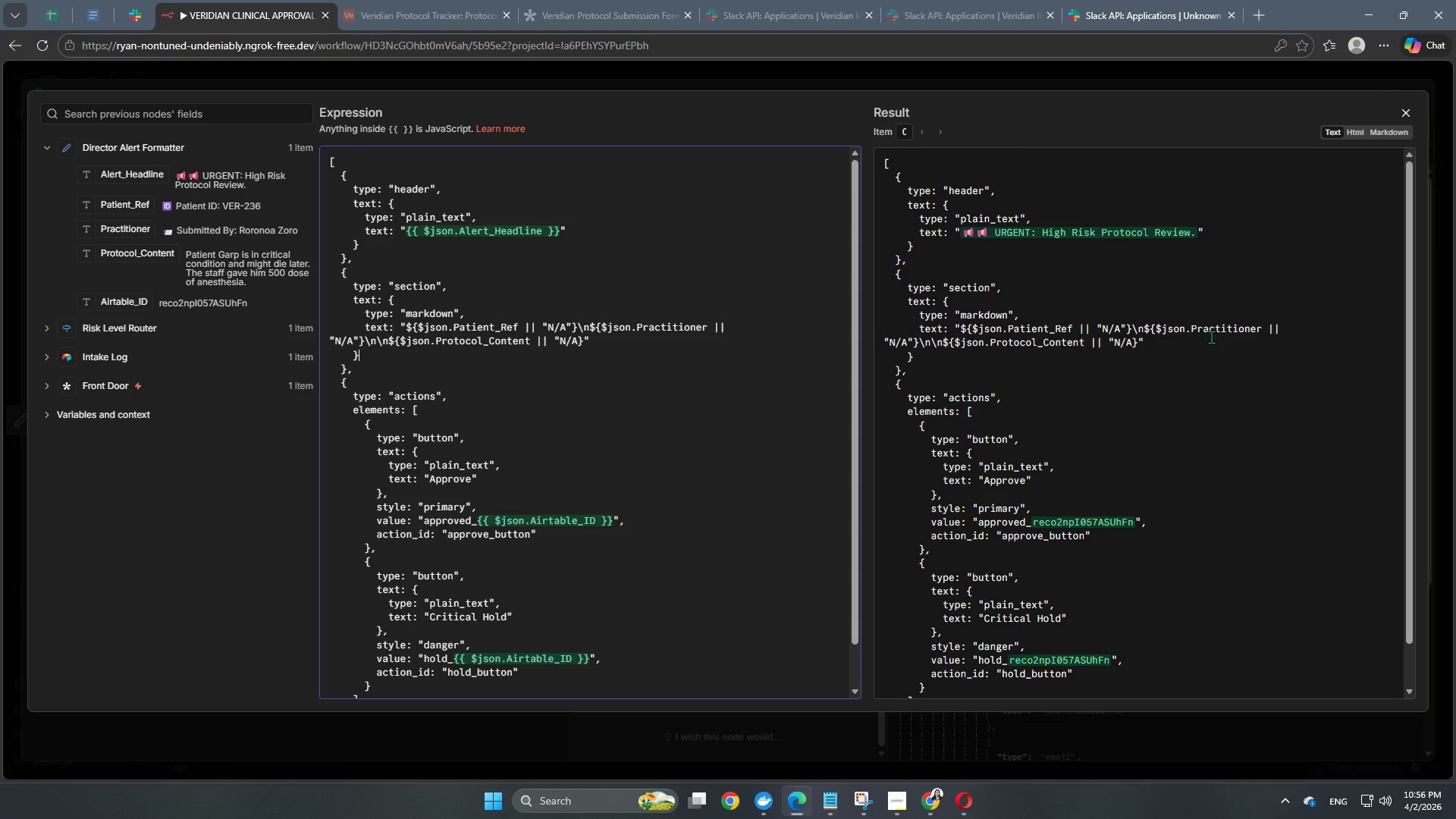 
key(ArrowLeft)
 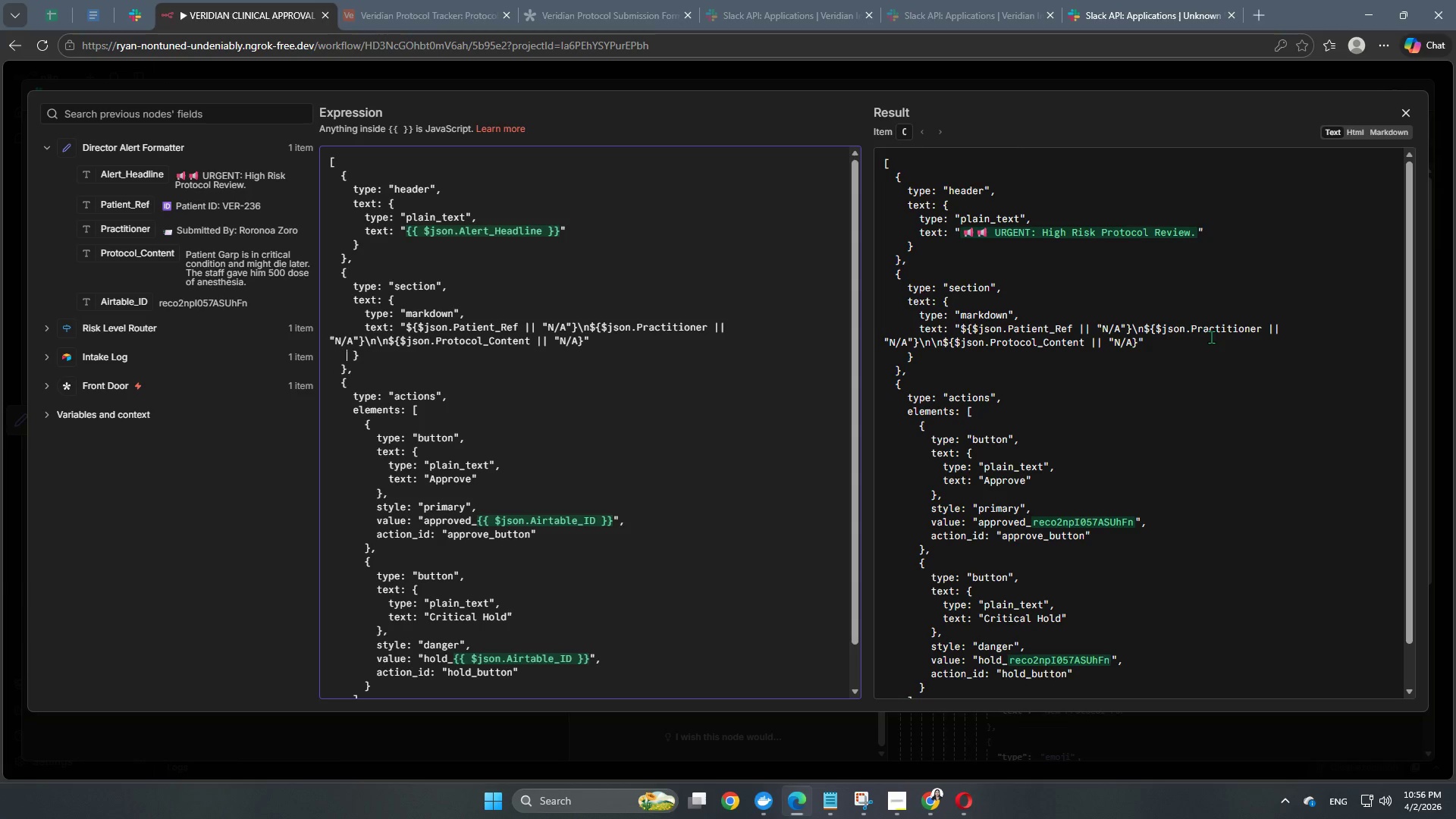 
key(ArrowLeft)
 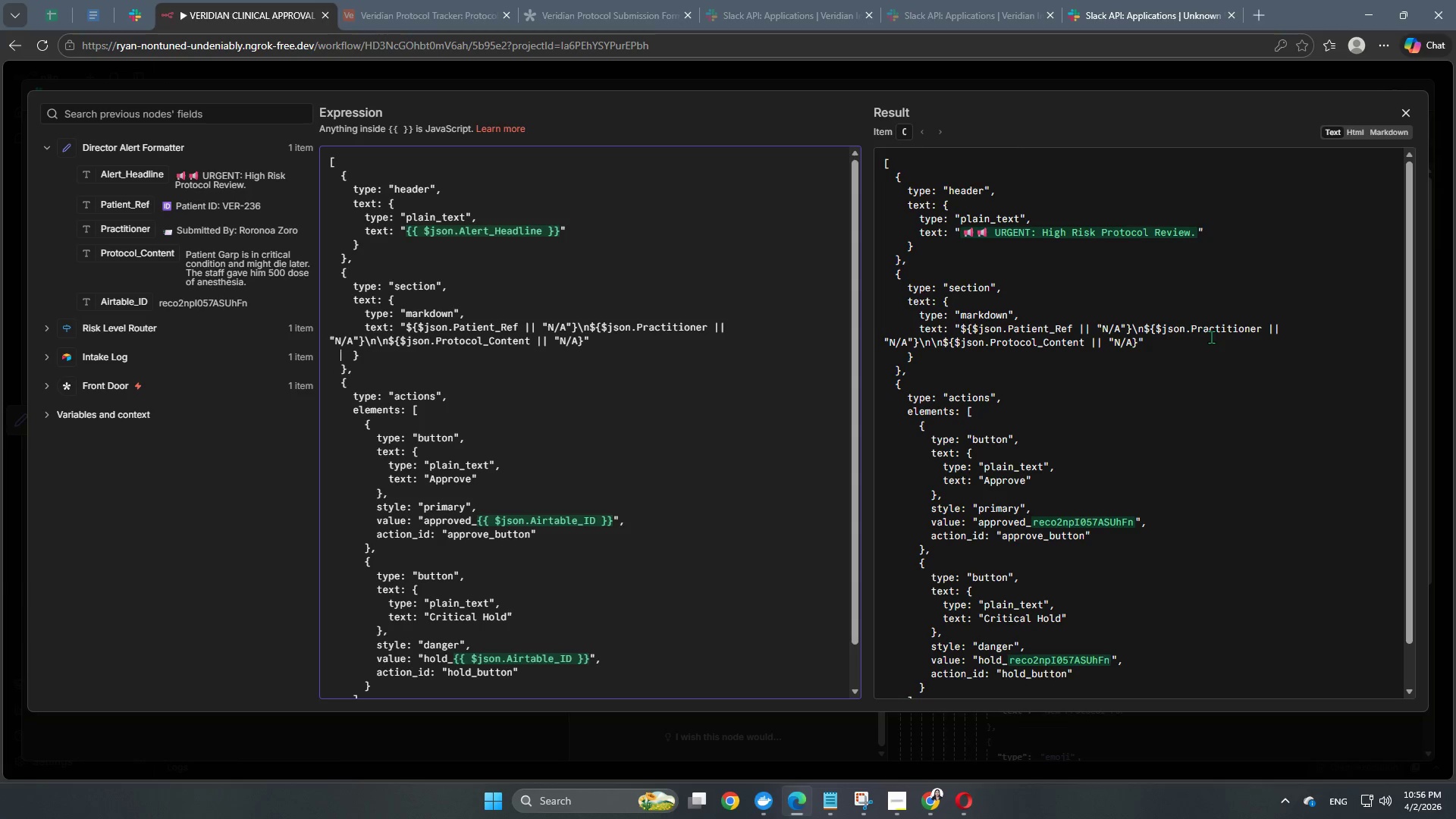 
key(ArrowLeft)
 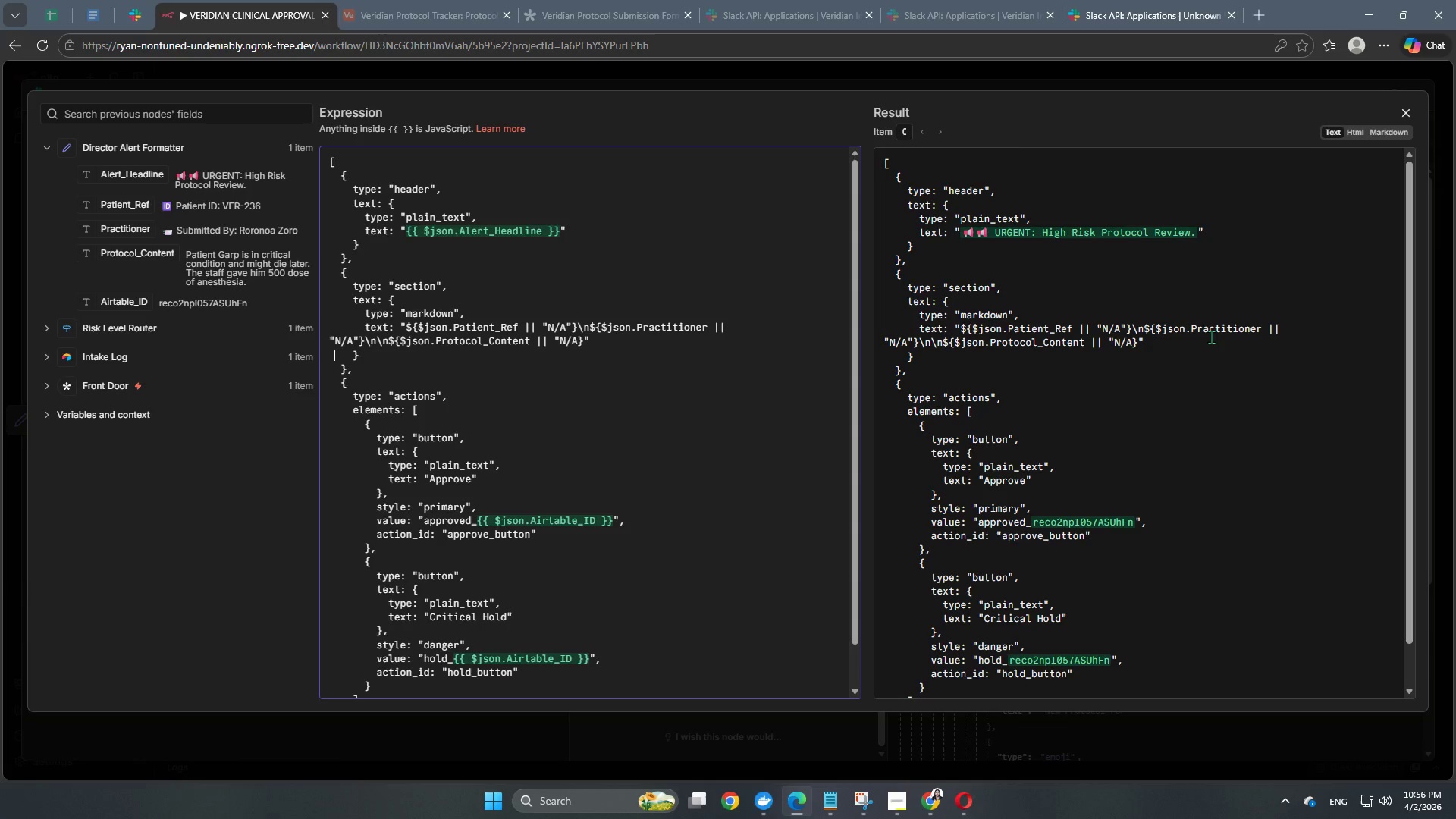 
hold_key(key=ArrowLeft, duration=0.59)
 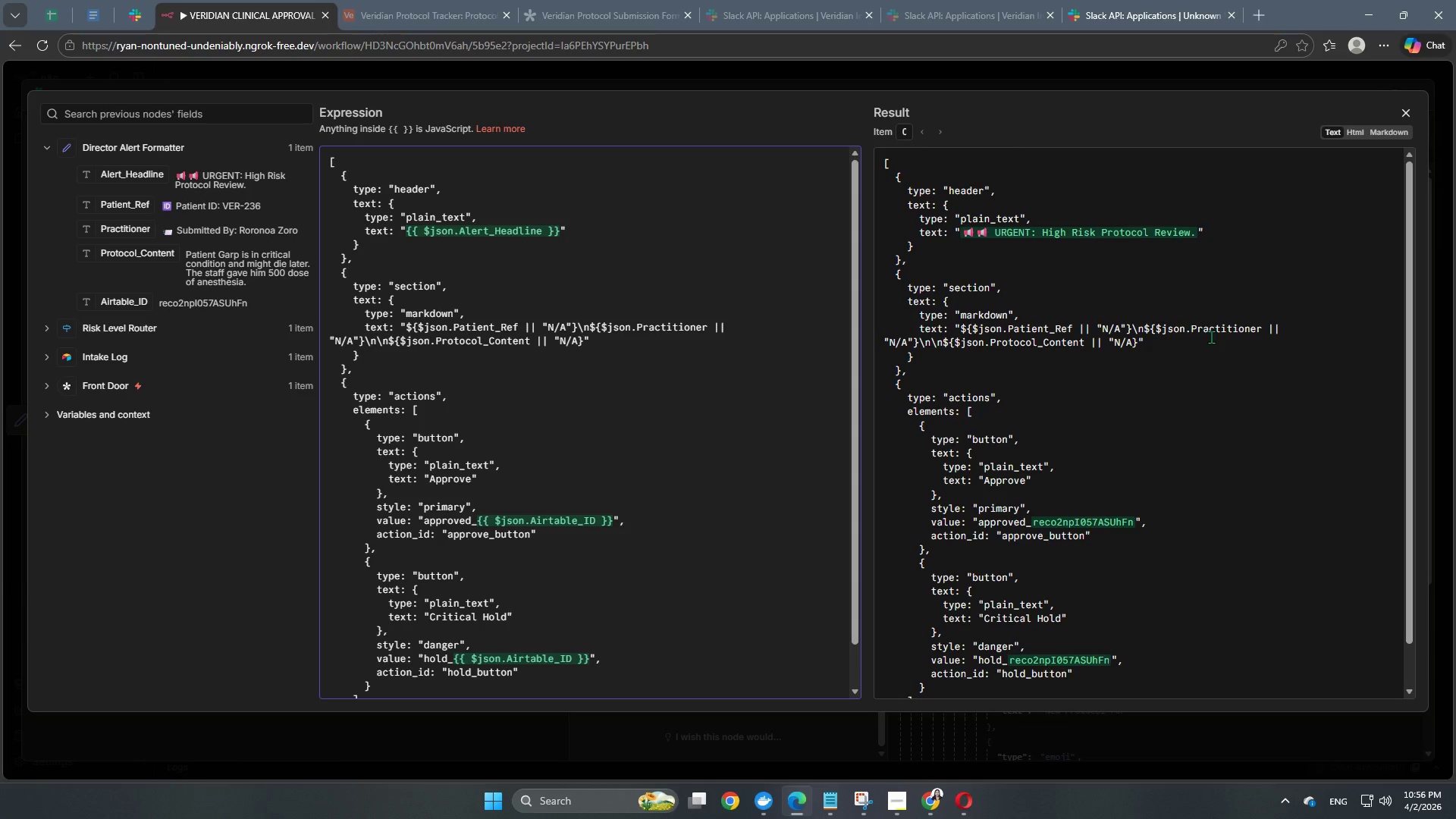 
key(ArrowRight)
 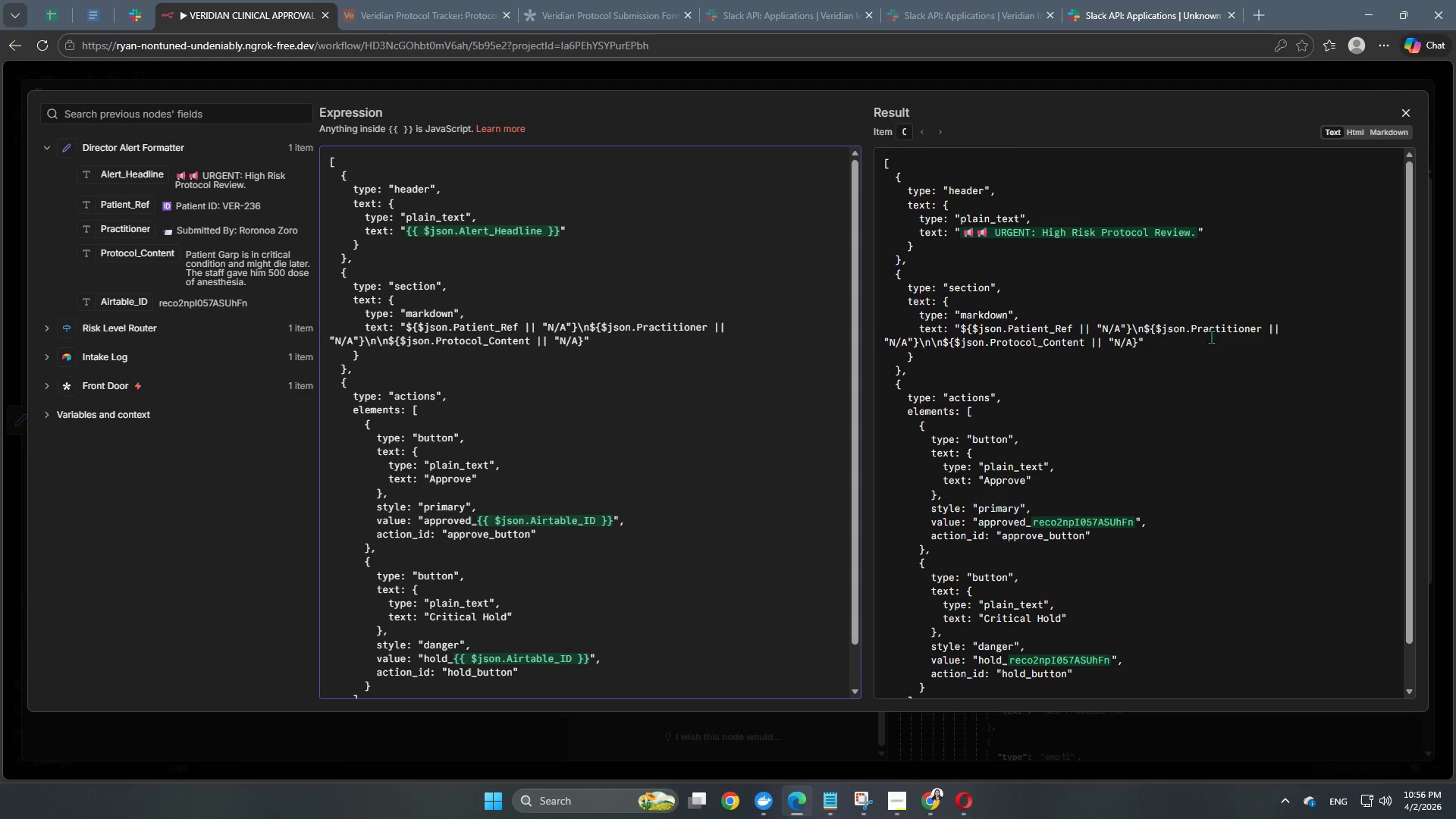 
key(Backspace)
 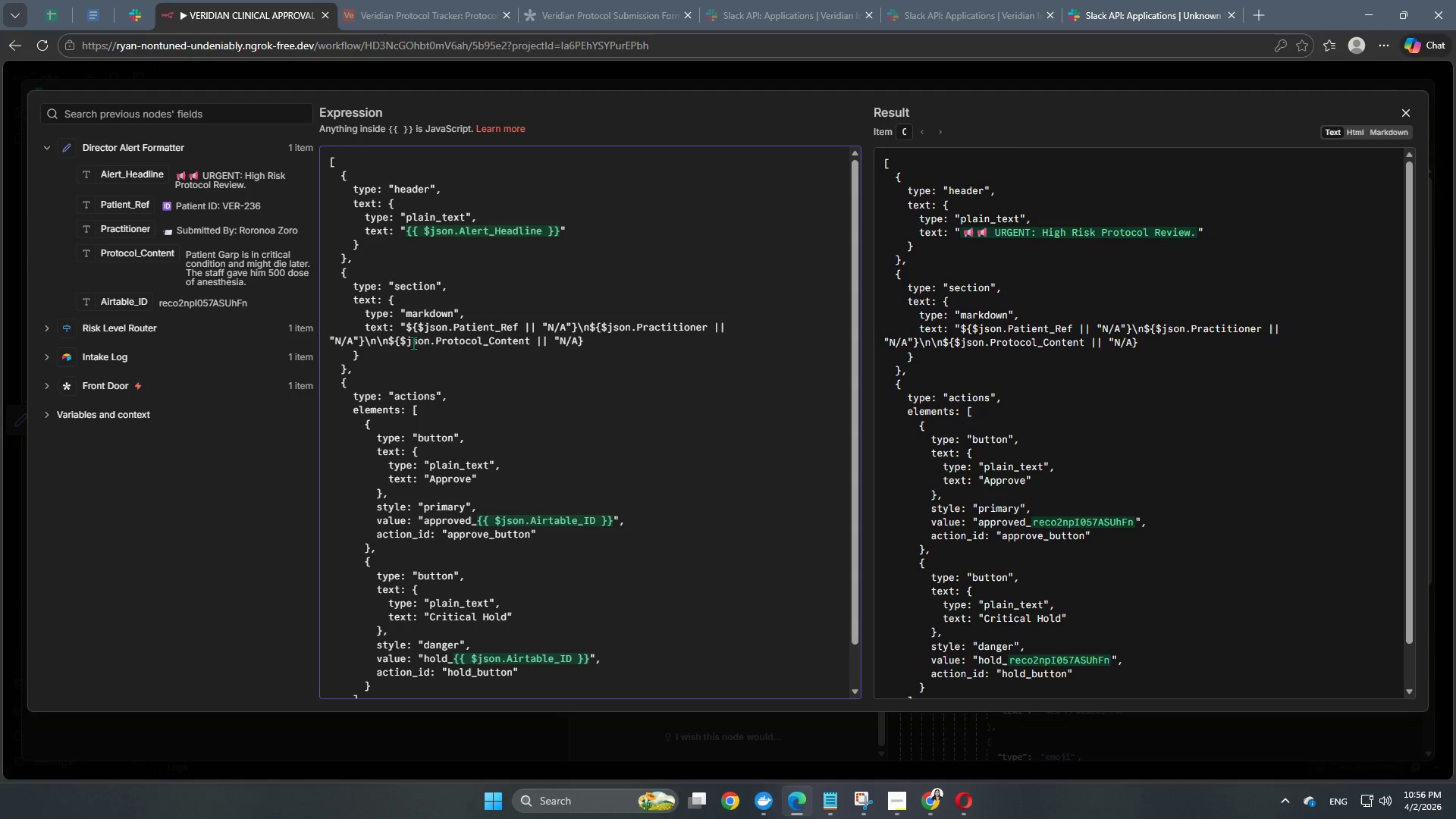 
left_click([405, 326])
 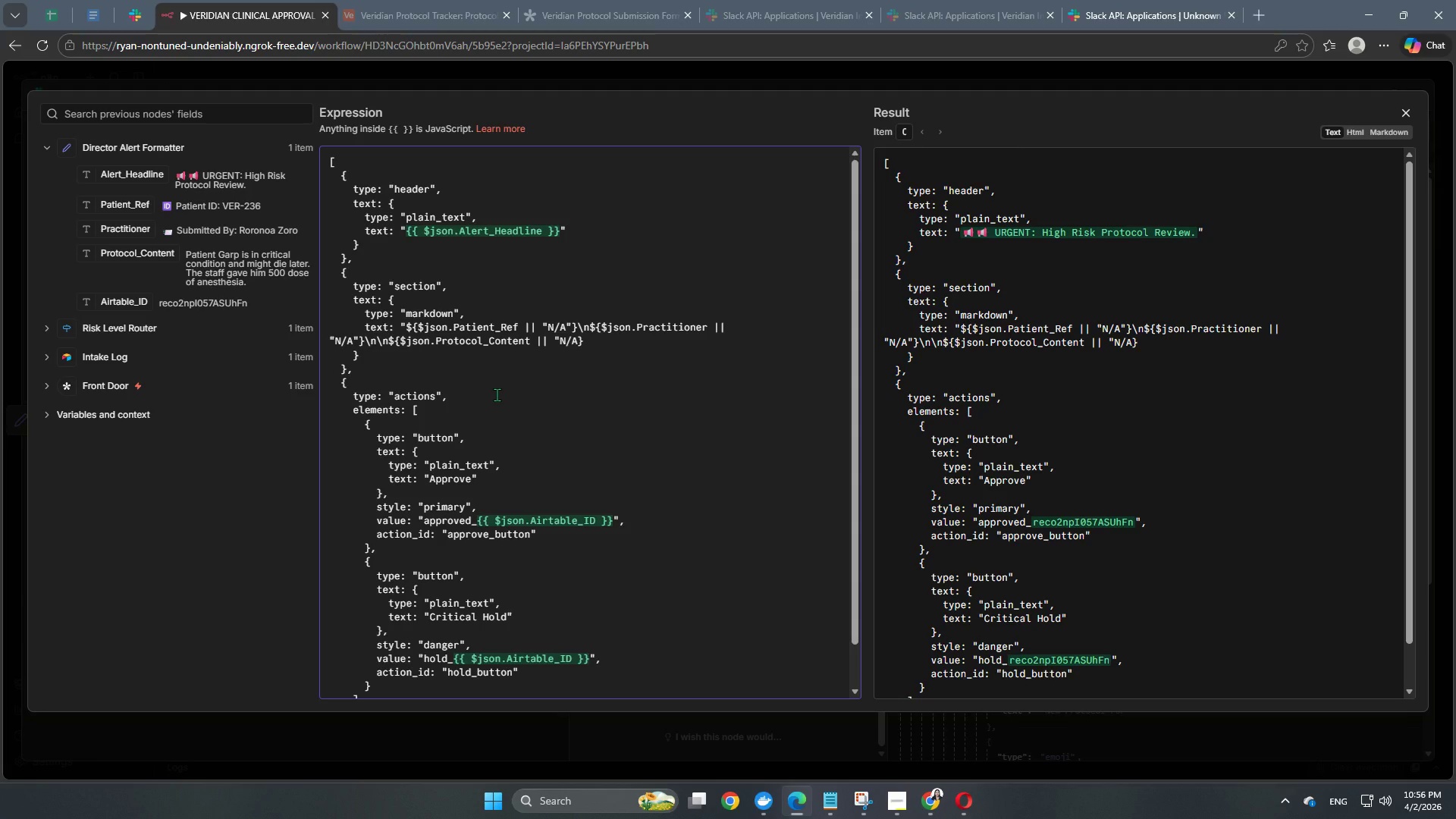 
key(Backspace)
 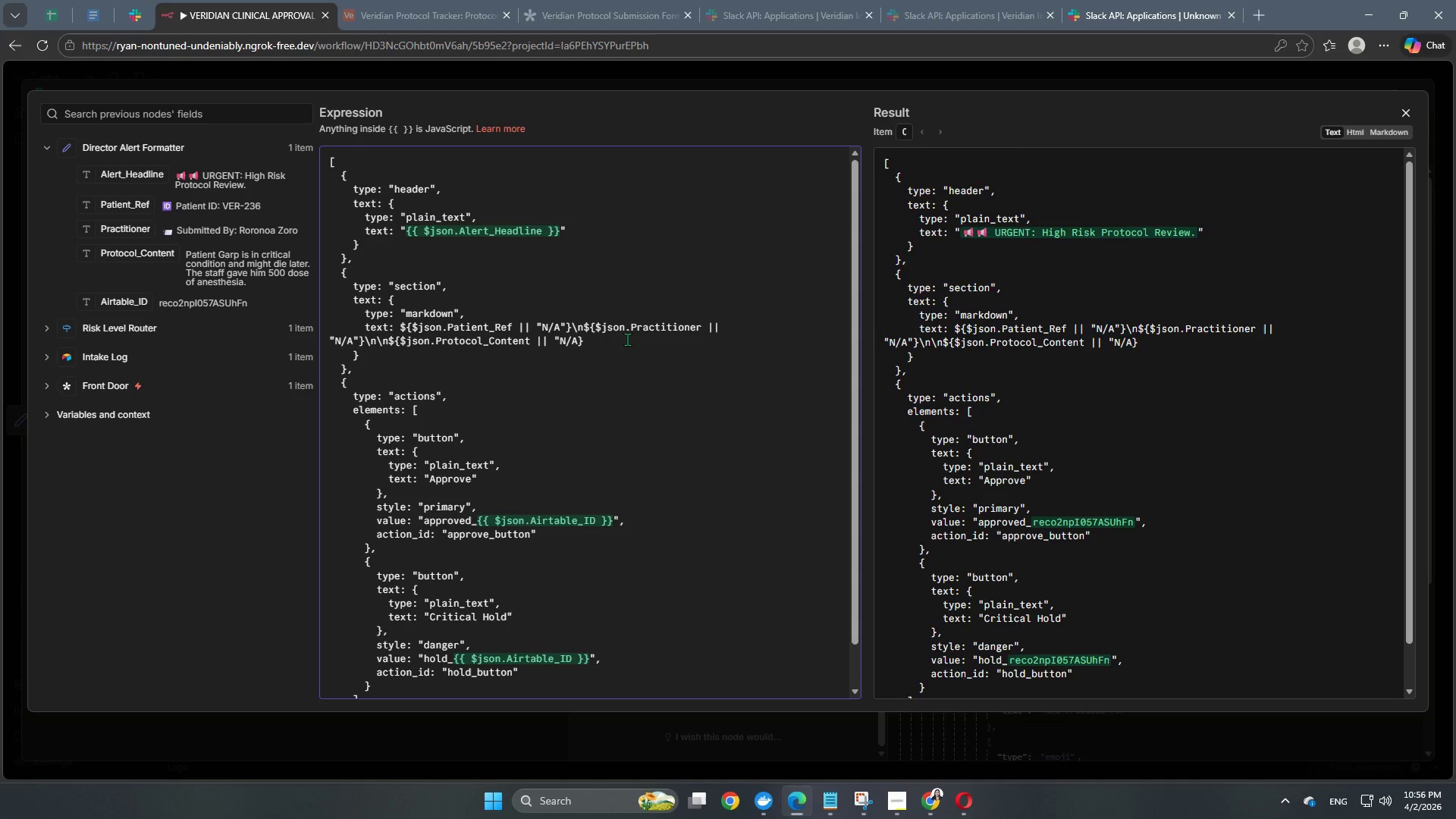 
wait(14.22)
 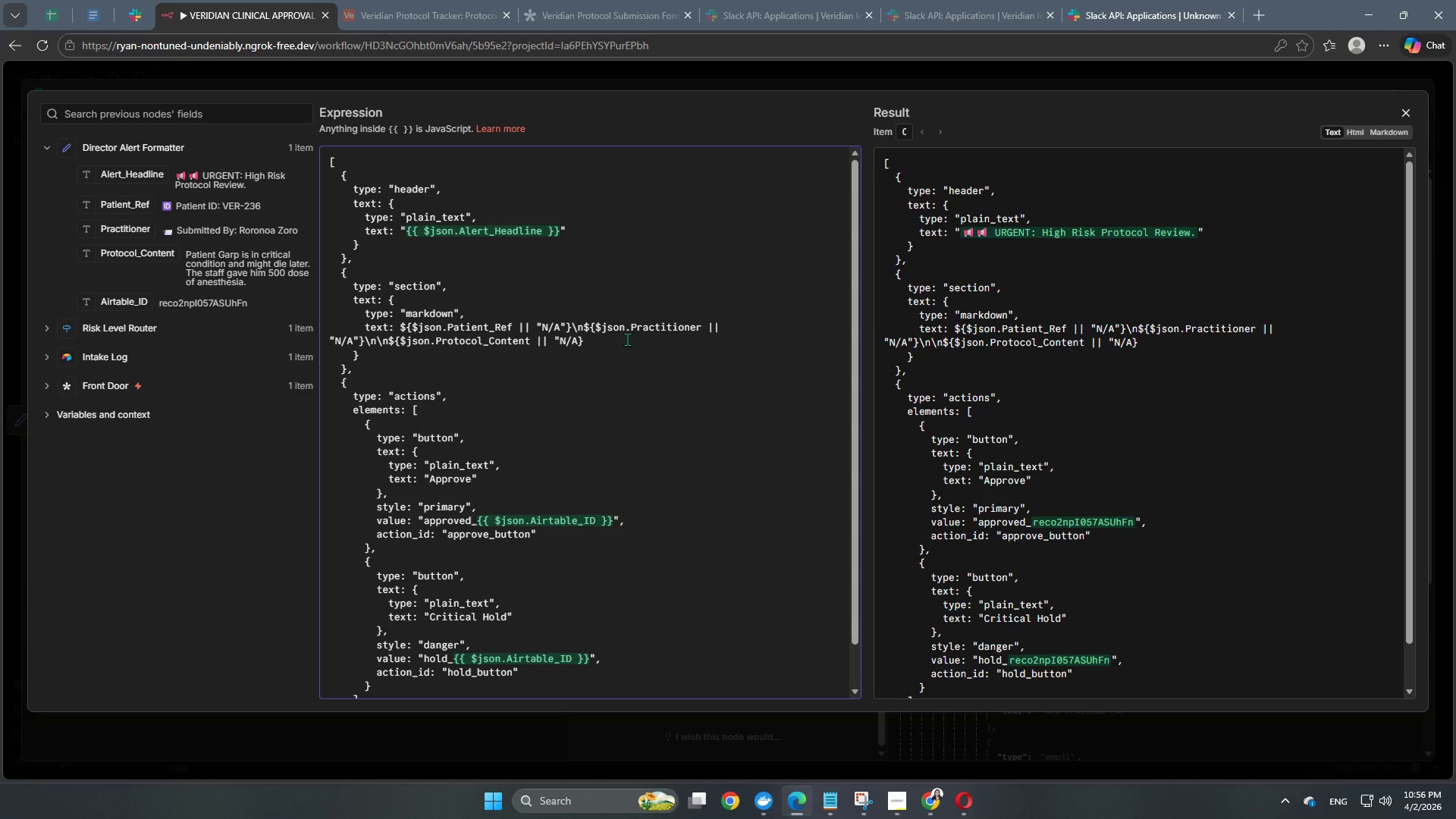 
left_click([387, 343])
 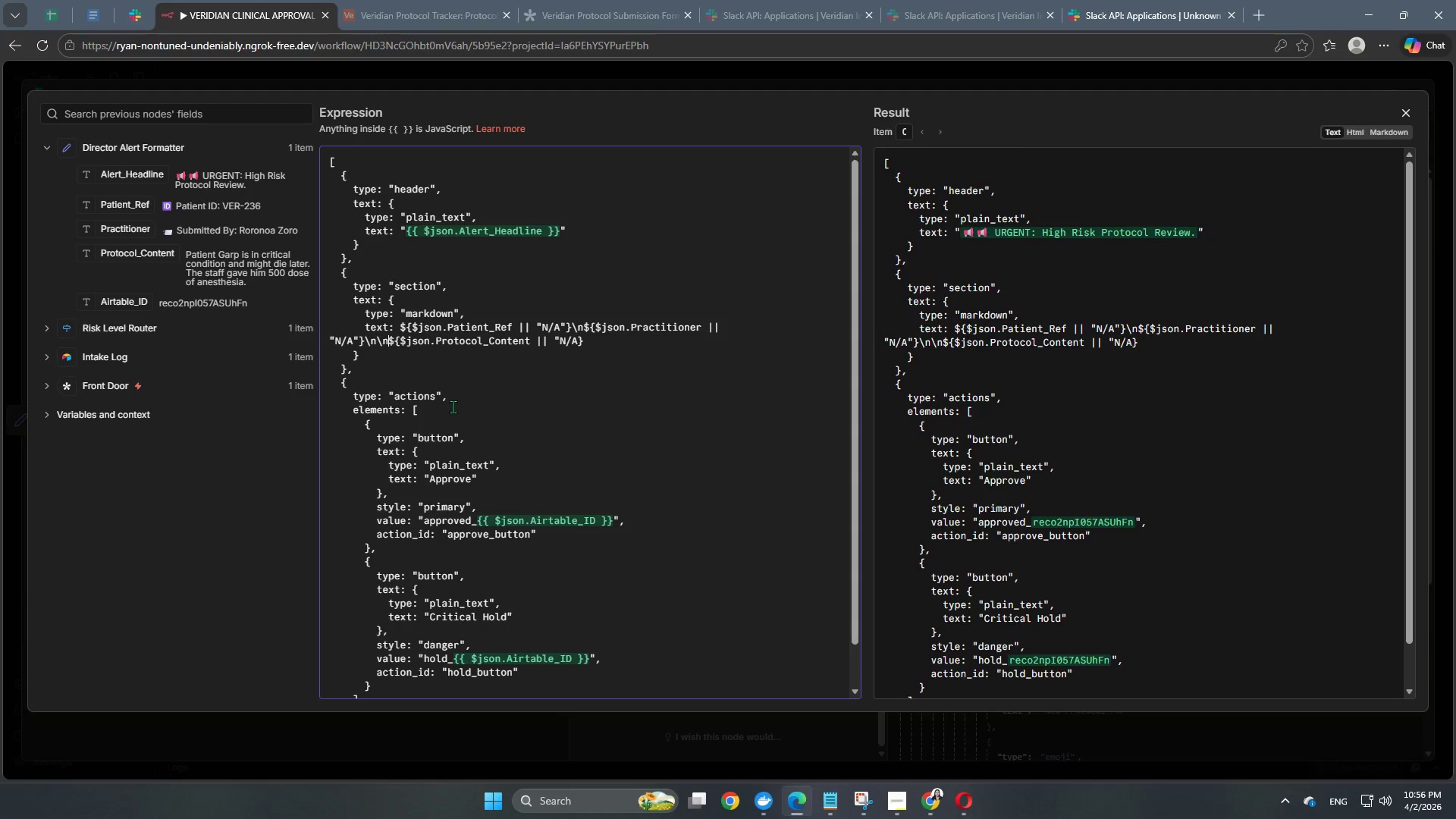 
key(Backspace)
 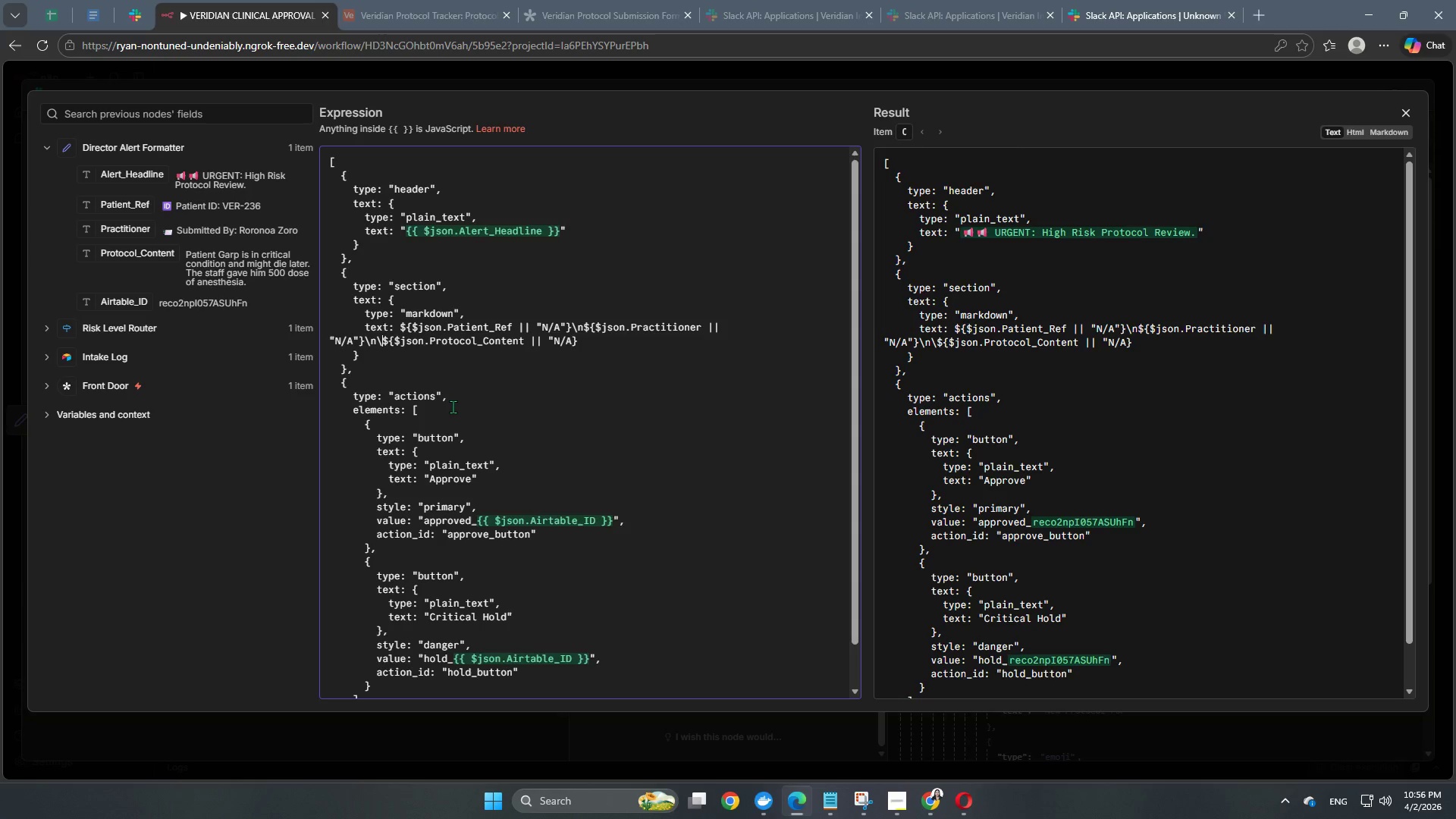 
key(Backspace)
 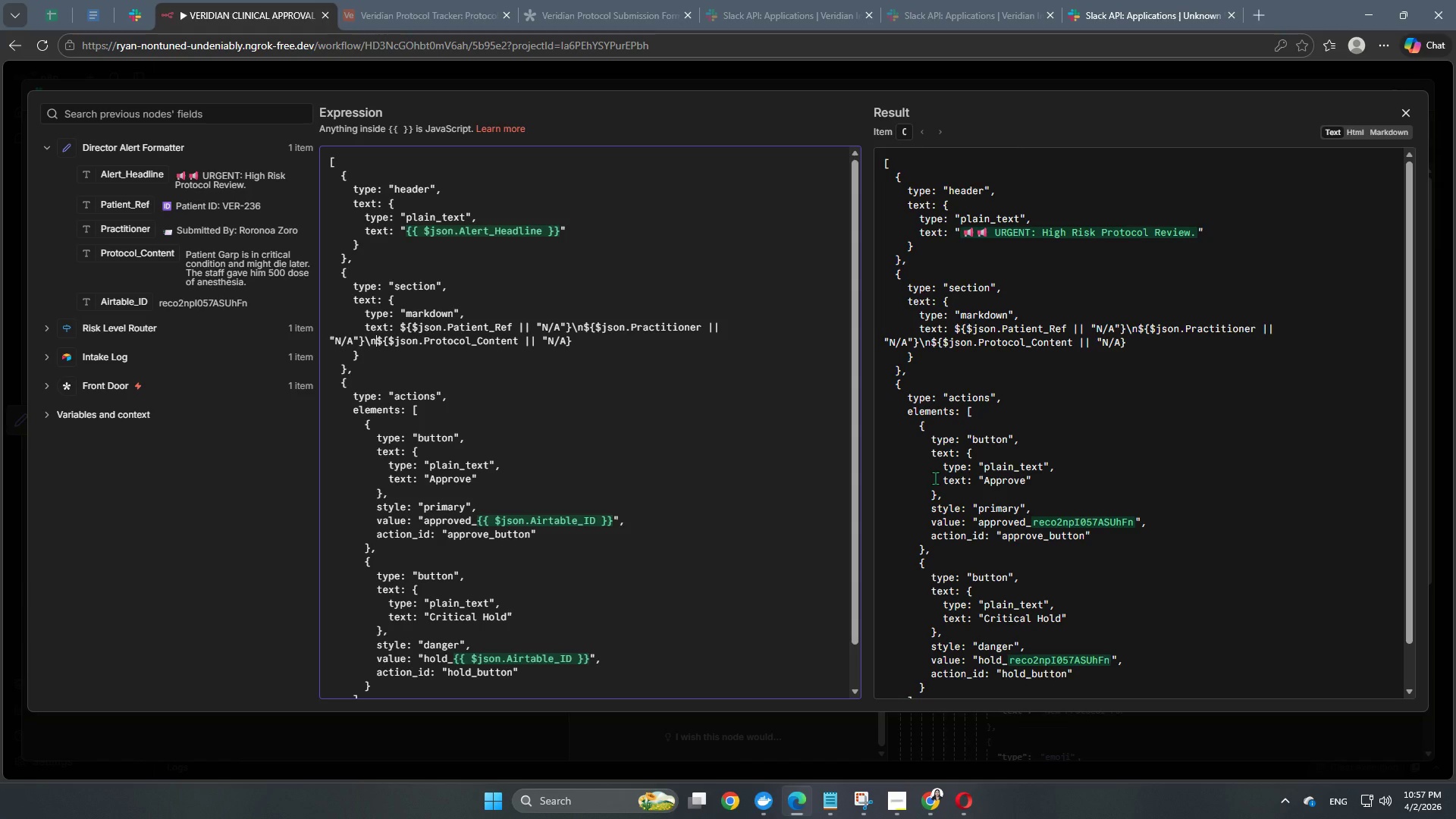 
wait(59.16)
 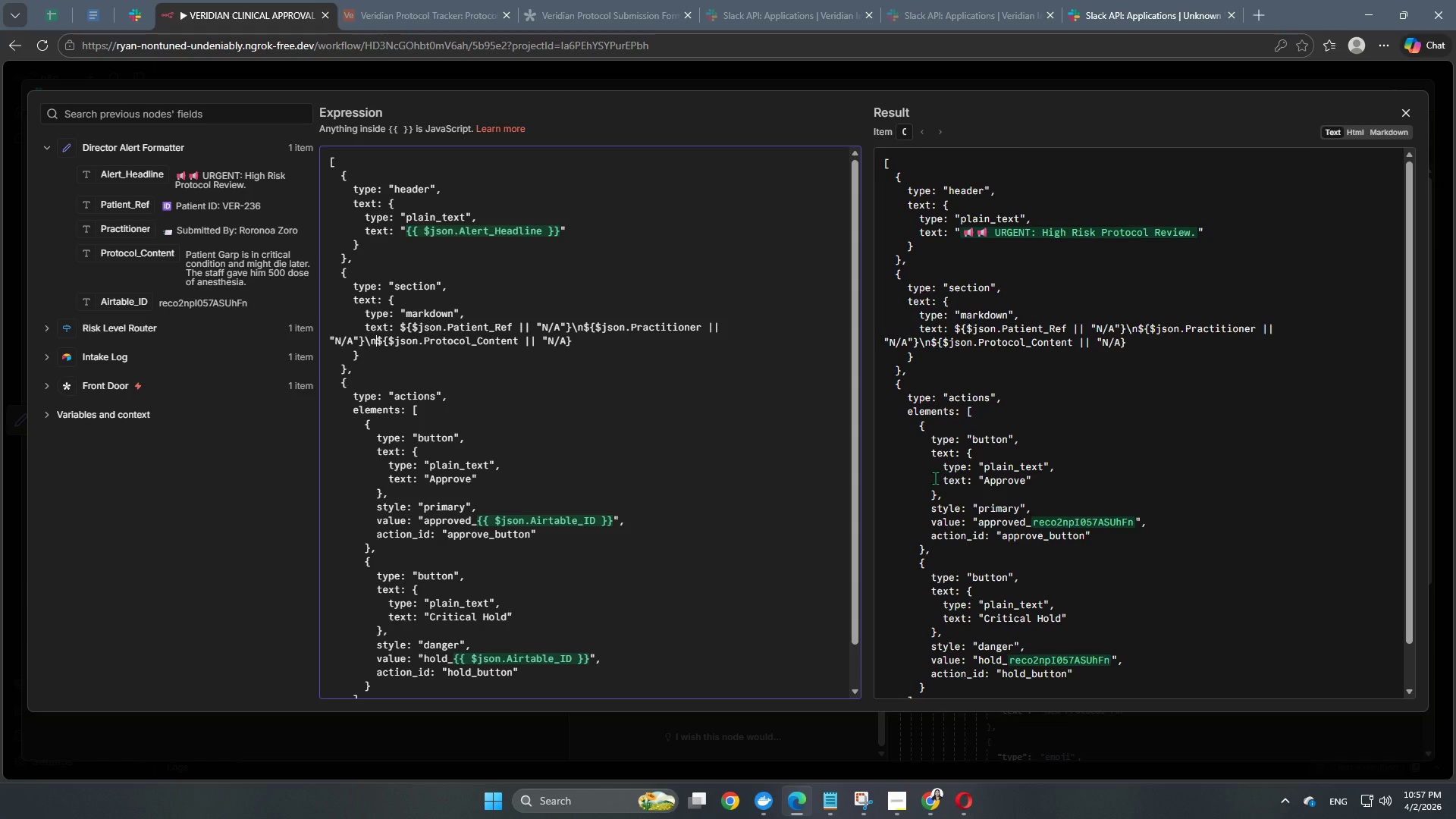 
scroll: coordinate [606, 524], scroll_direction: down, amount: 4.0
 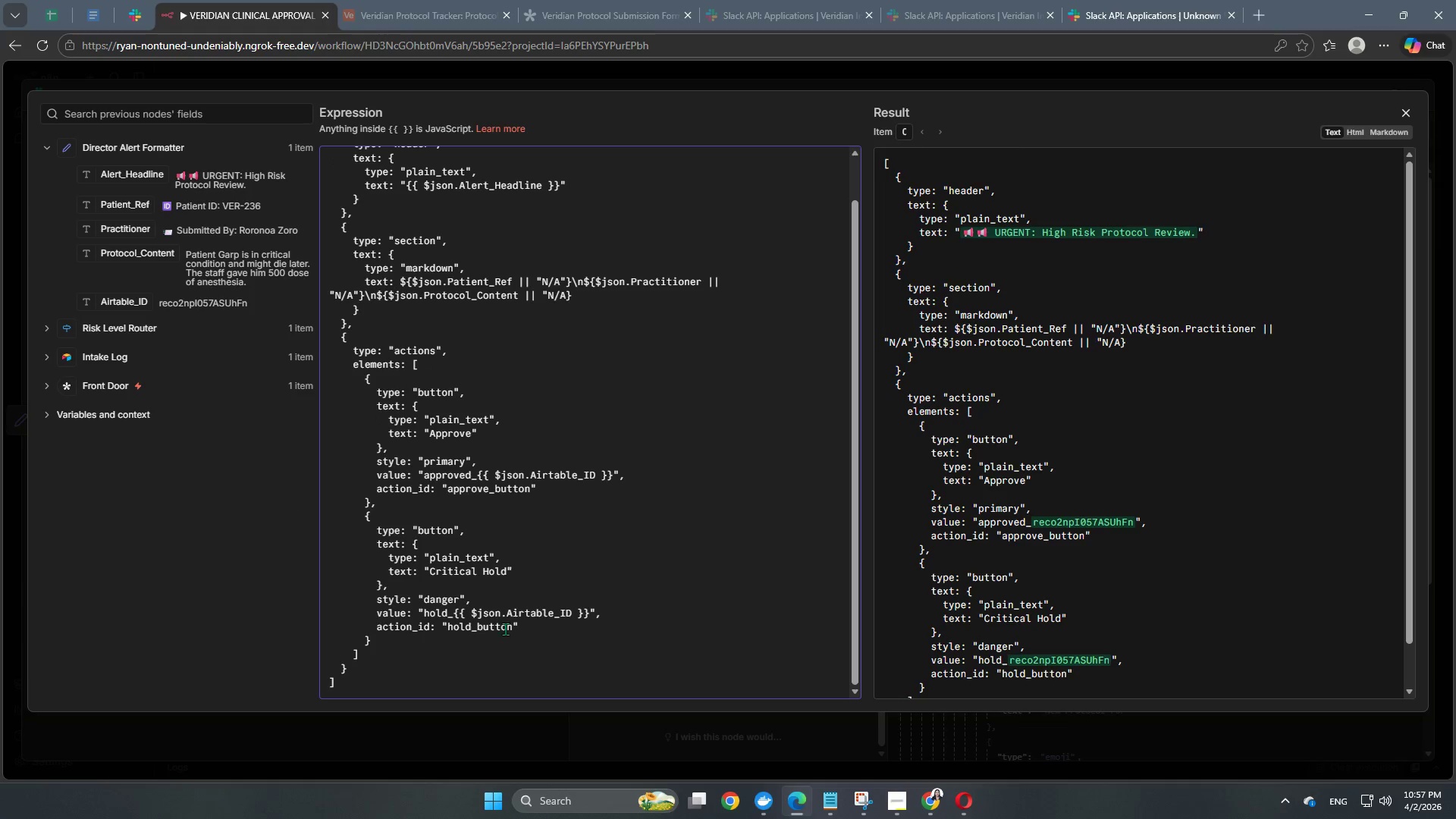 
scroll: coordinate [556, 589], scroll_direction: up, amount: 4.0
 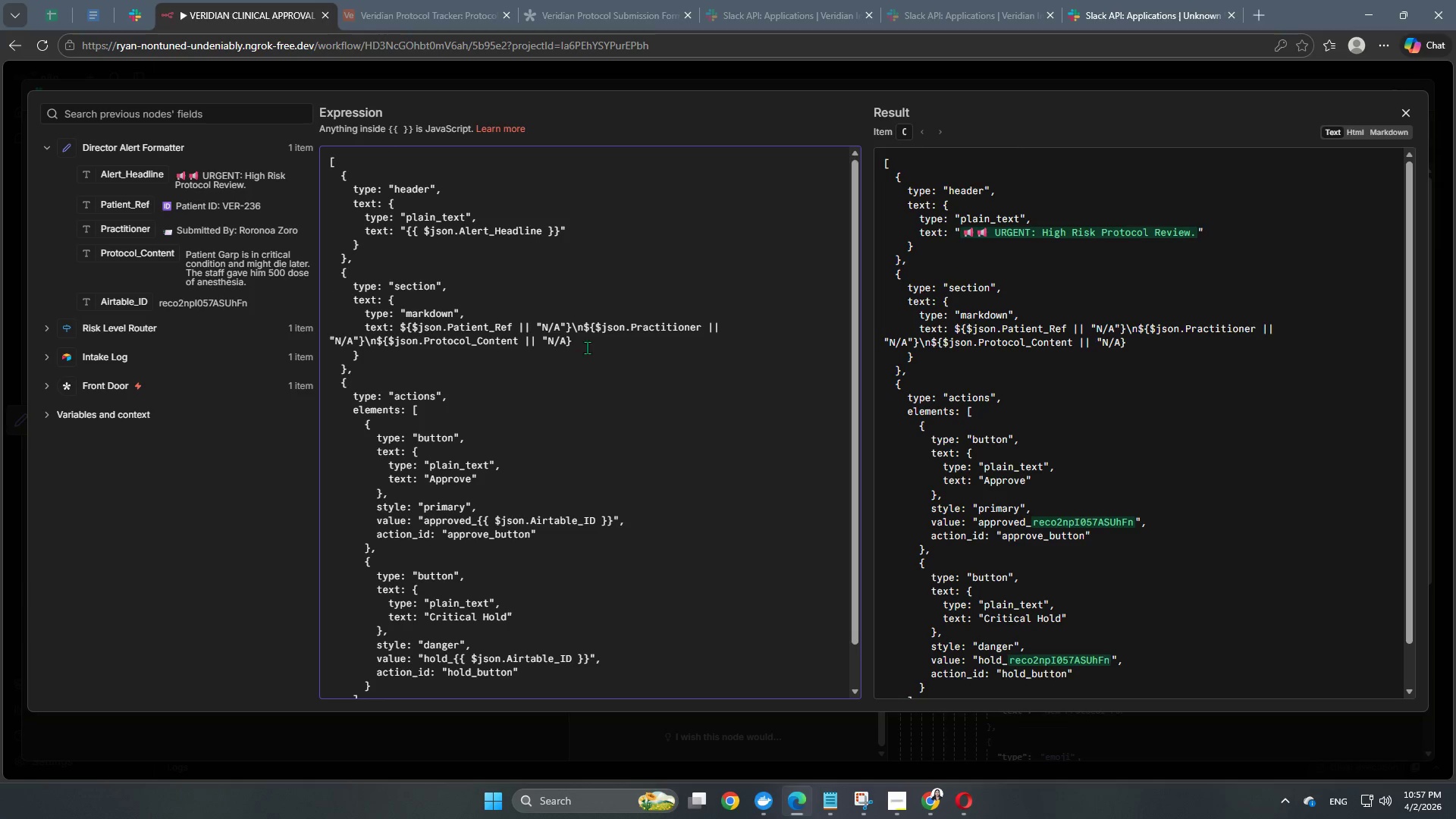 
left_click_drag(start_coordinate=[589, 343], to_coordinate=[400, 329])
 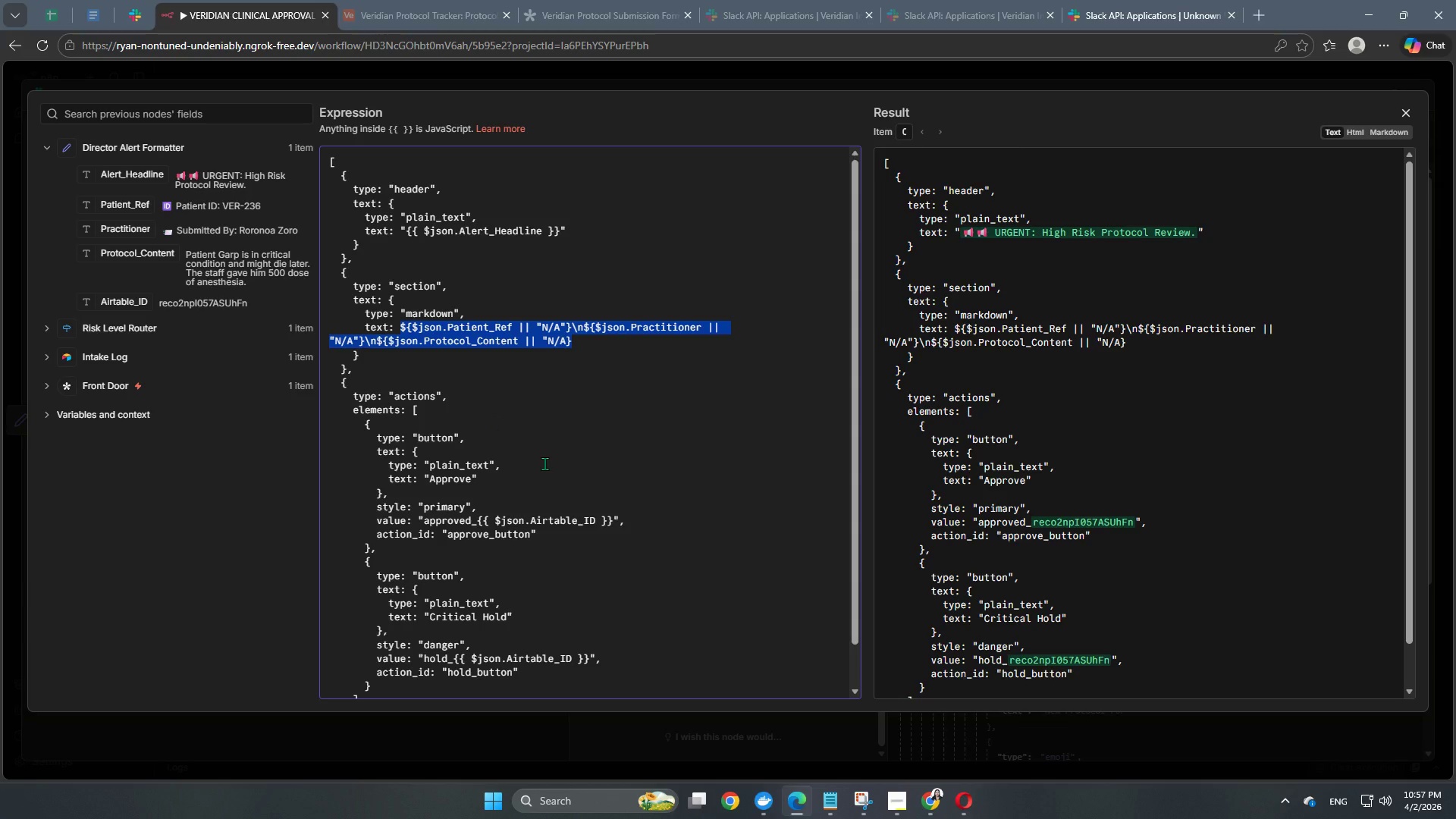 
wait(5.53)
 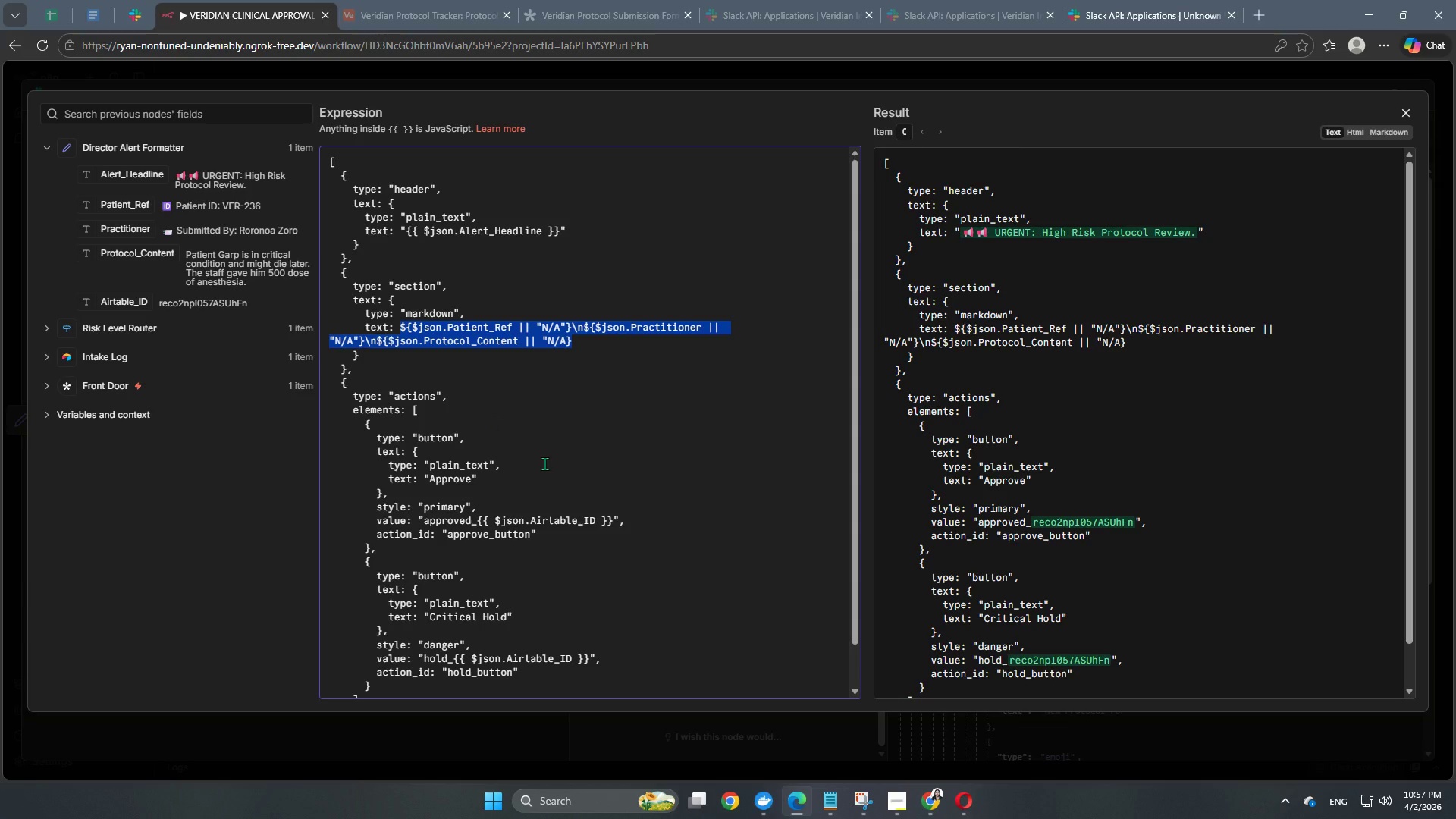 
key(Backspace)
 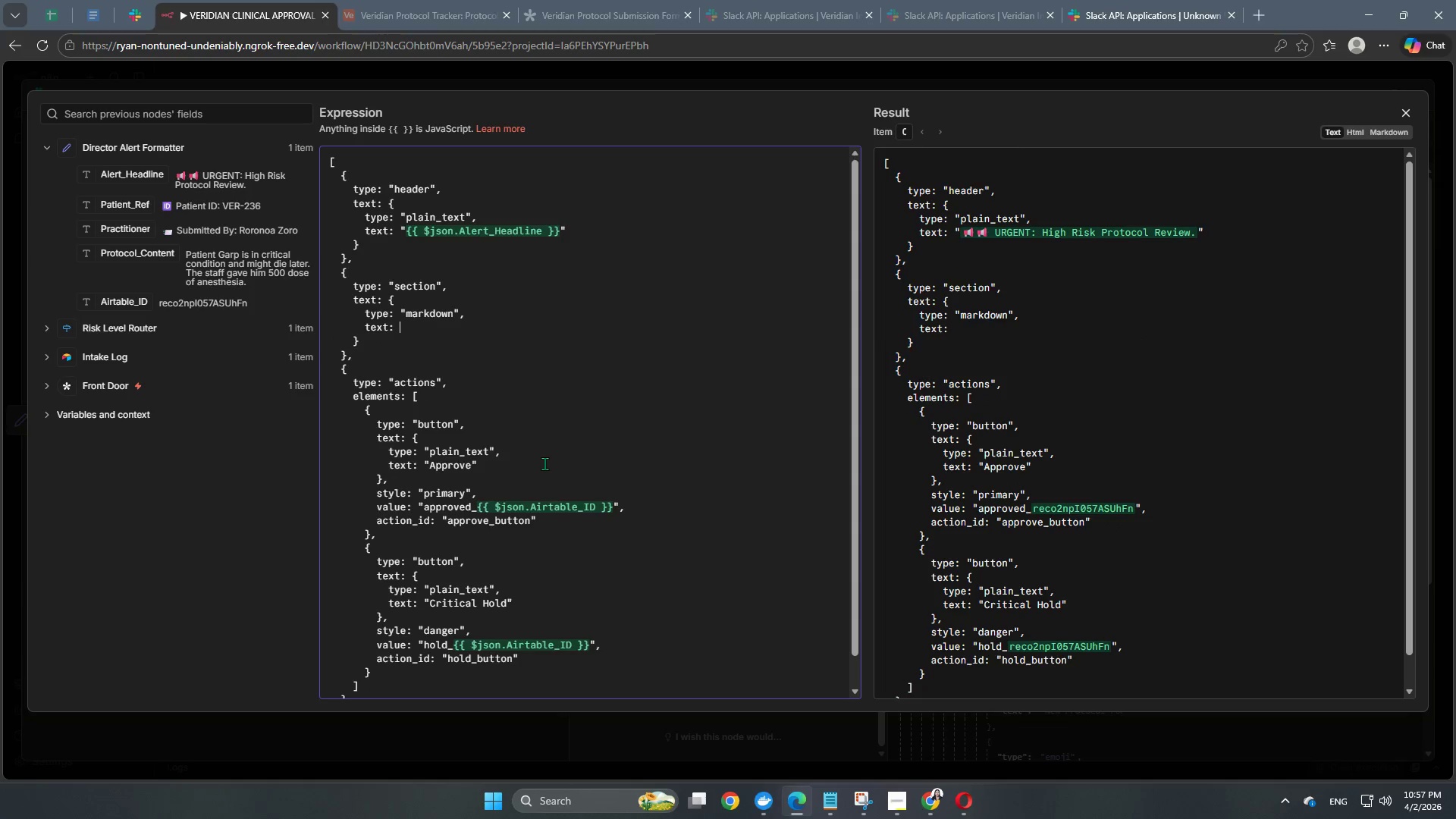 
key(Shift+ShiftRight)
 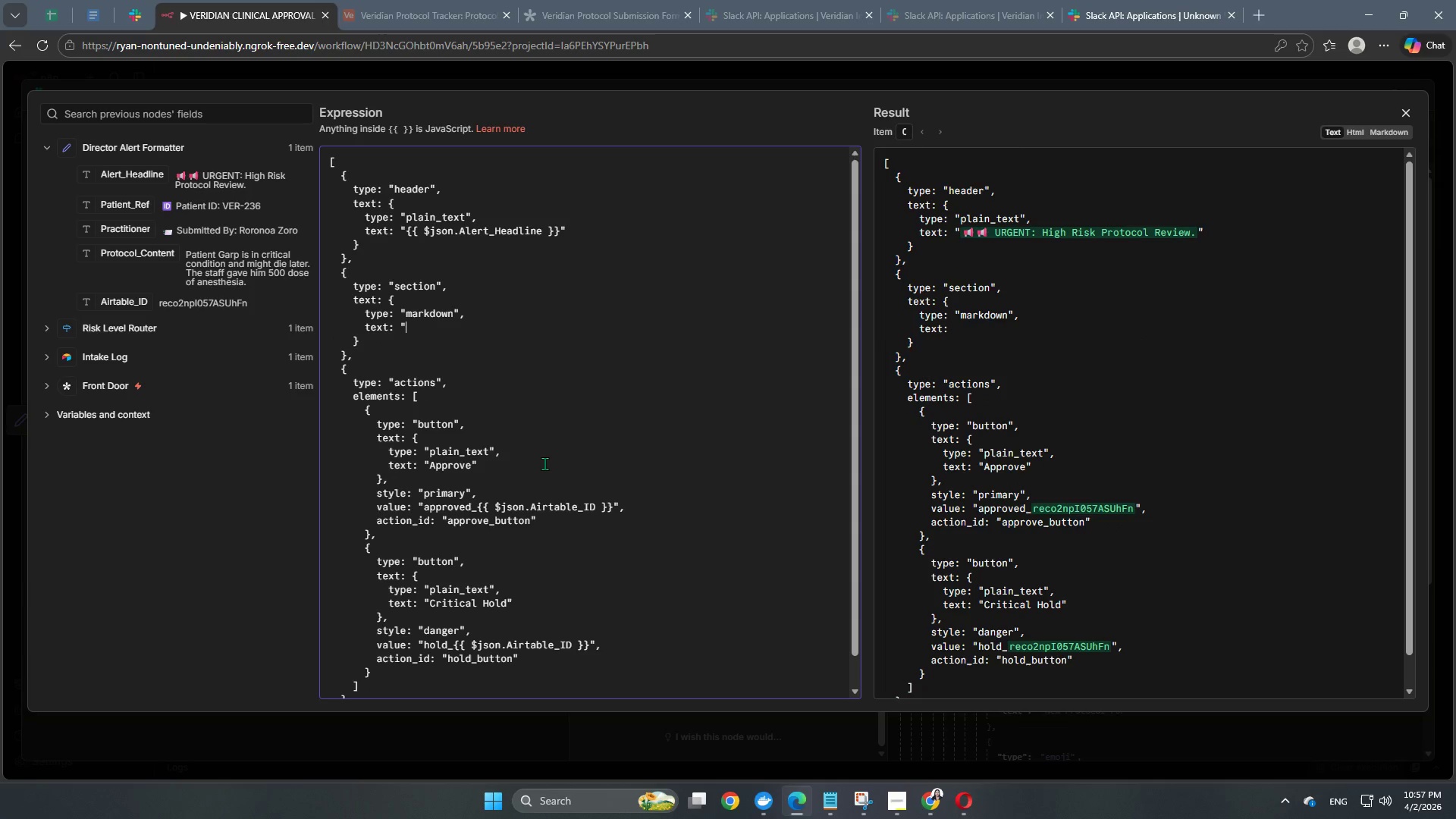 
key(Shift+Quote)
 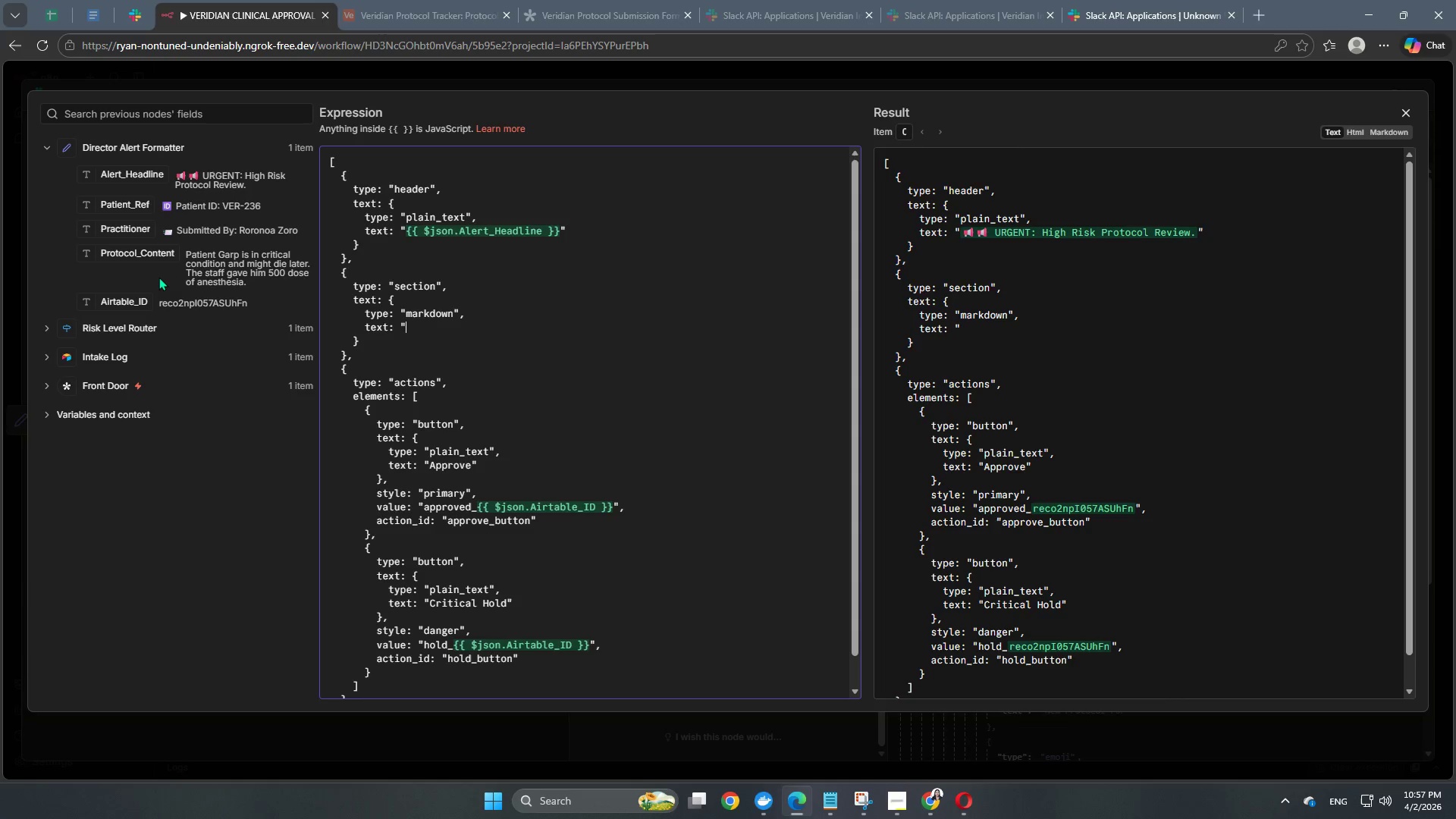 
wait(14.51)
 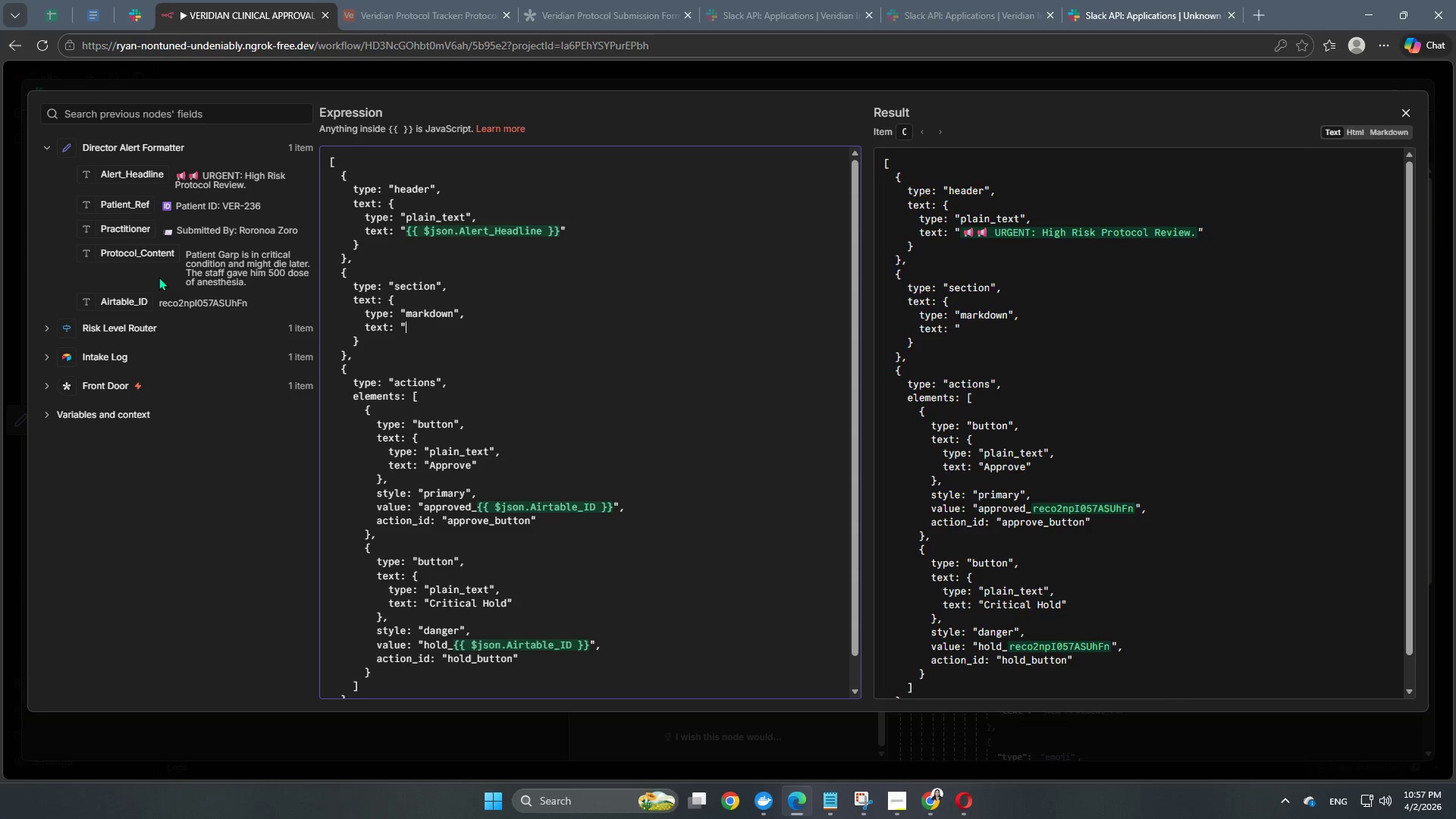 
key(Backspace)
 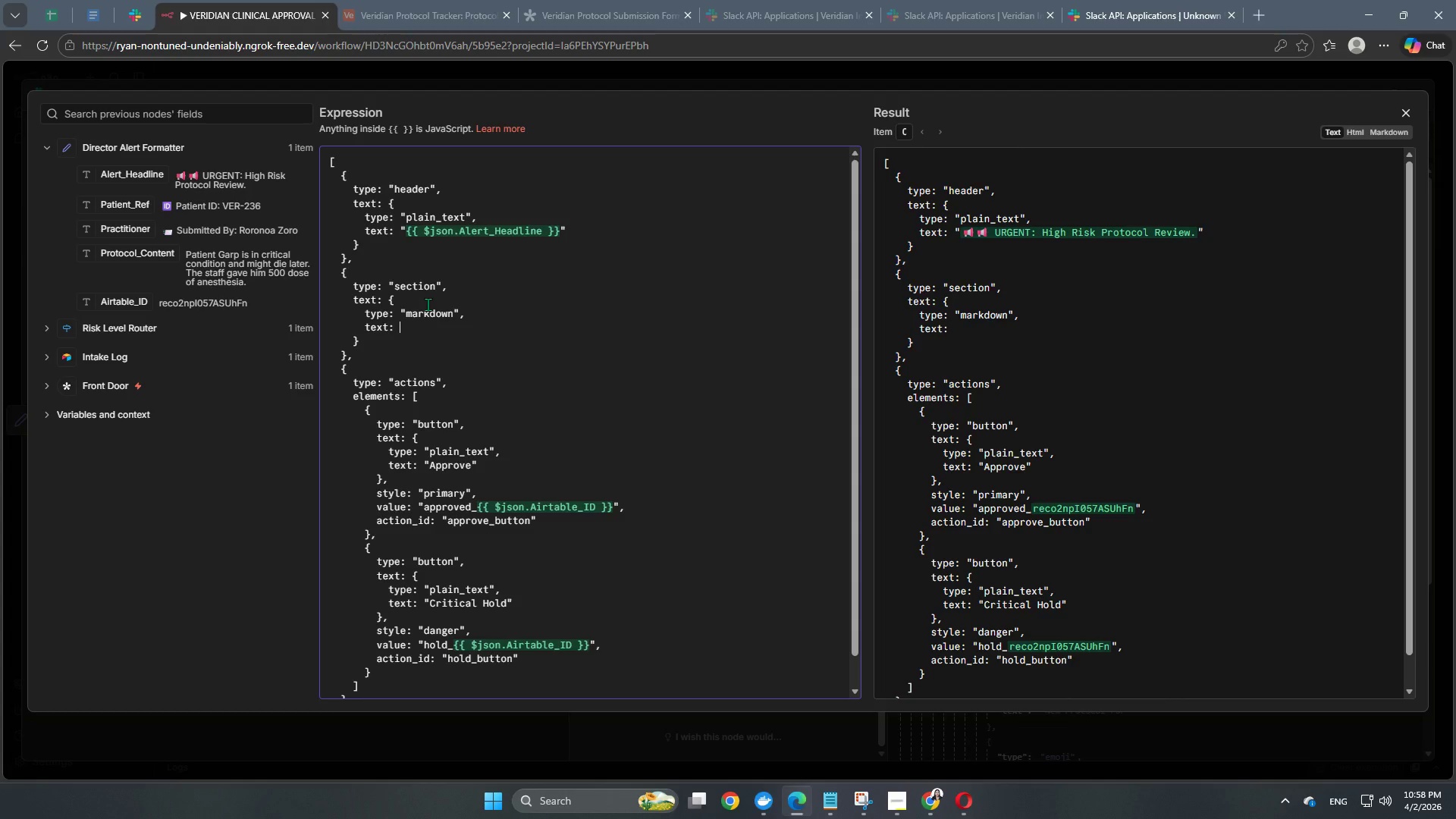 
key(Shift+4)
 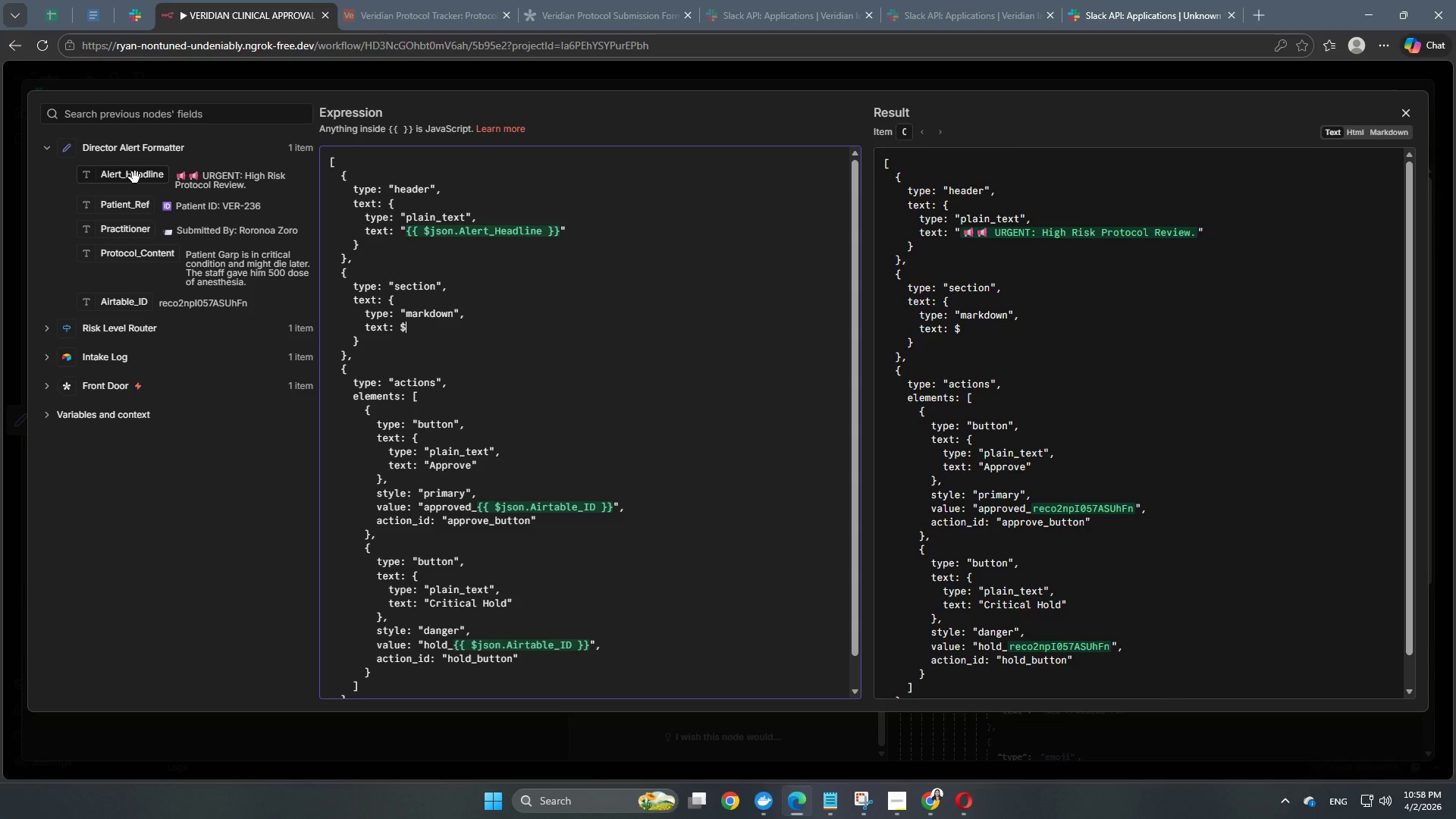 
wait(7.31)
 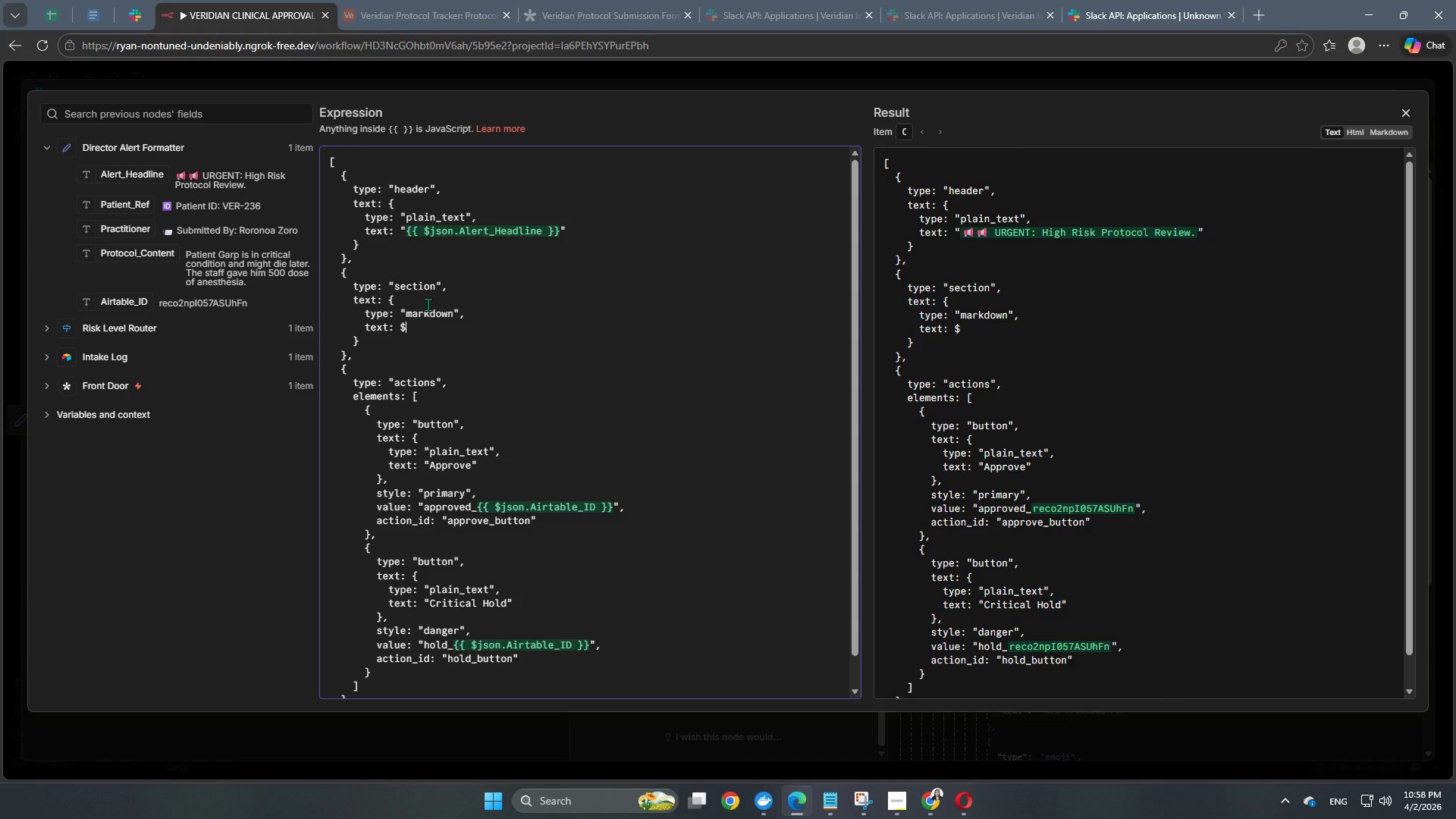 
left_click_drag(start_coordinate=[132, 210], to_coordinate=[428, 328])
 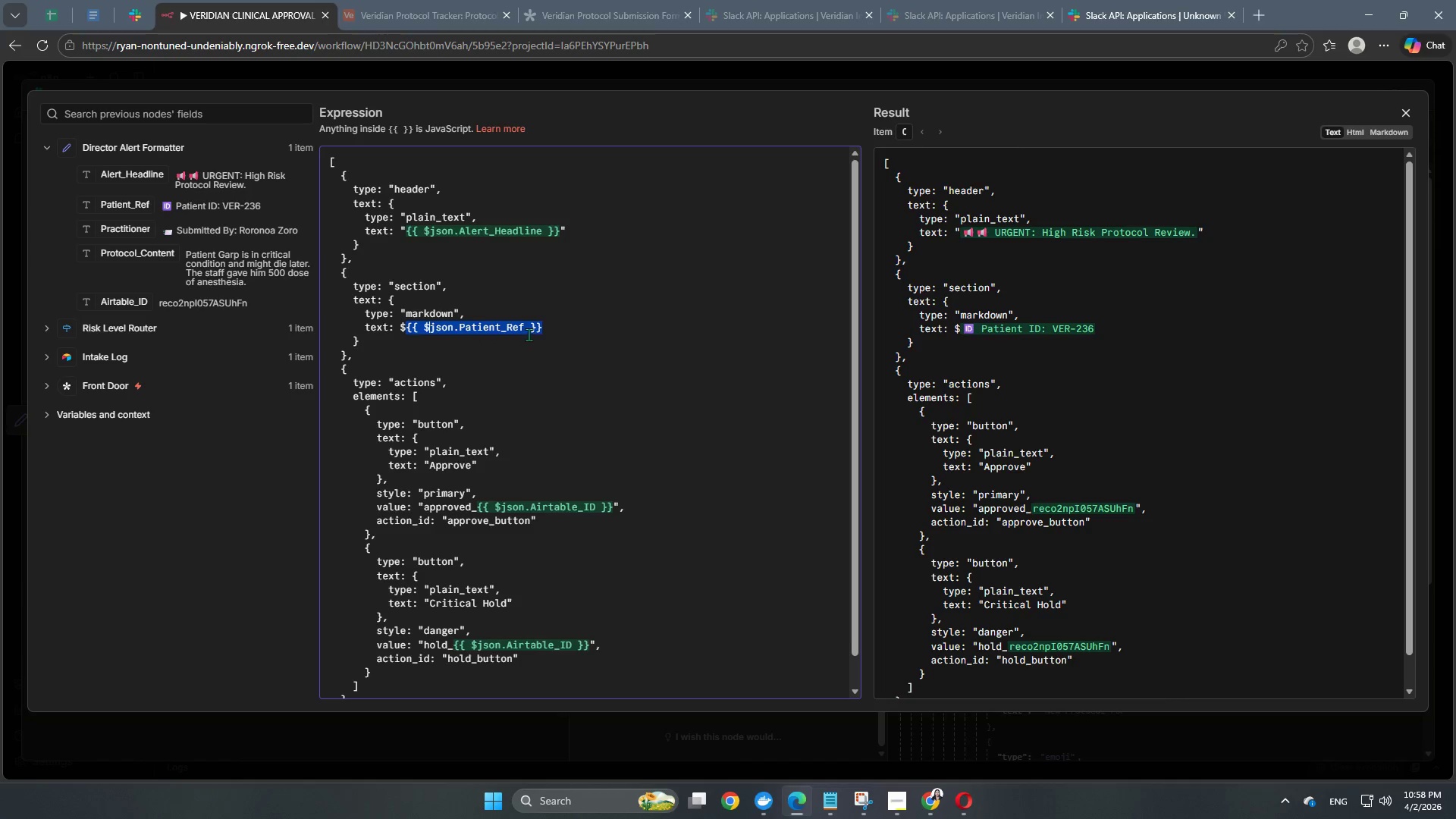 
left_click([528, 331])
 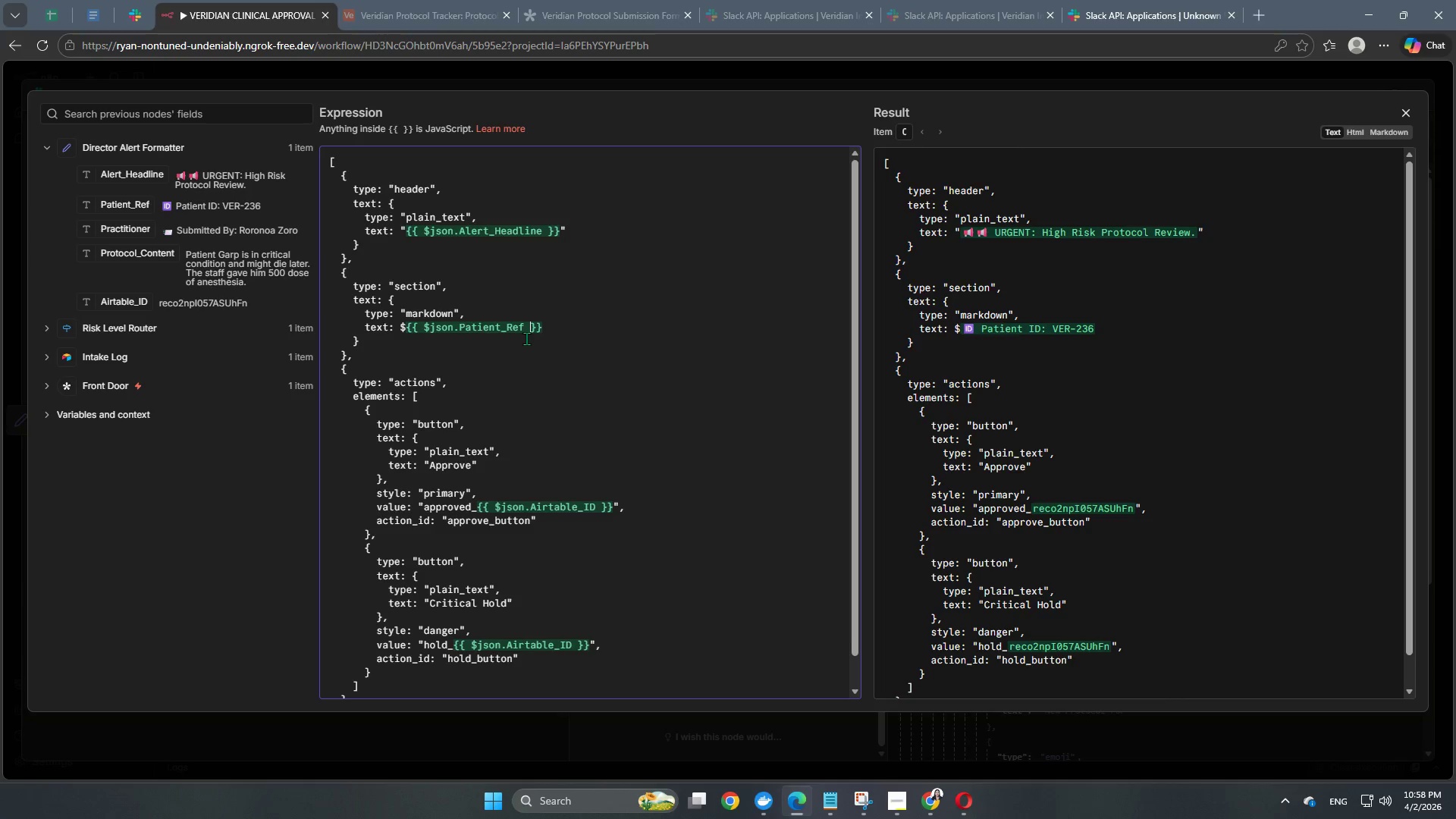 
key(Shift+Backslash)
 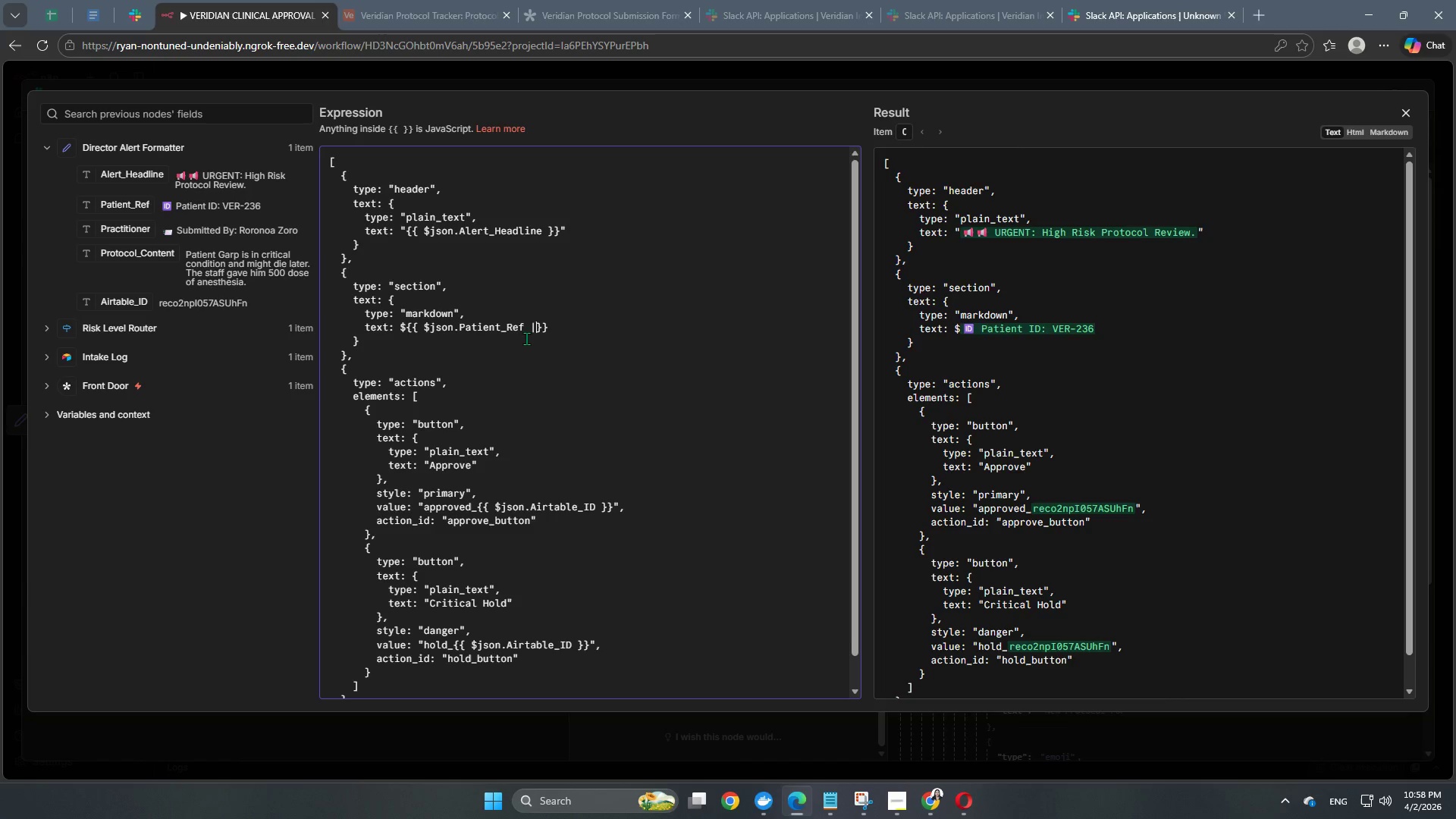 
key(Shift+Backslash)
 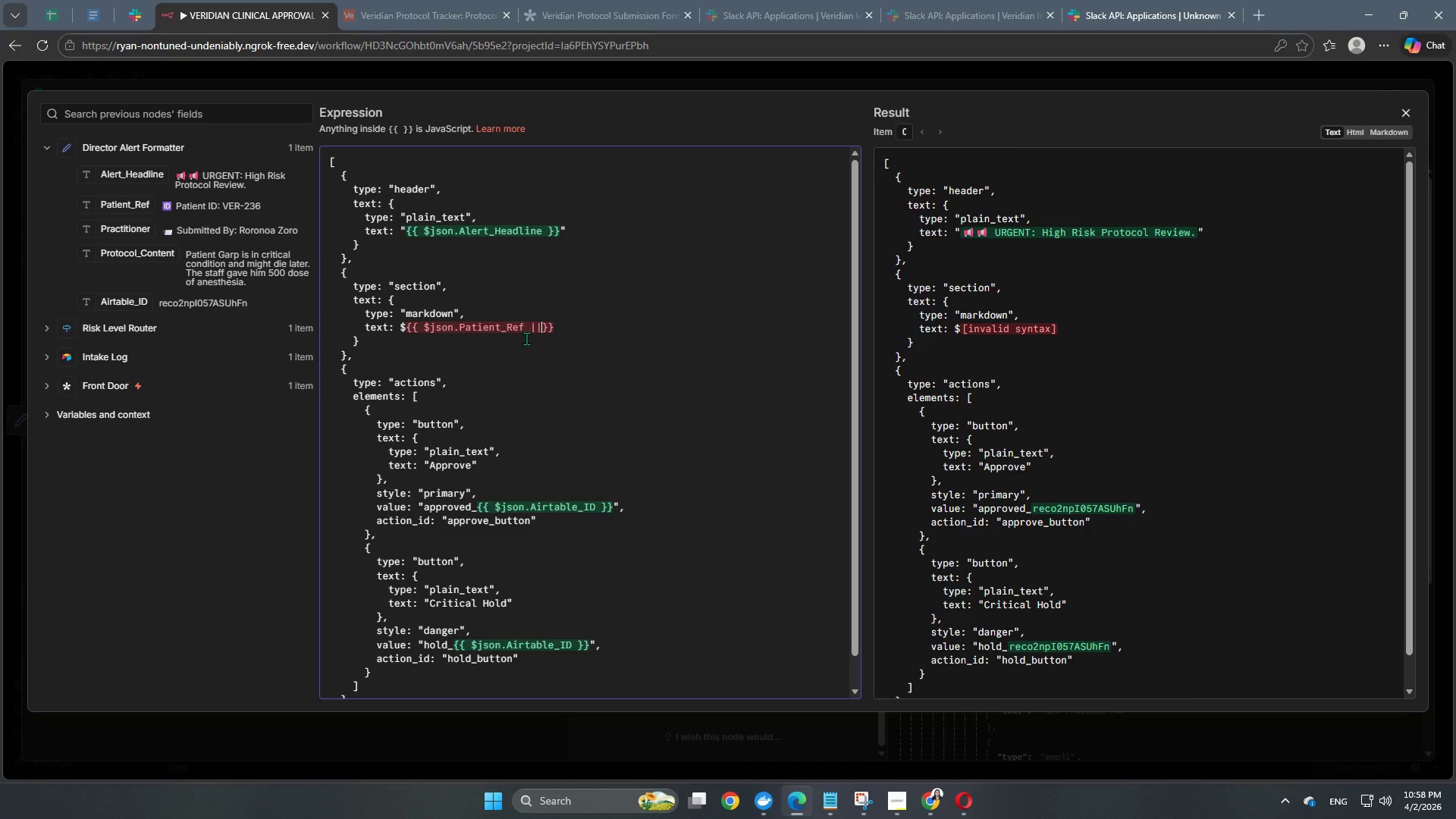 
key(Space)
 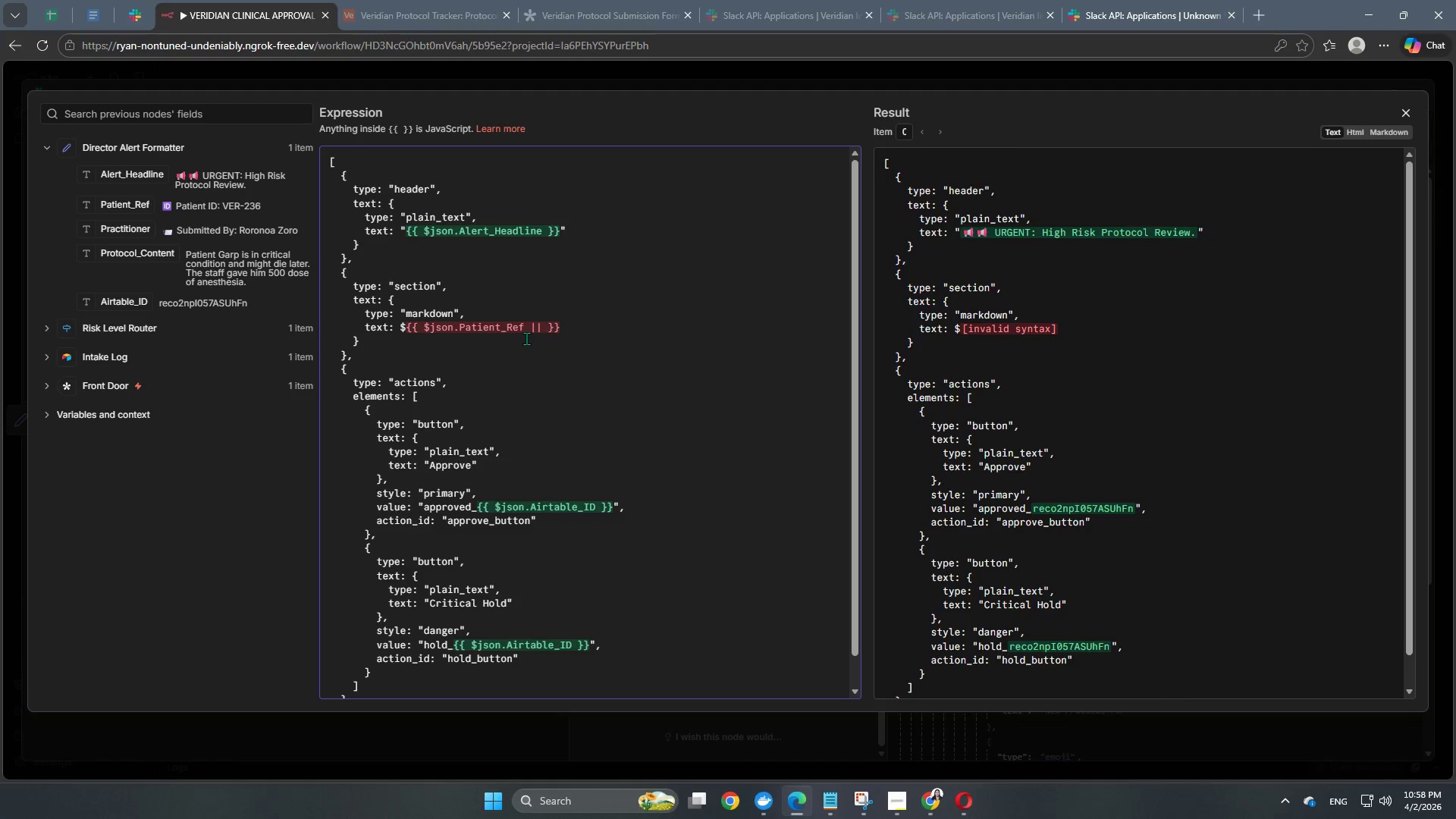 
key(Shift+N)
 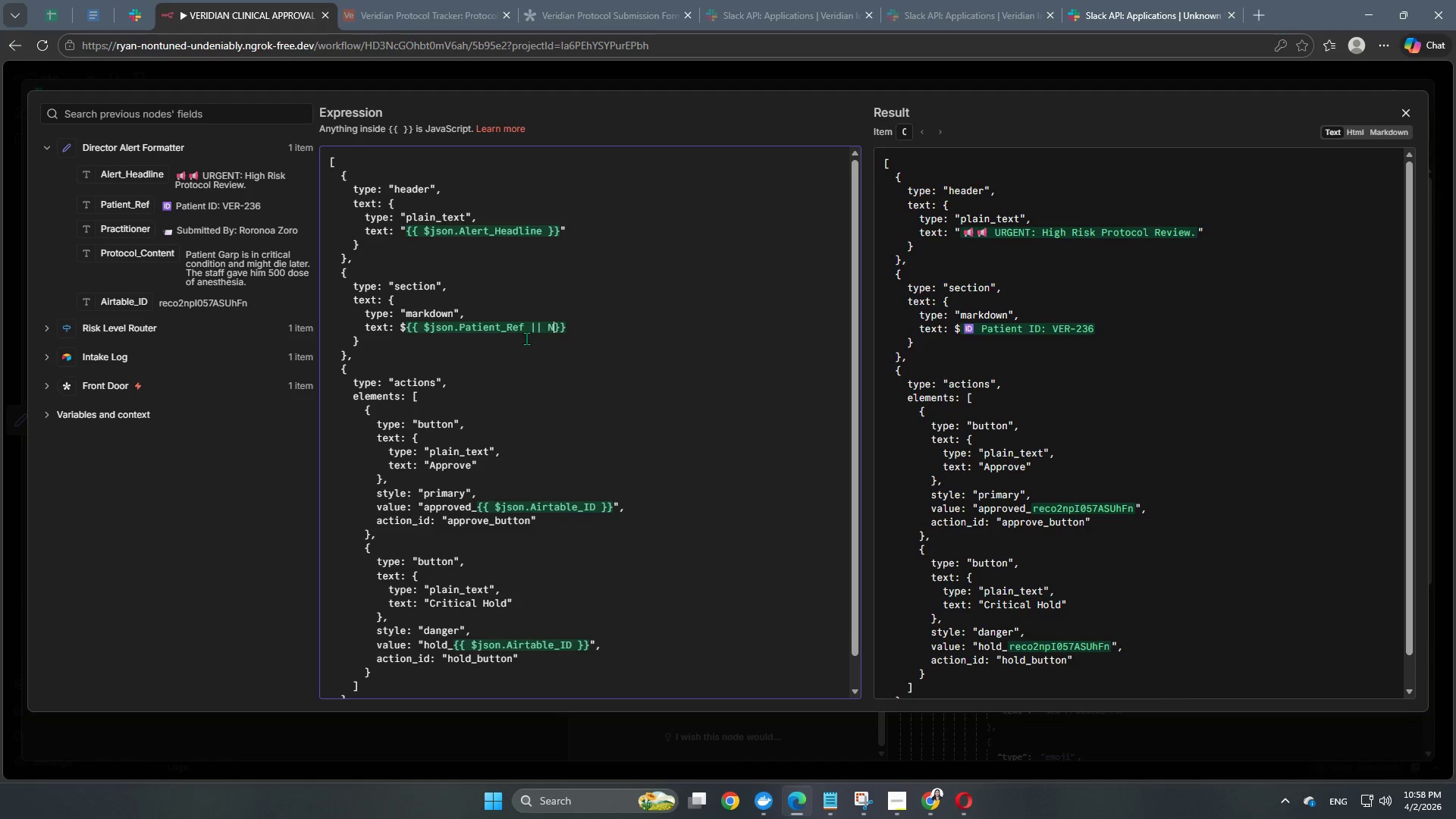 
key(Slash)
 